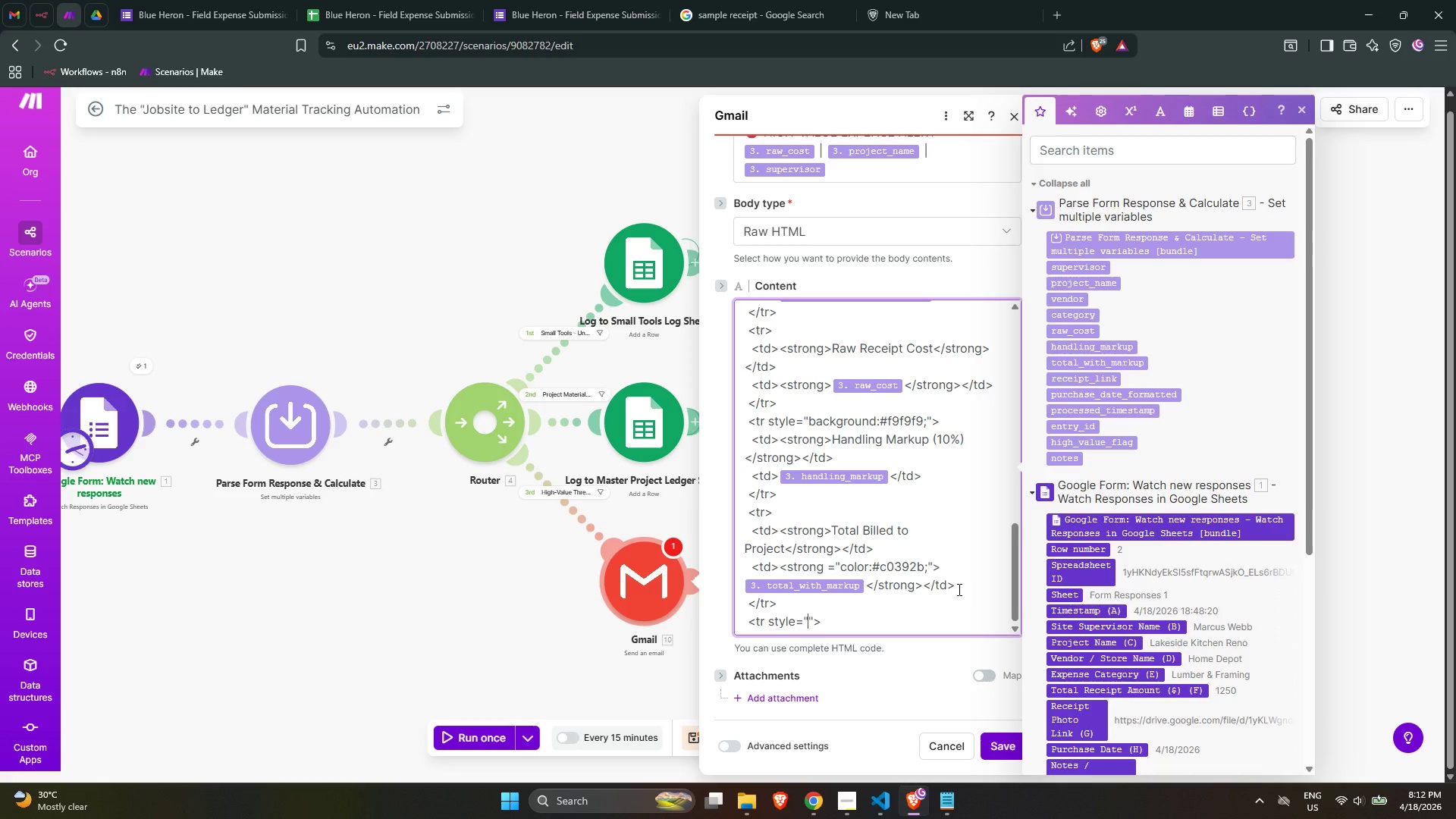 
type(background:#f9f9f9)
 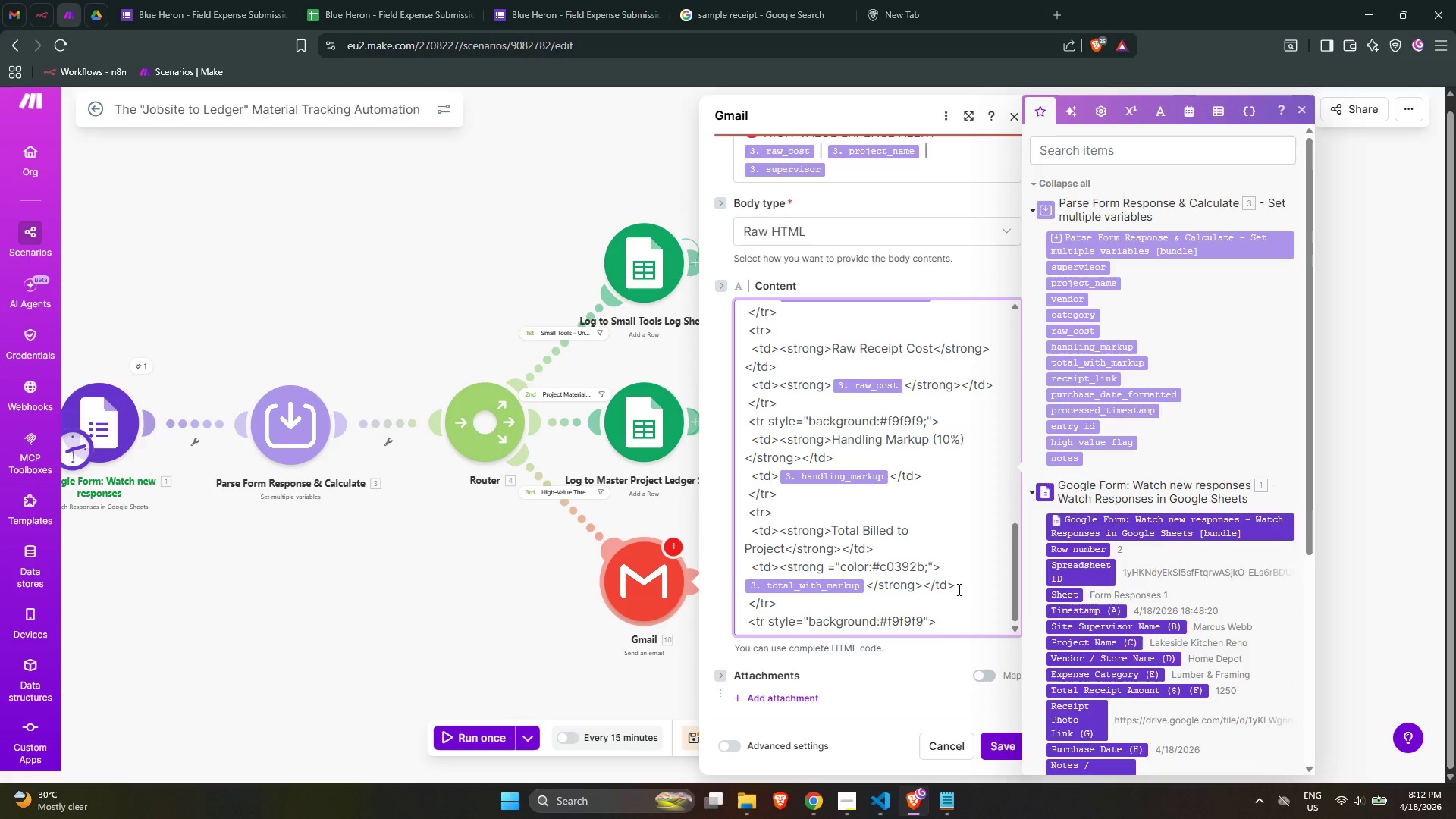 
key(ArrowRight)
 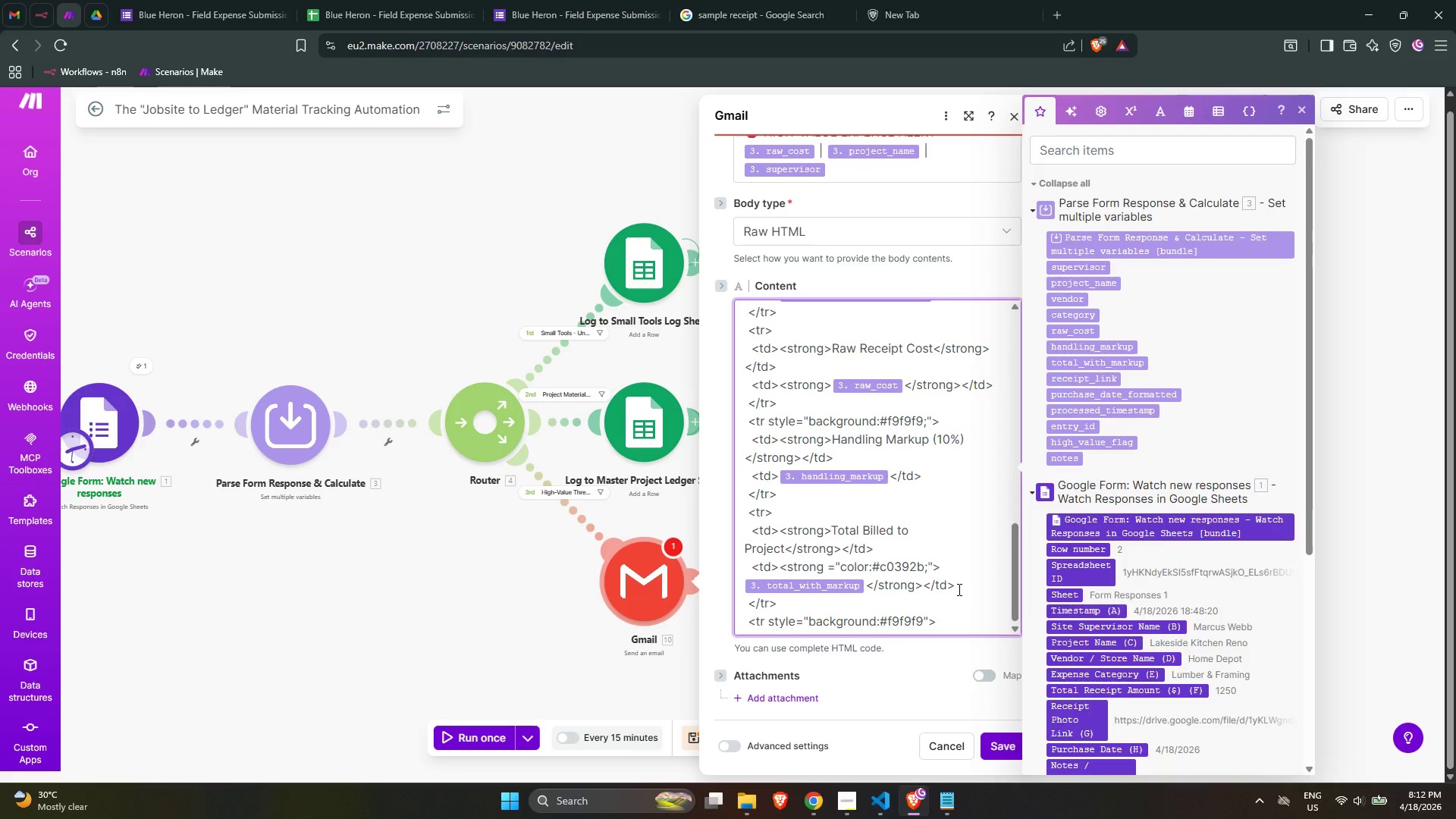 
key(ArrowLeft)
 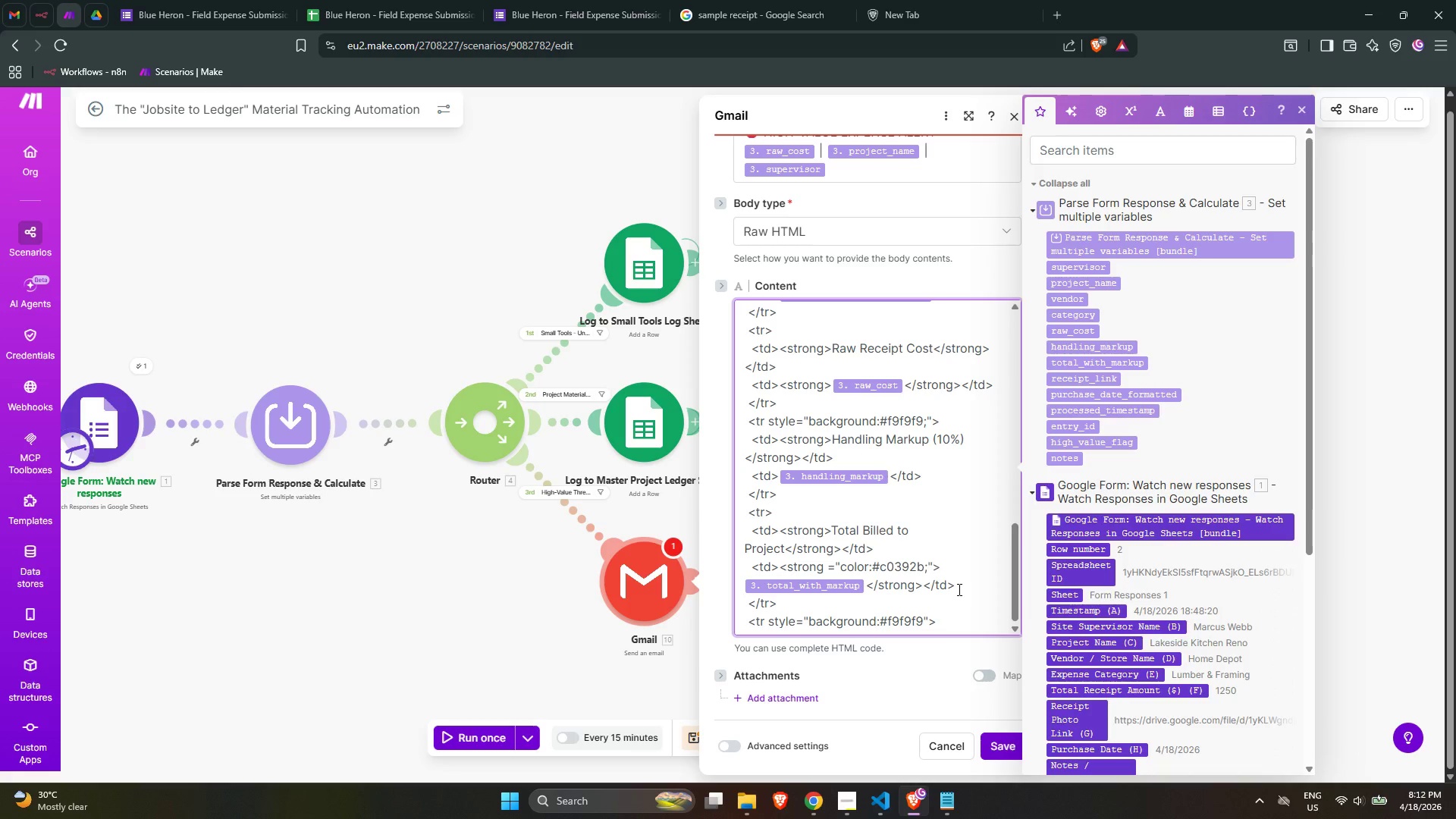 
key(Semicolon)
 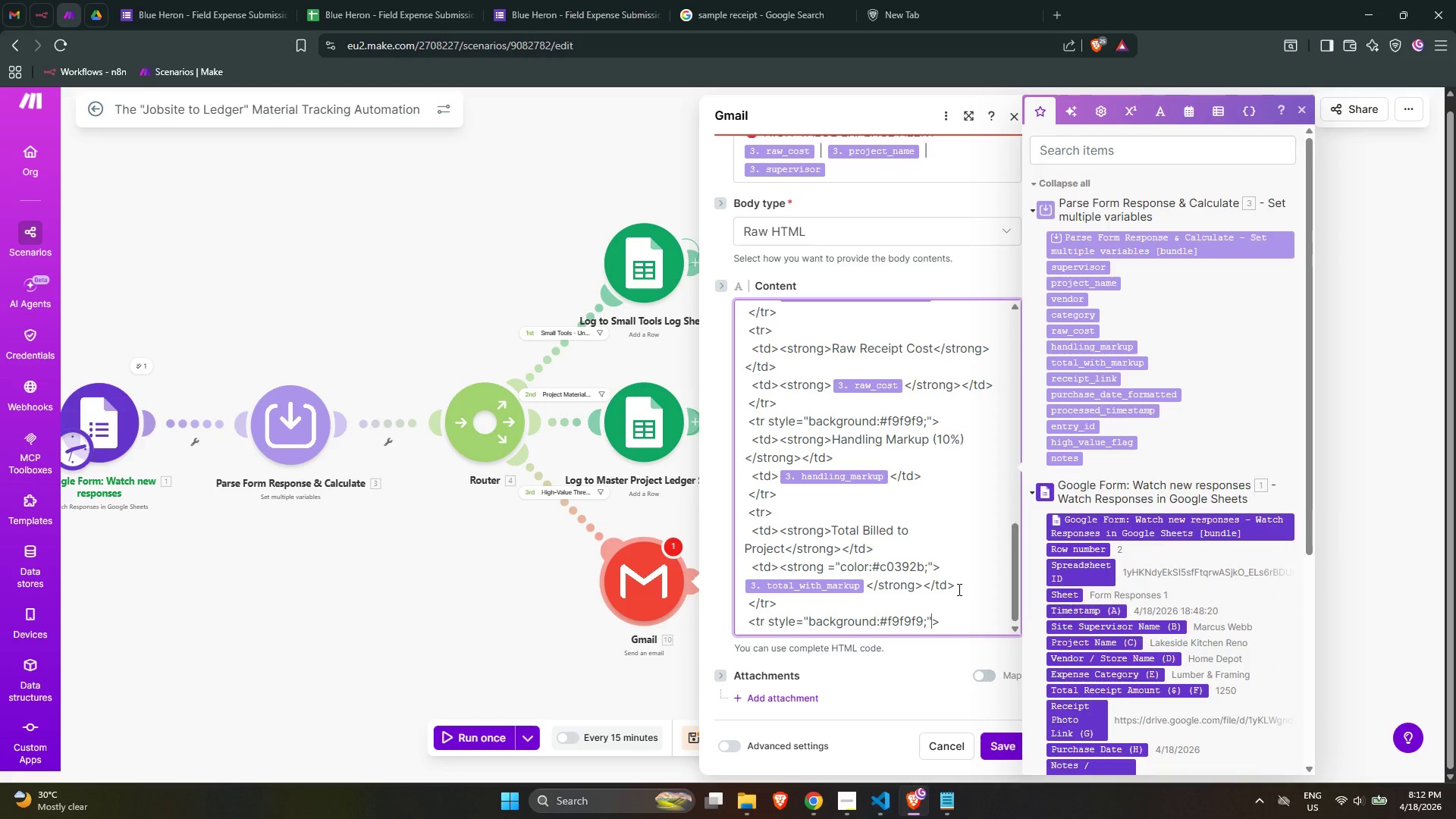 
key(ArrowRight)
 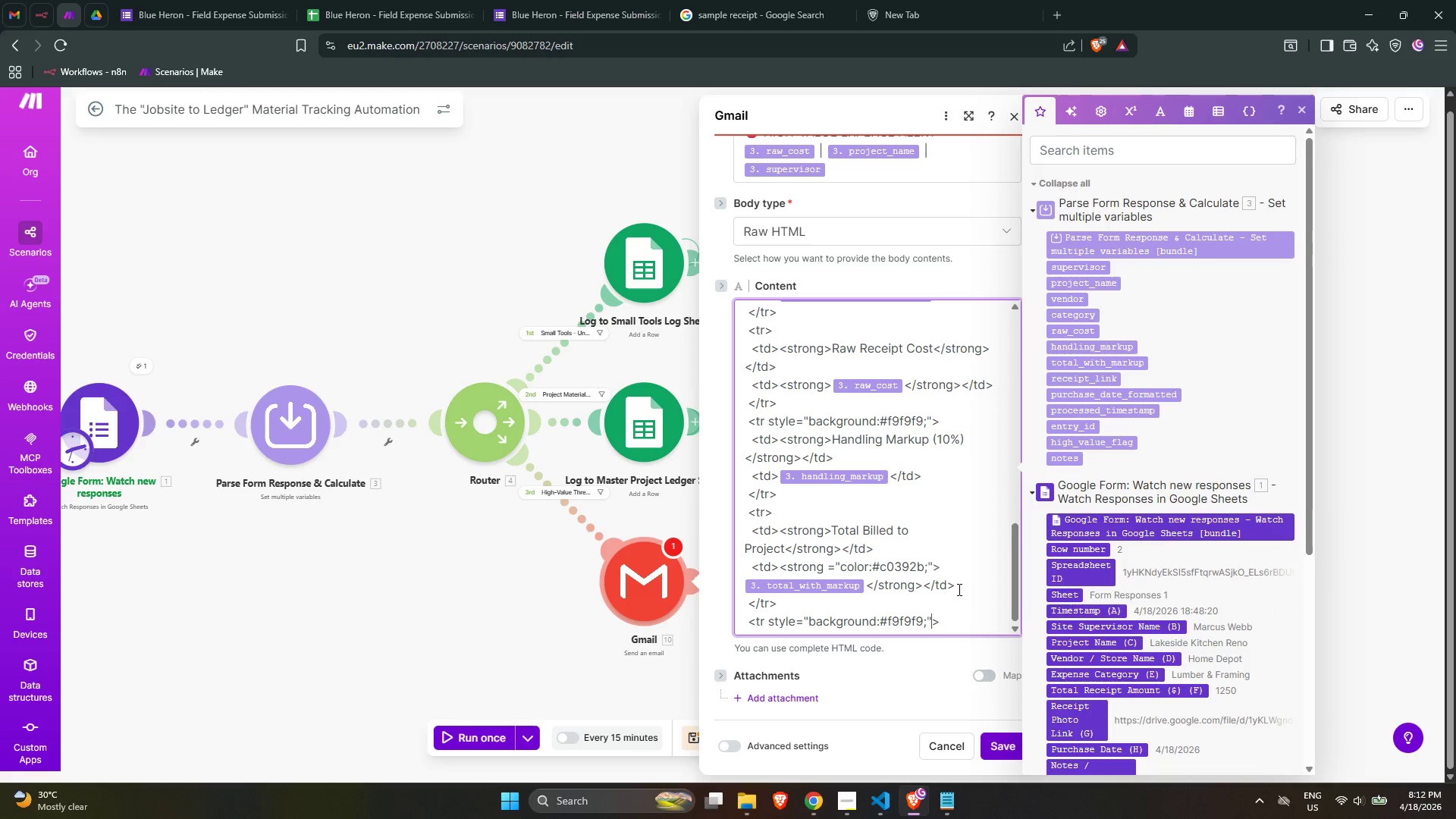 
key(ArrowRight)
 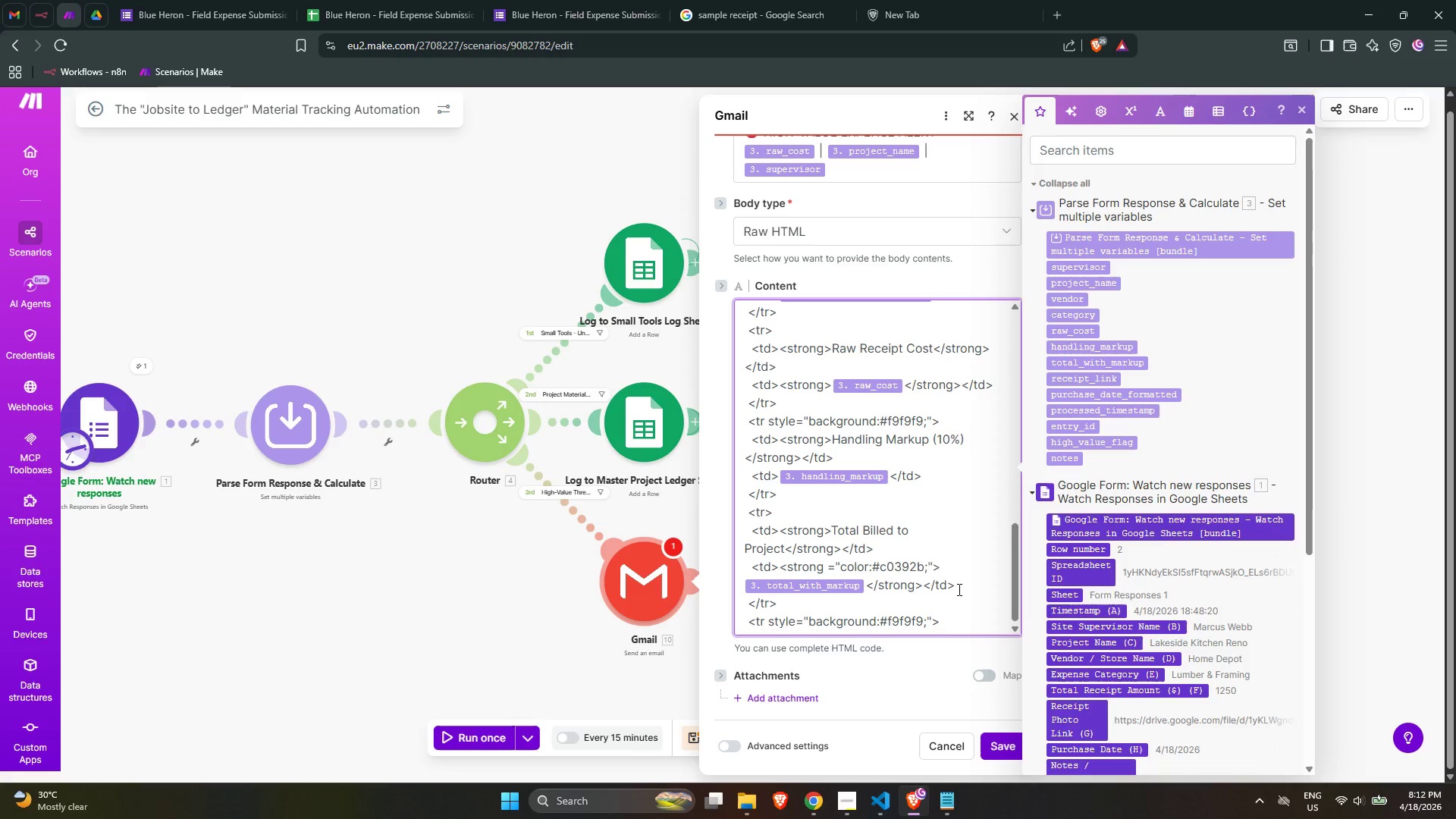 
key(Enter)
 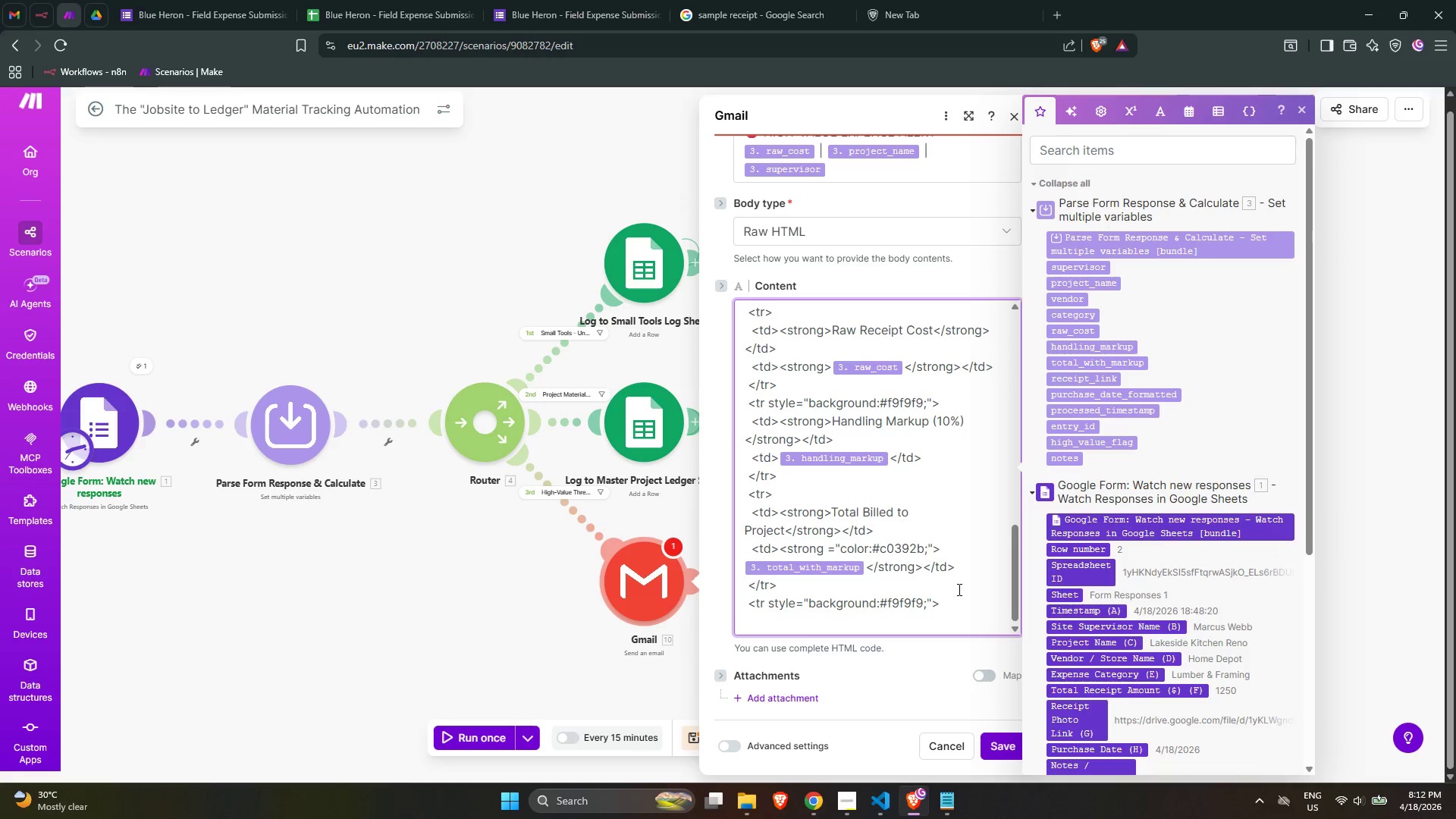 
type(  <td><strong>Receipts)
key(Backspace)
type( Photp)
key(Backspace)
type(o</)
key(Backspace)
type(td>)
 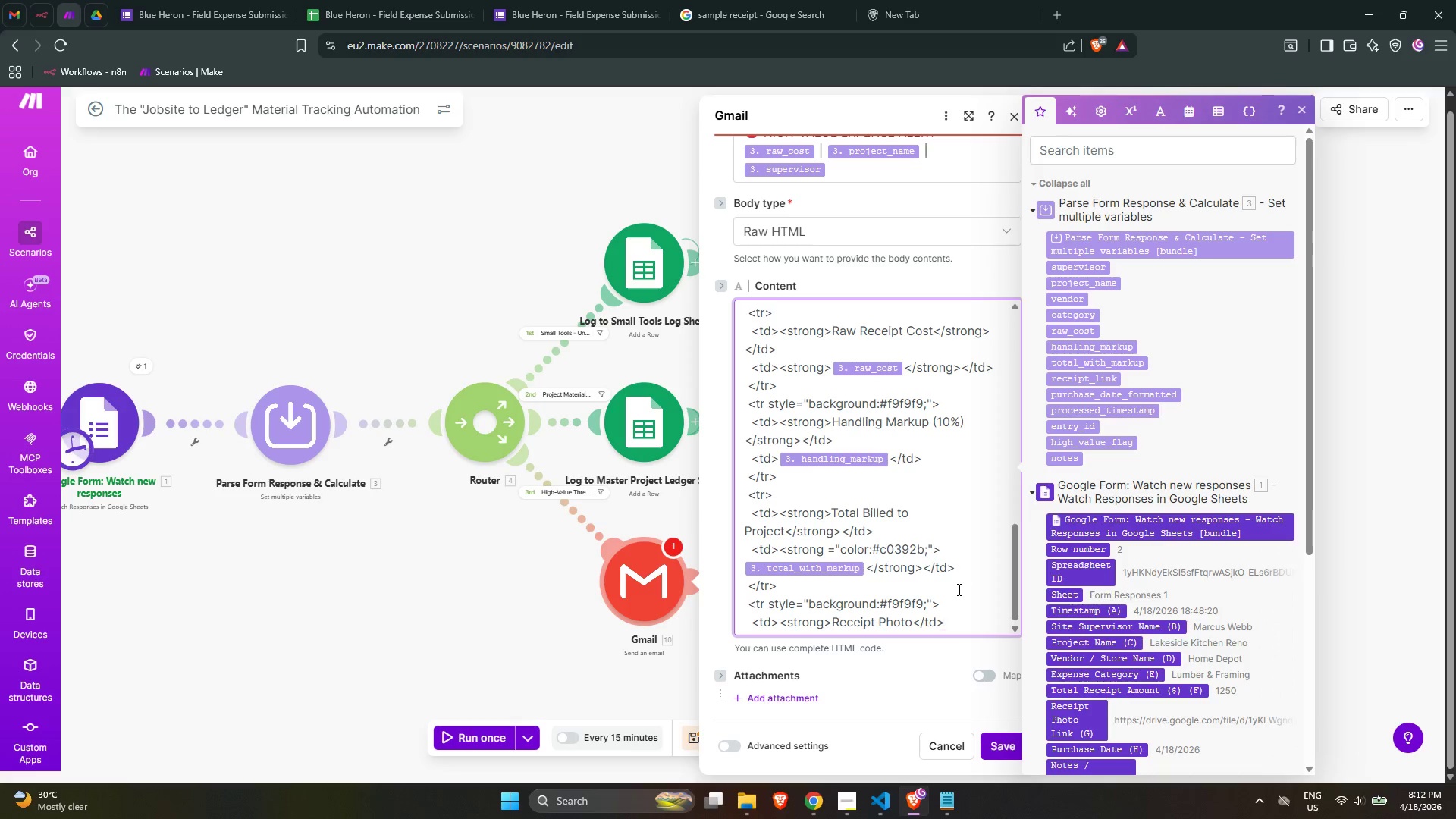 
key(ArrowLeft)
 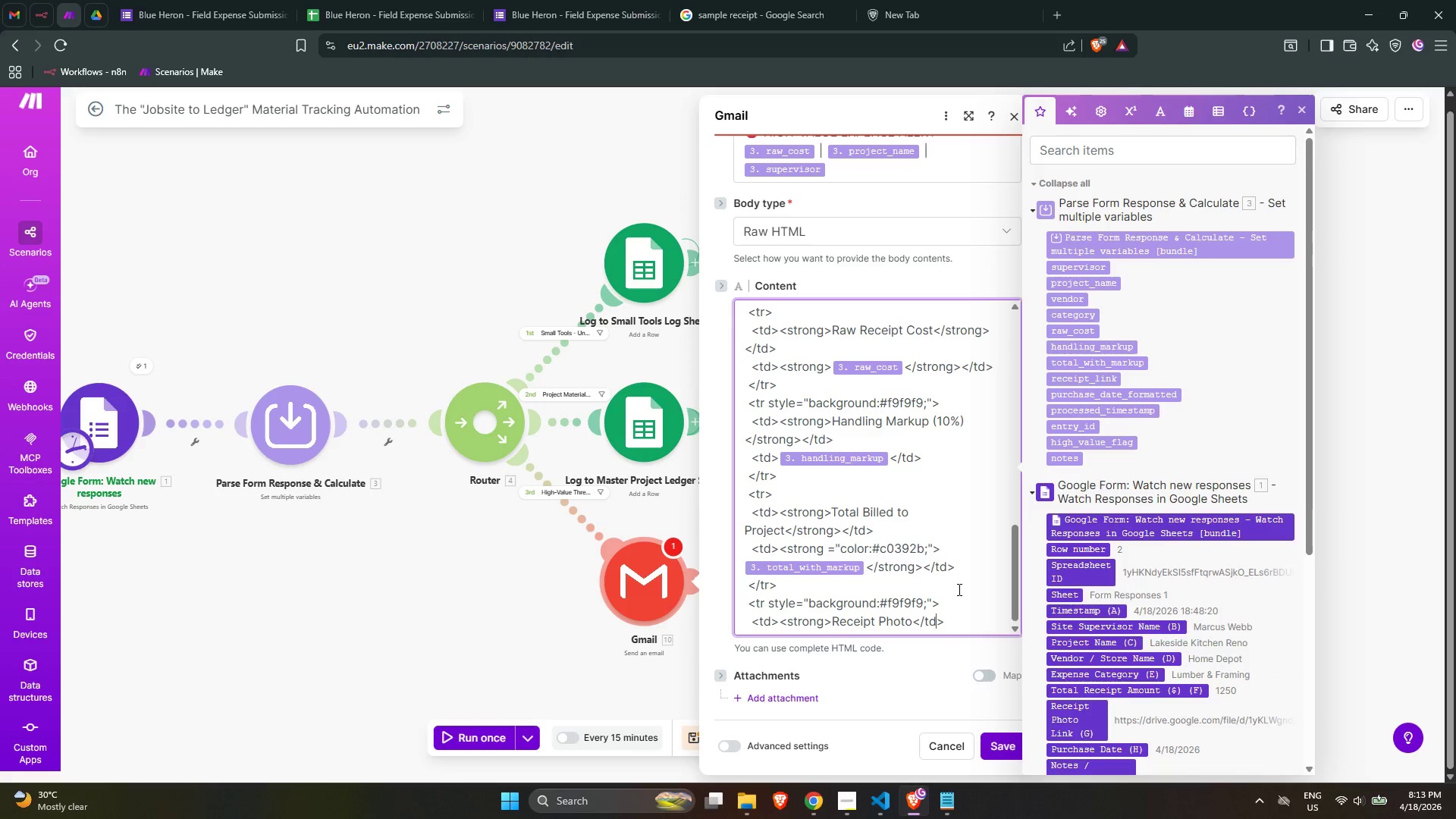 
key(ArrowLeft)
 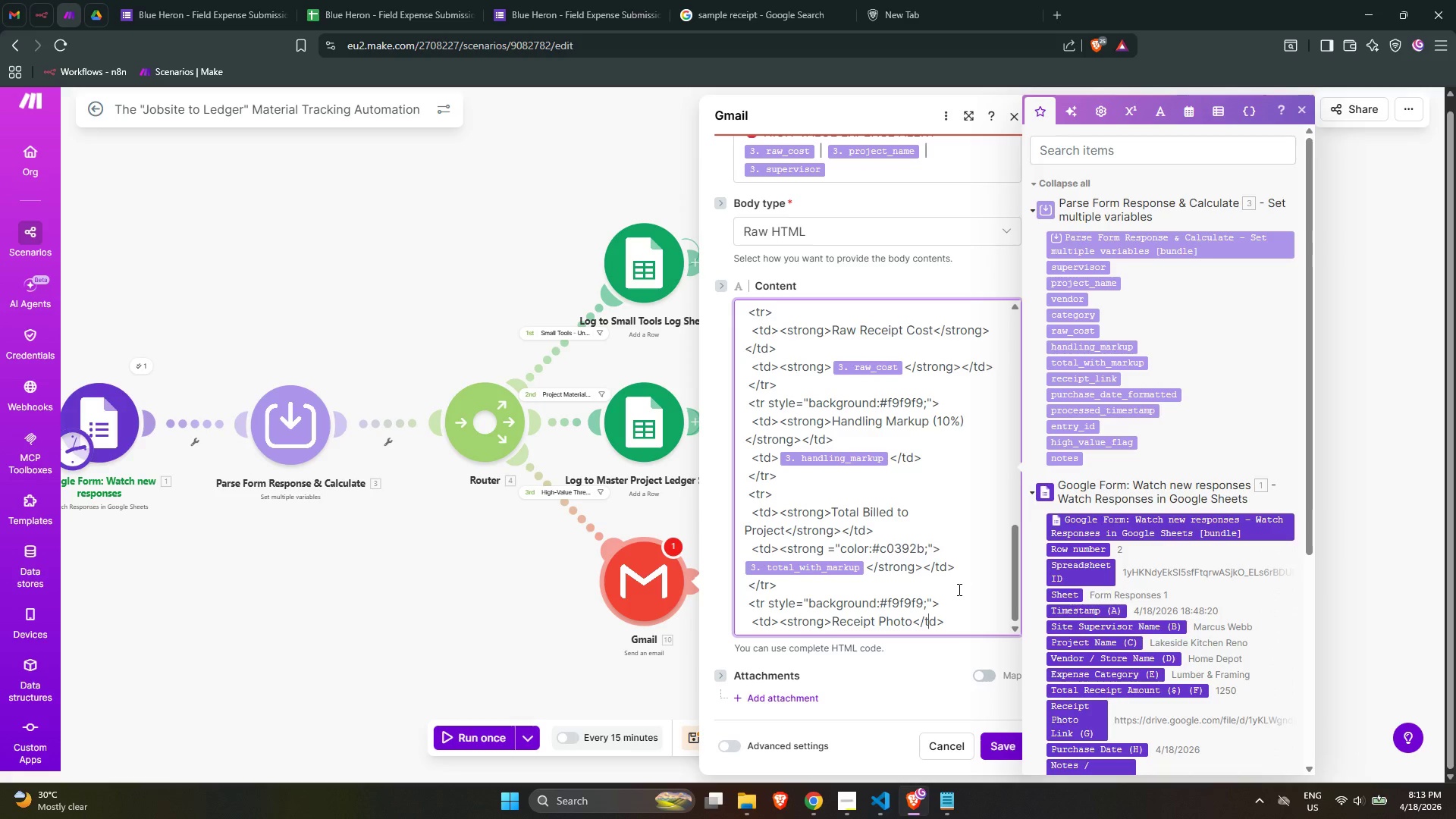 
key(ArrowLeft)
 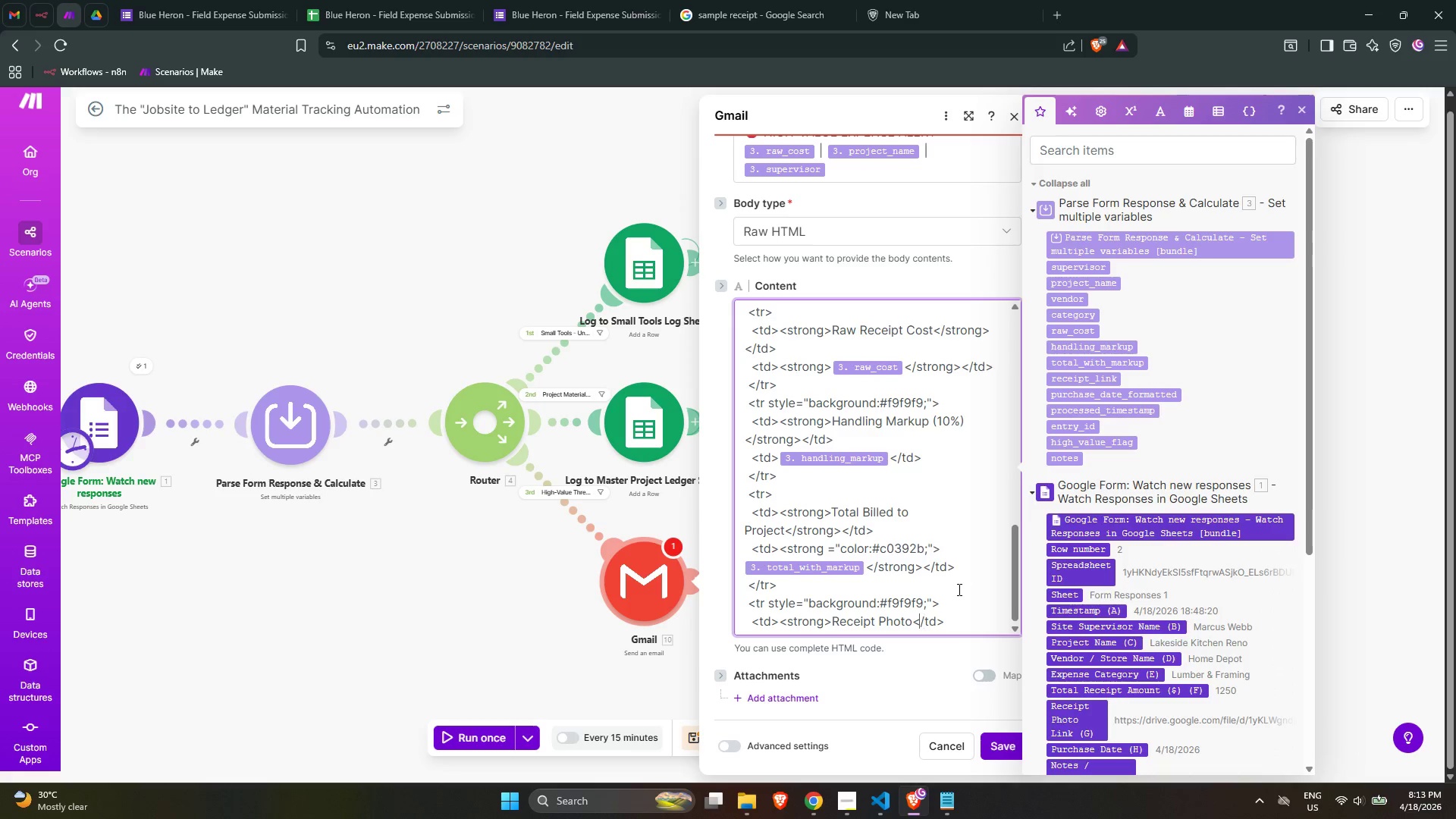 
key(ArrowLeft)
 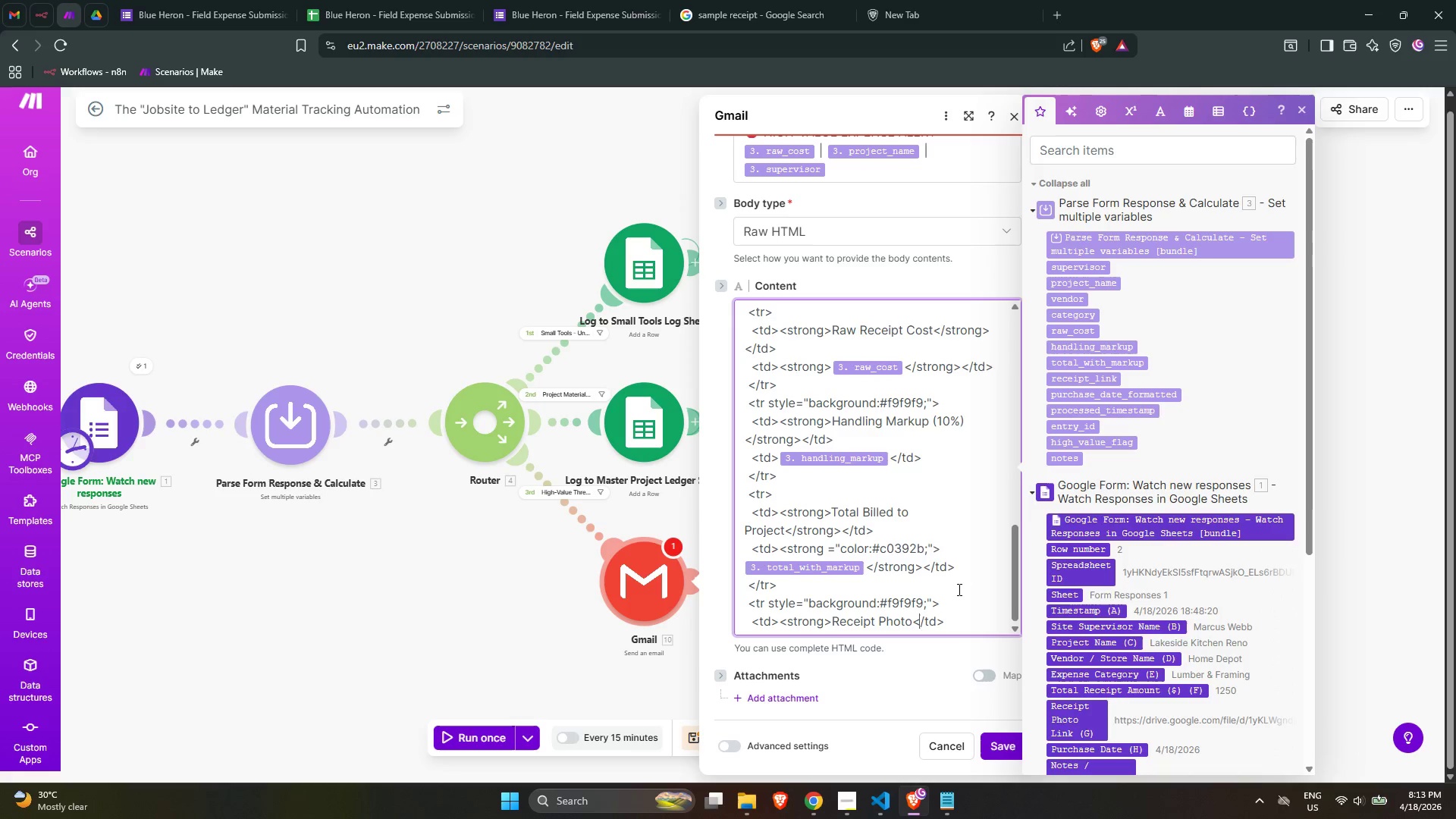 
key(ArrowLeft)
 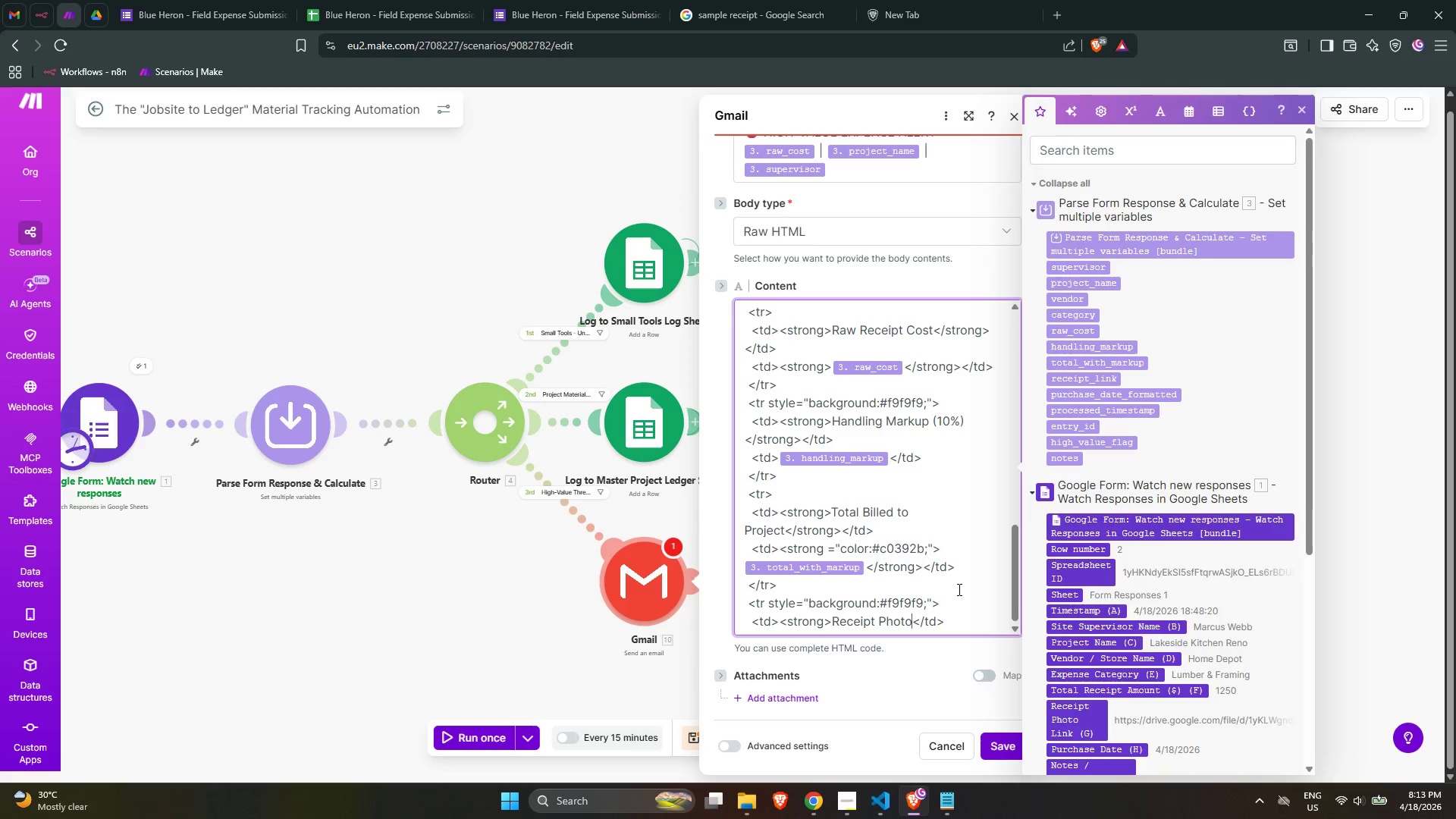 
key(ArrowLeft)
 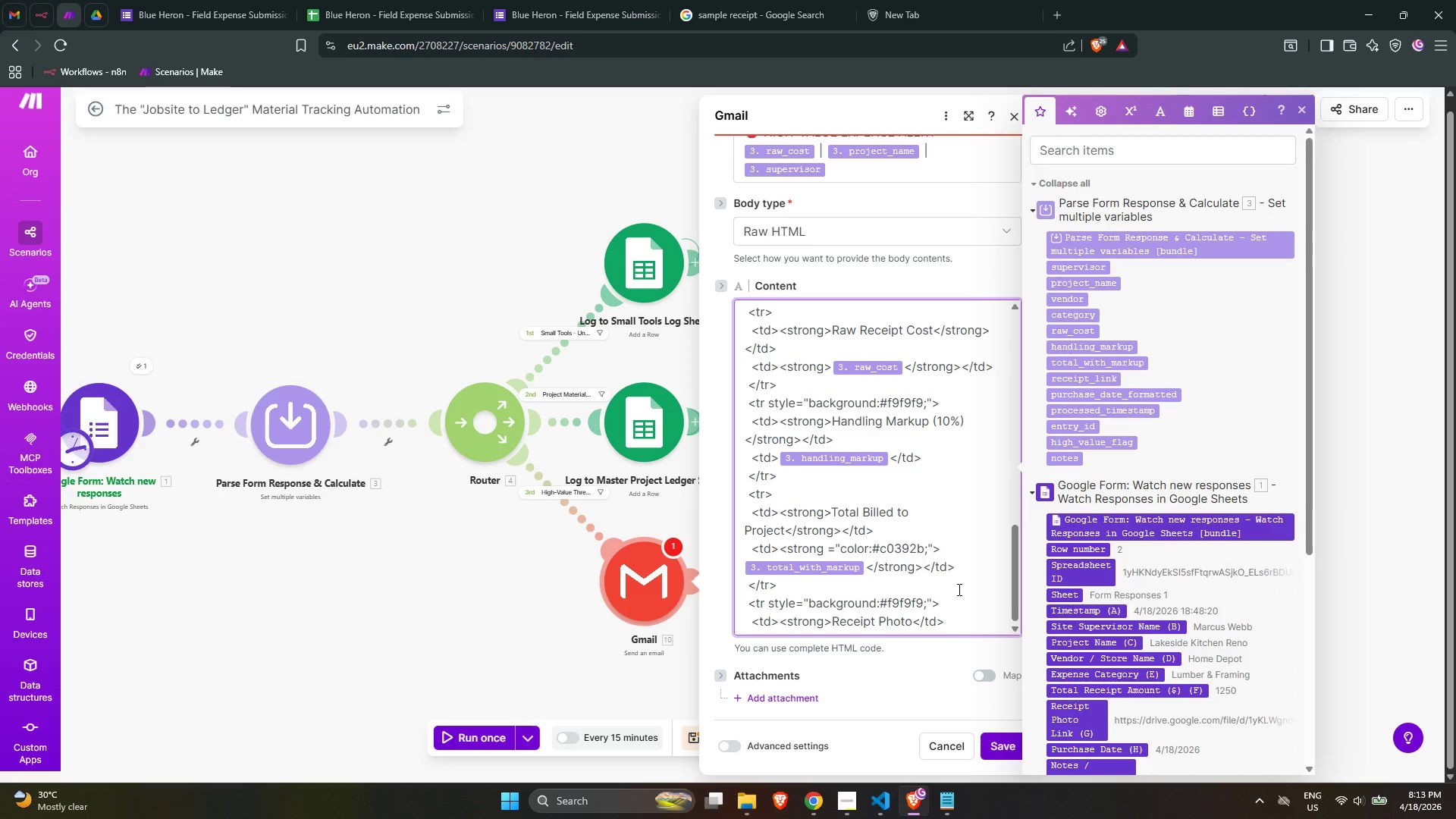 
key(ArrowRight)
 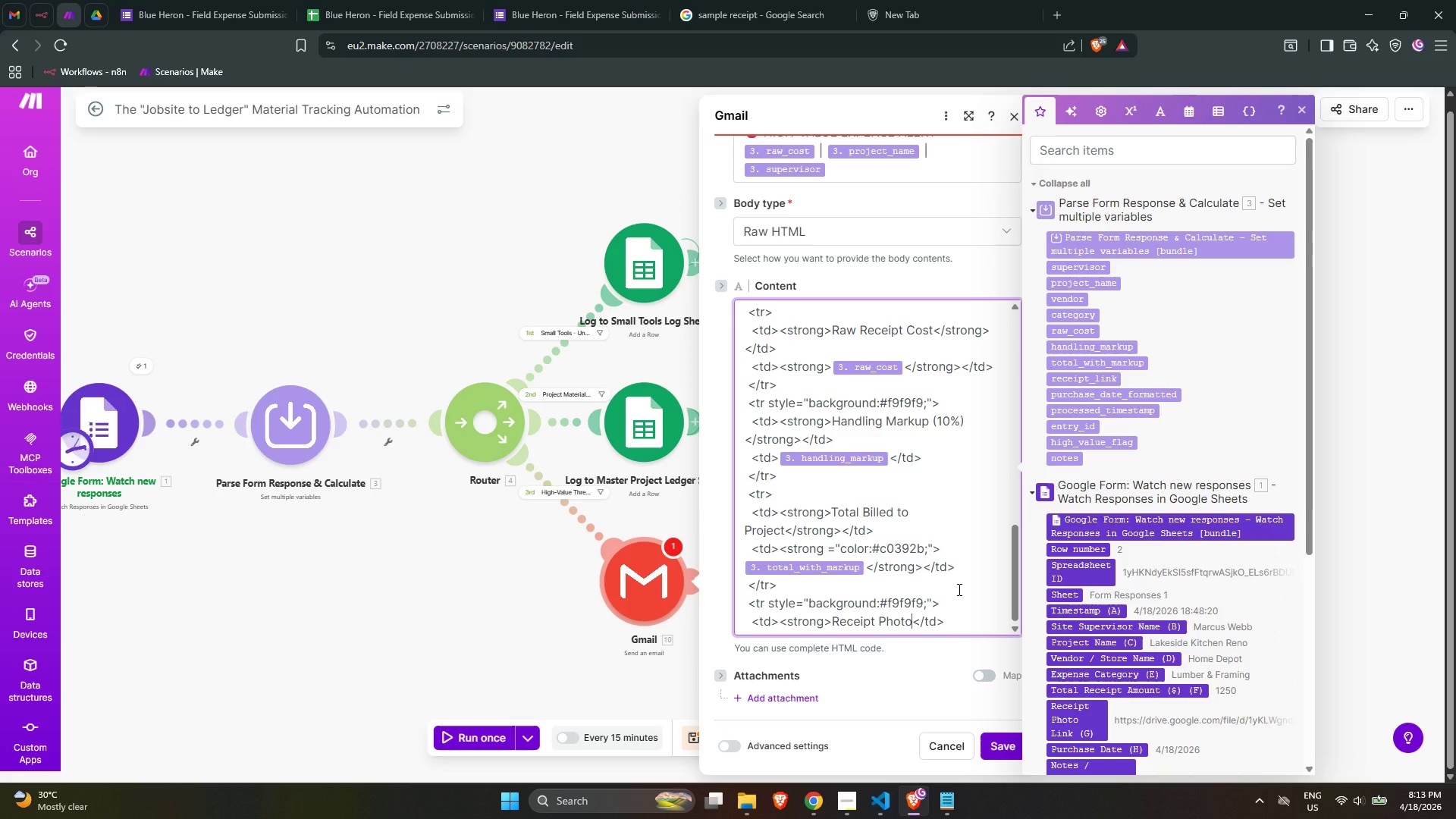 
type(</)
key(Backspace)
type(strong>)
 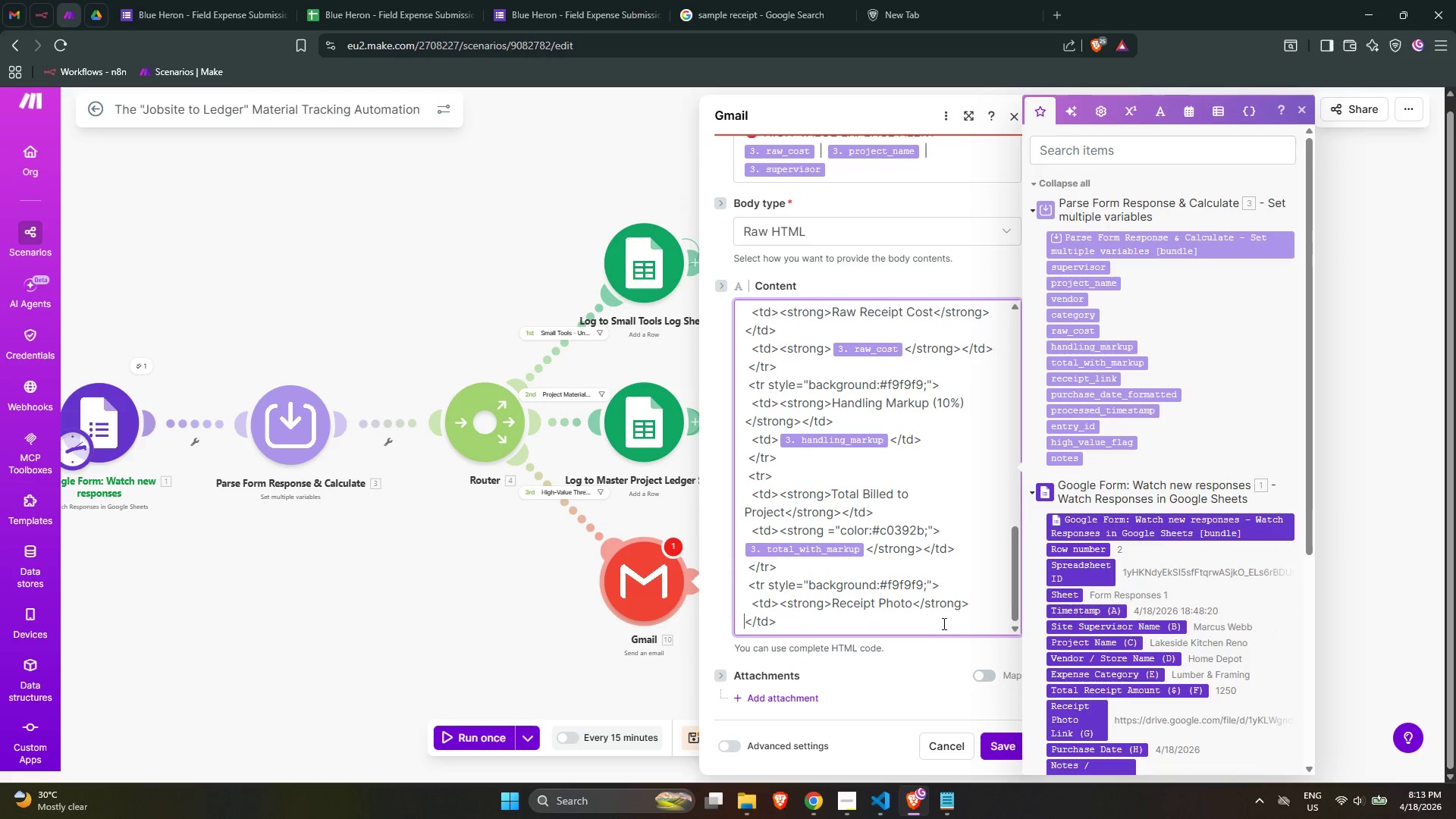 
left_click([943, 620])
 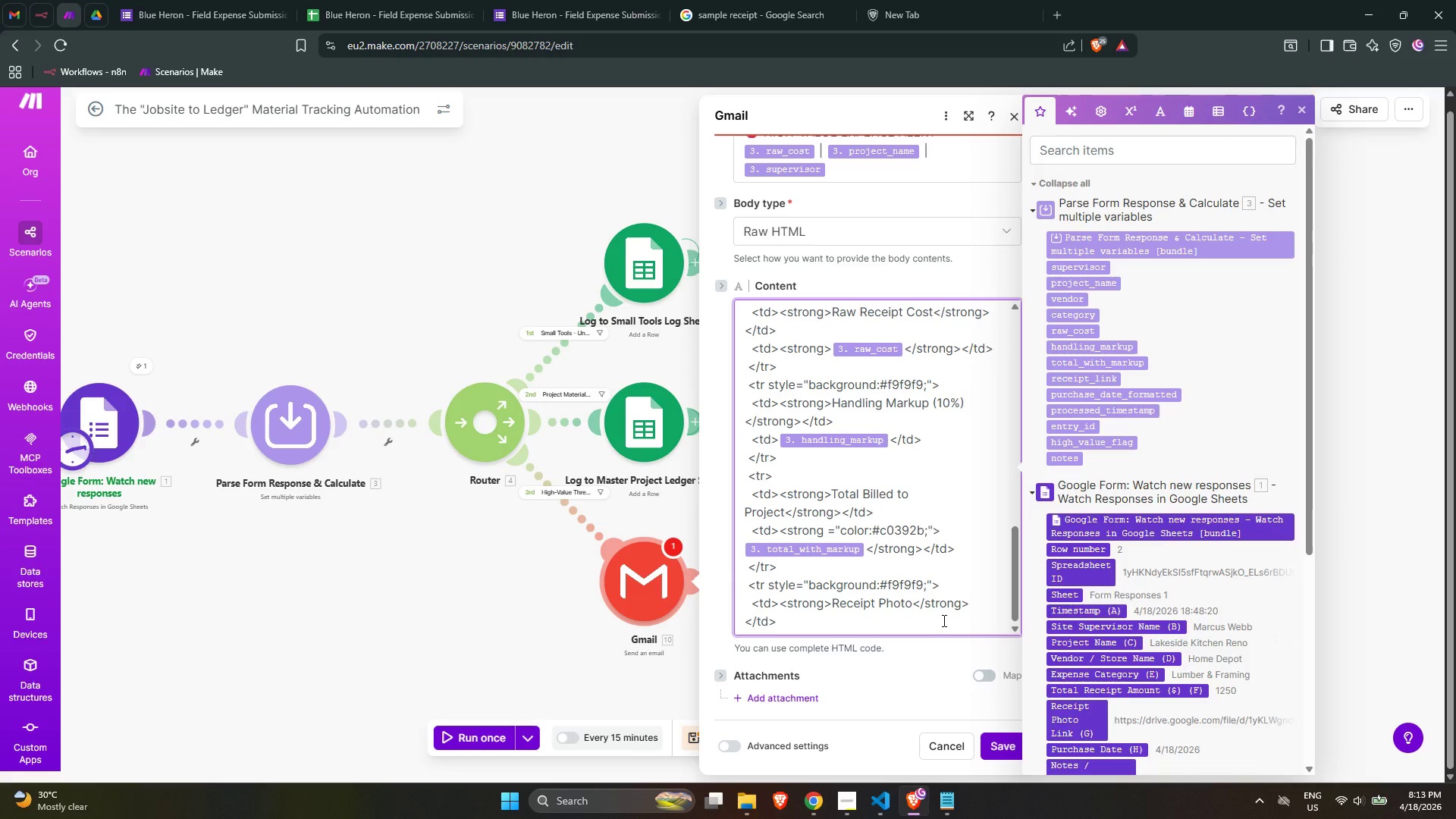 
wait(10.11)
 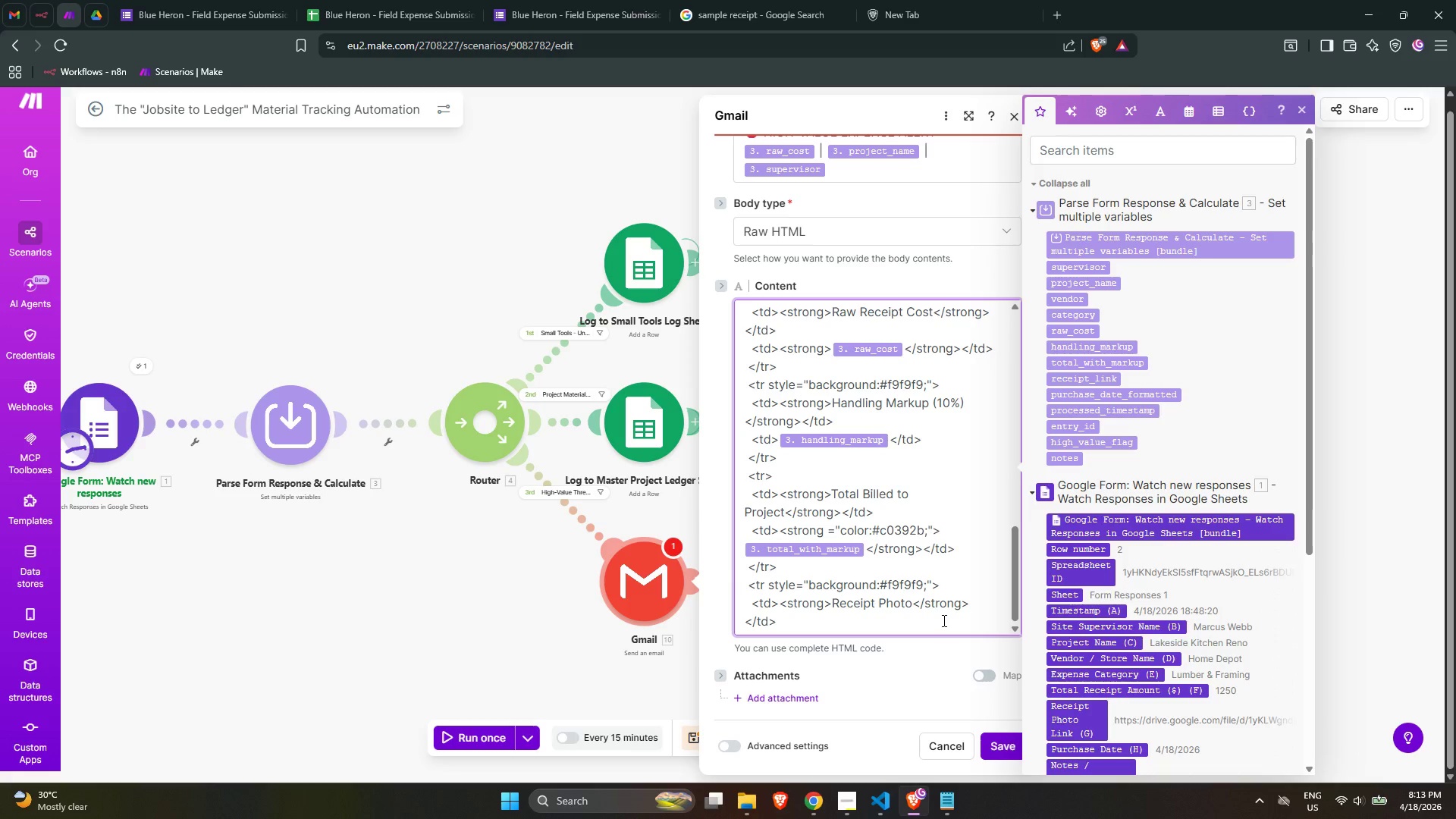 
key(Enter)
 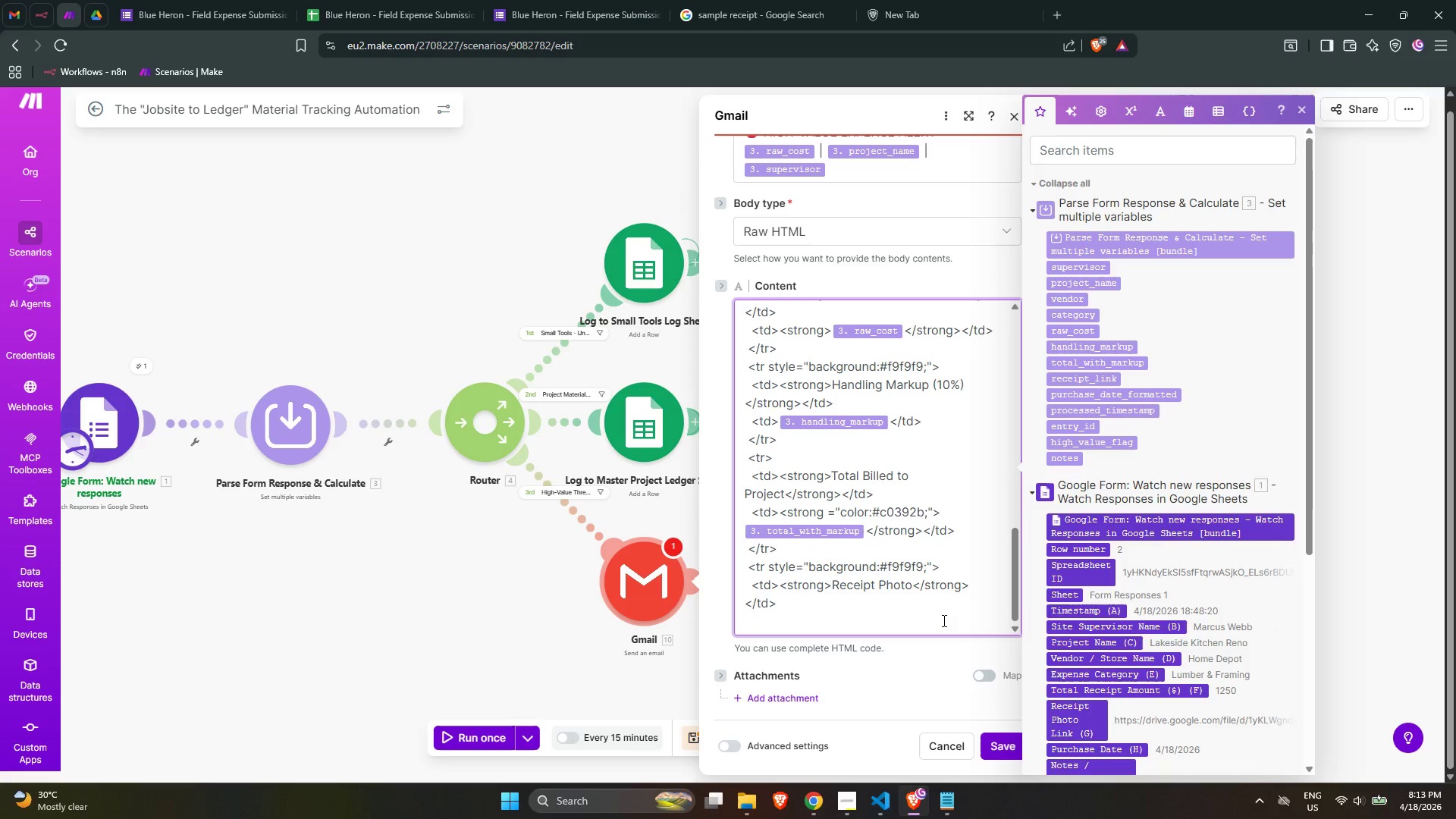 
type(  <td><a href="")
 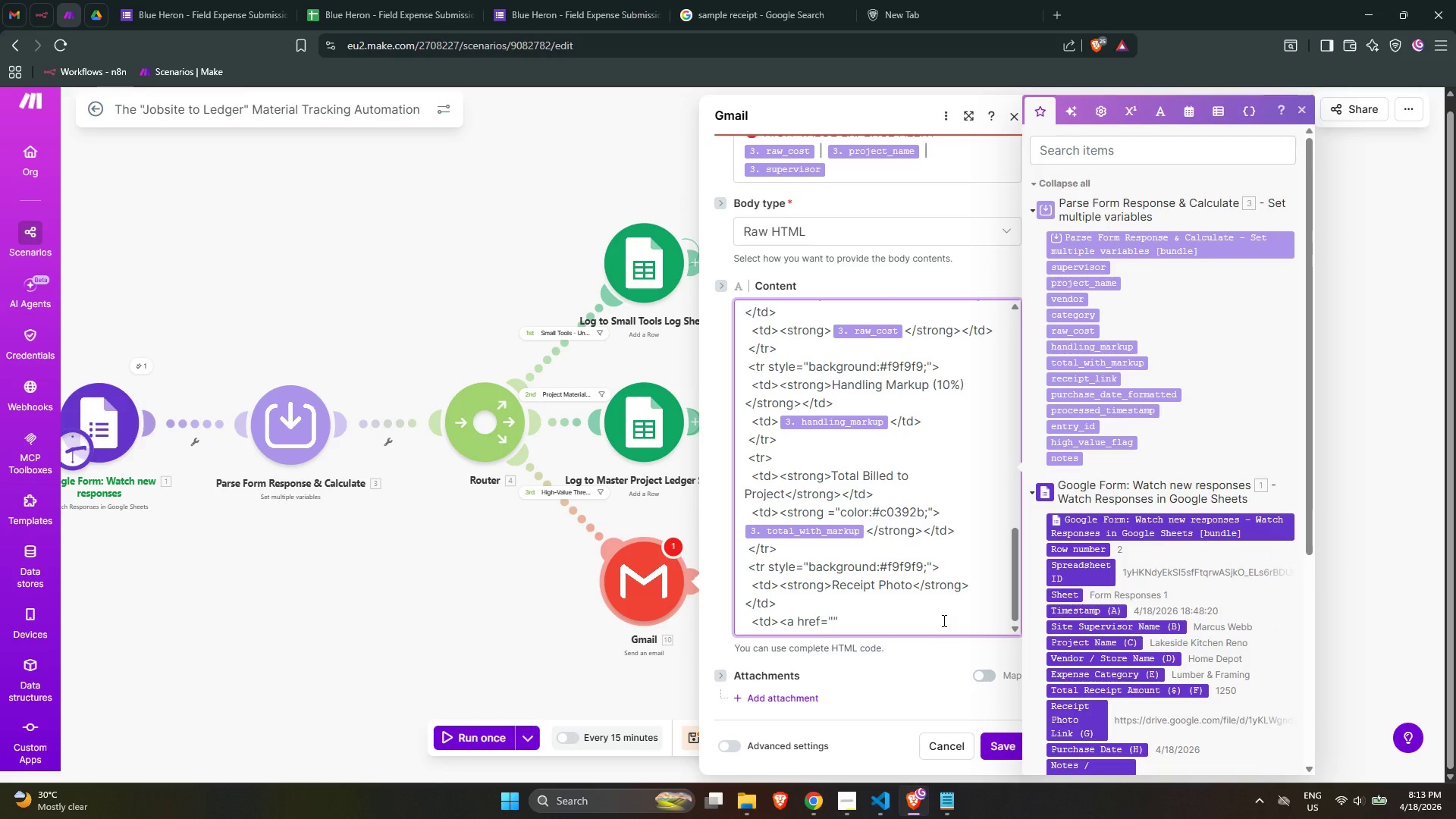 
key(ArrowLeft)
 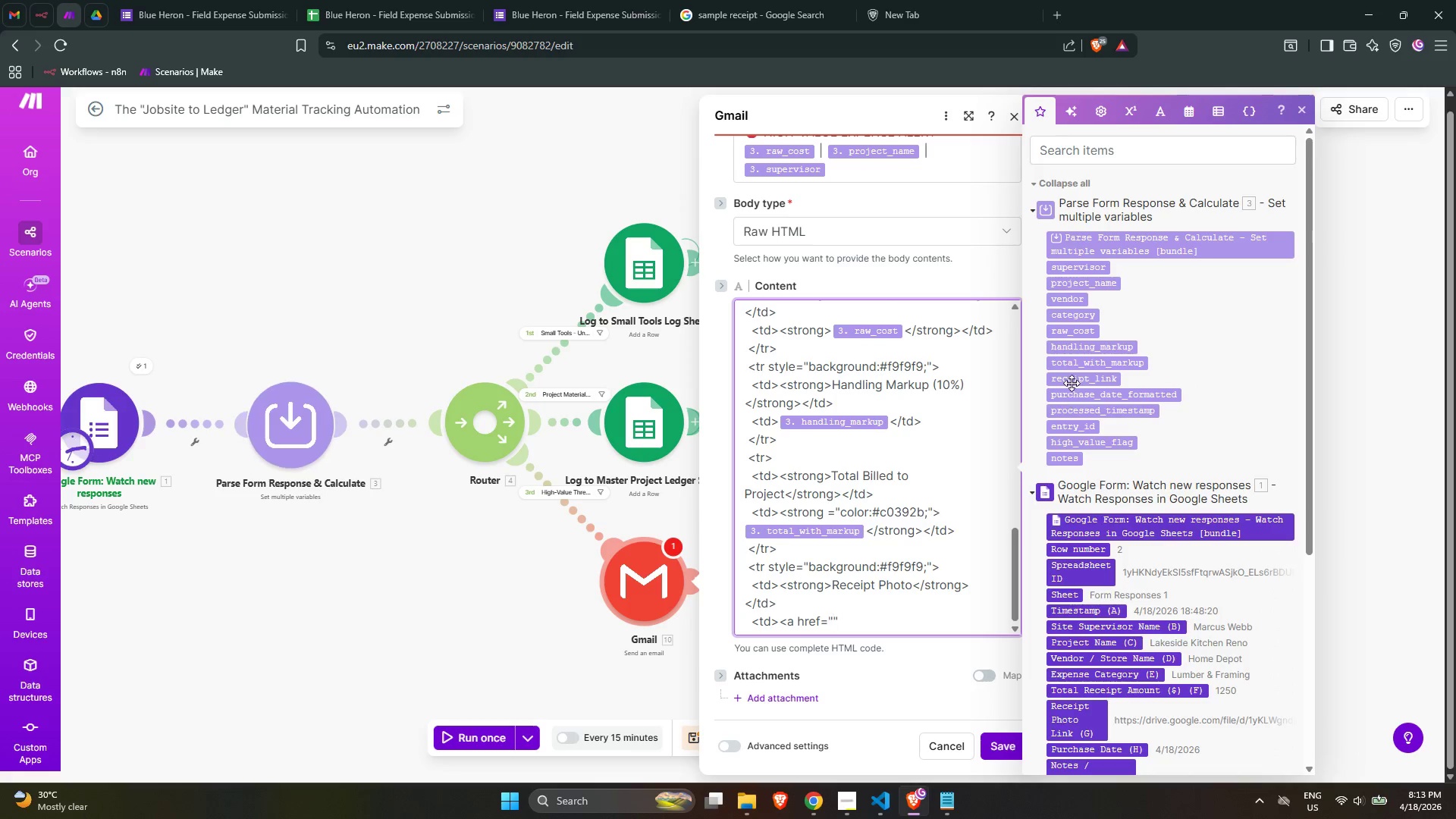 
left_click([1078, 378])
 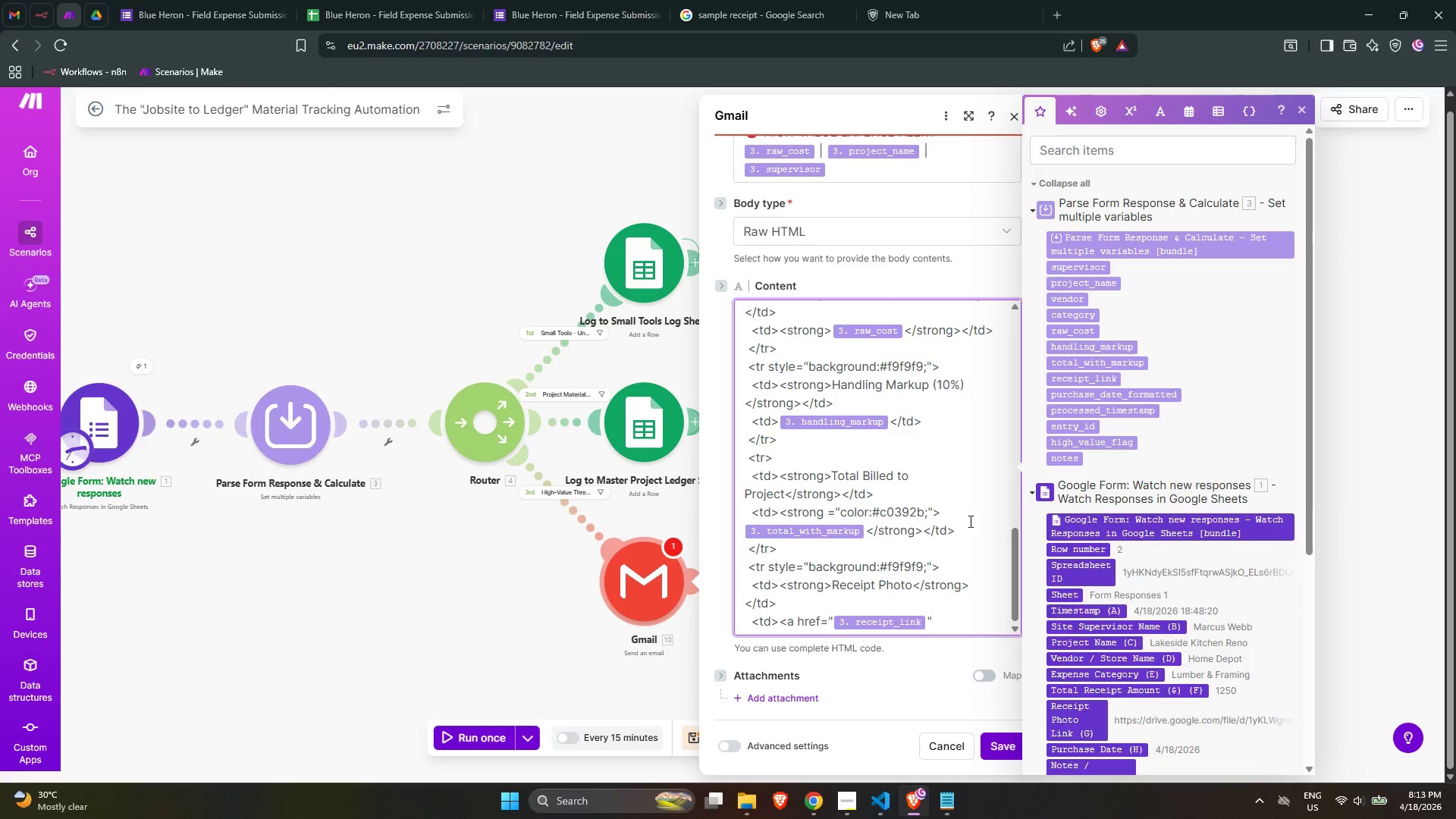 
key(ArrowRight)
 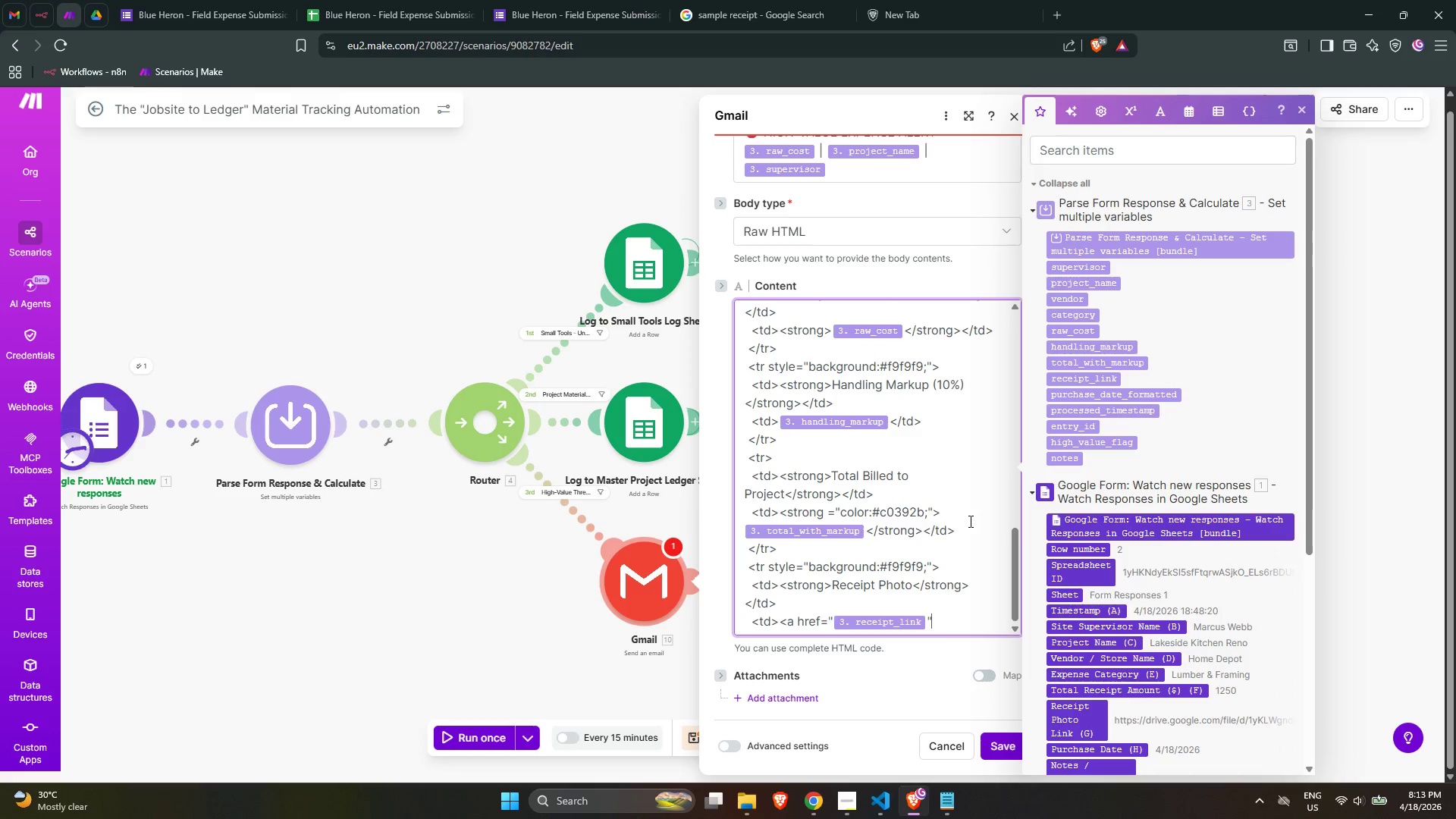 
type(>B)
key(Backspace)
type(View Rece)
key(Backspace)
type(iept)
 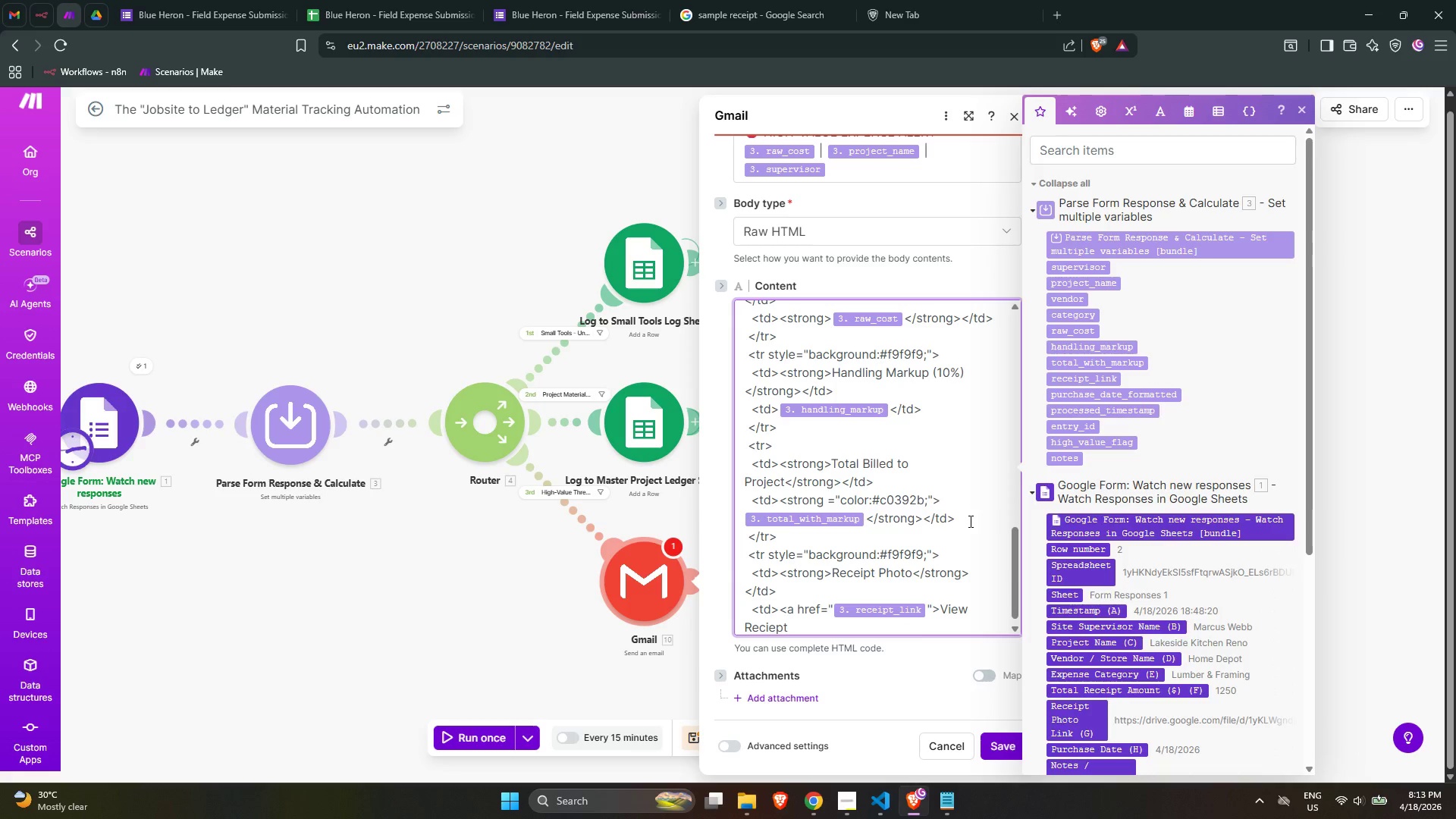 
key(ArrowLeft)
 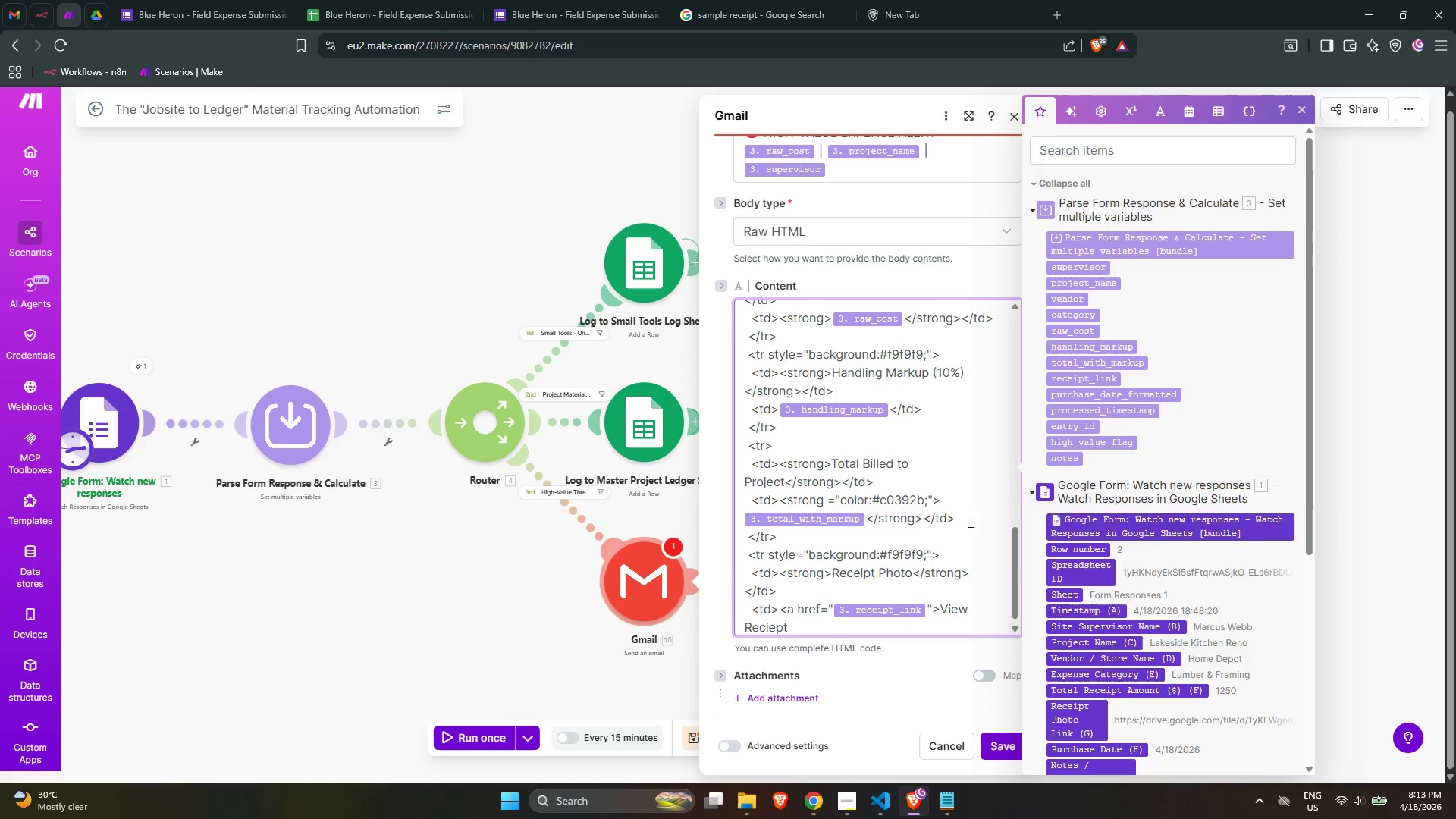 
key(ArrowLeft)
 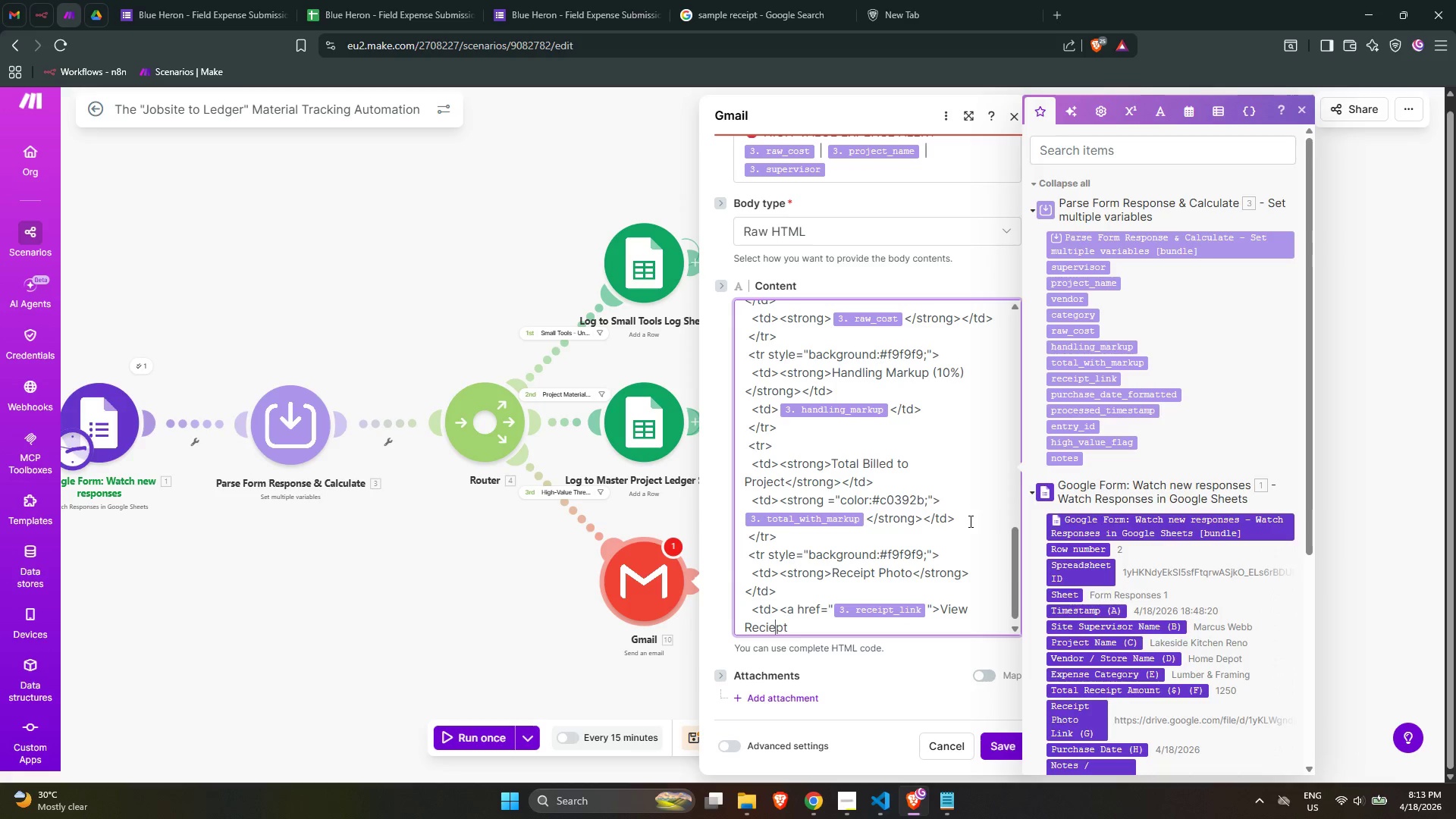 
key(ArrowLeft)
 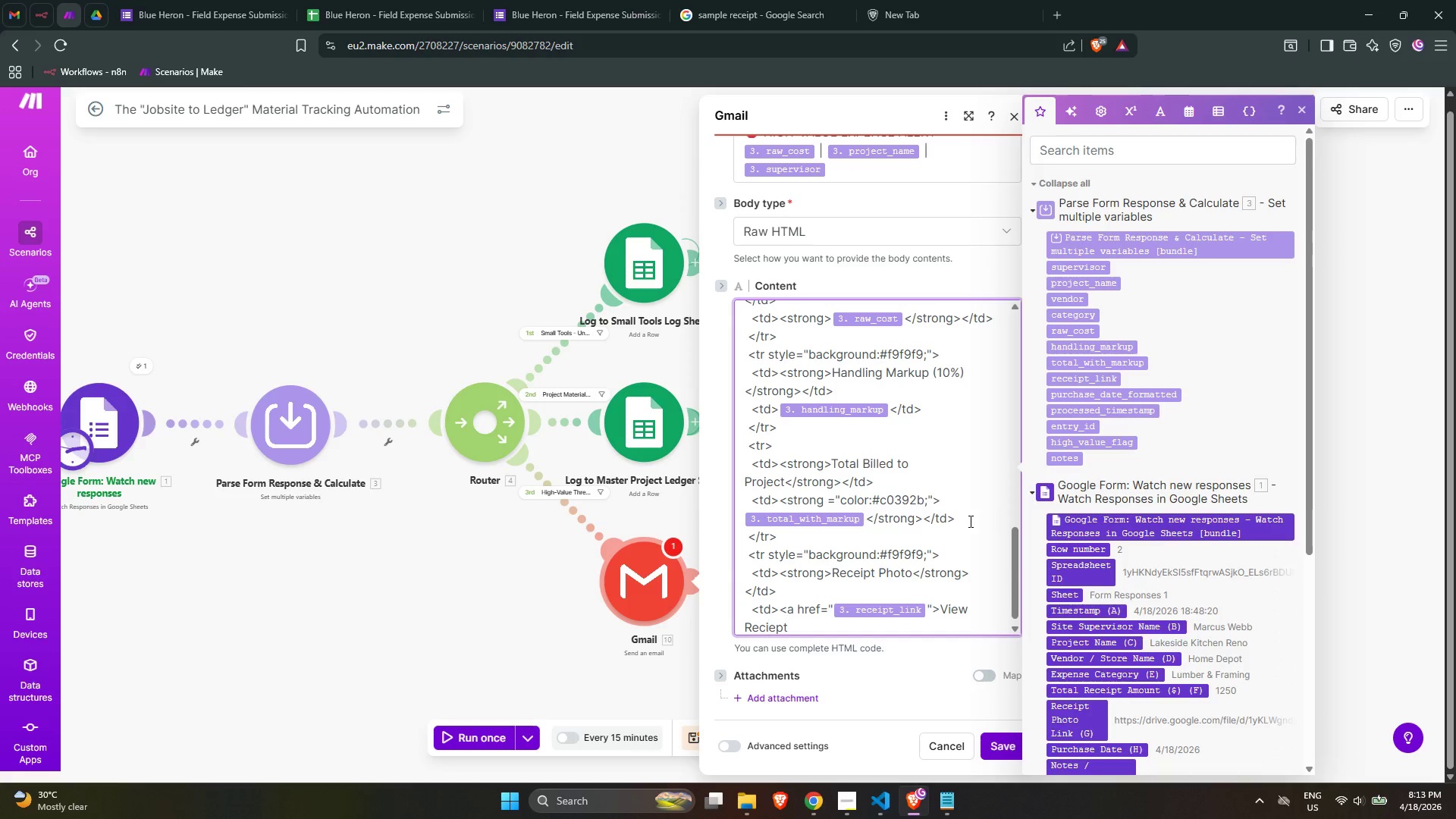 
key(Backspace)
 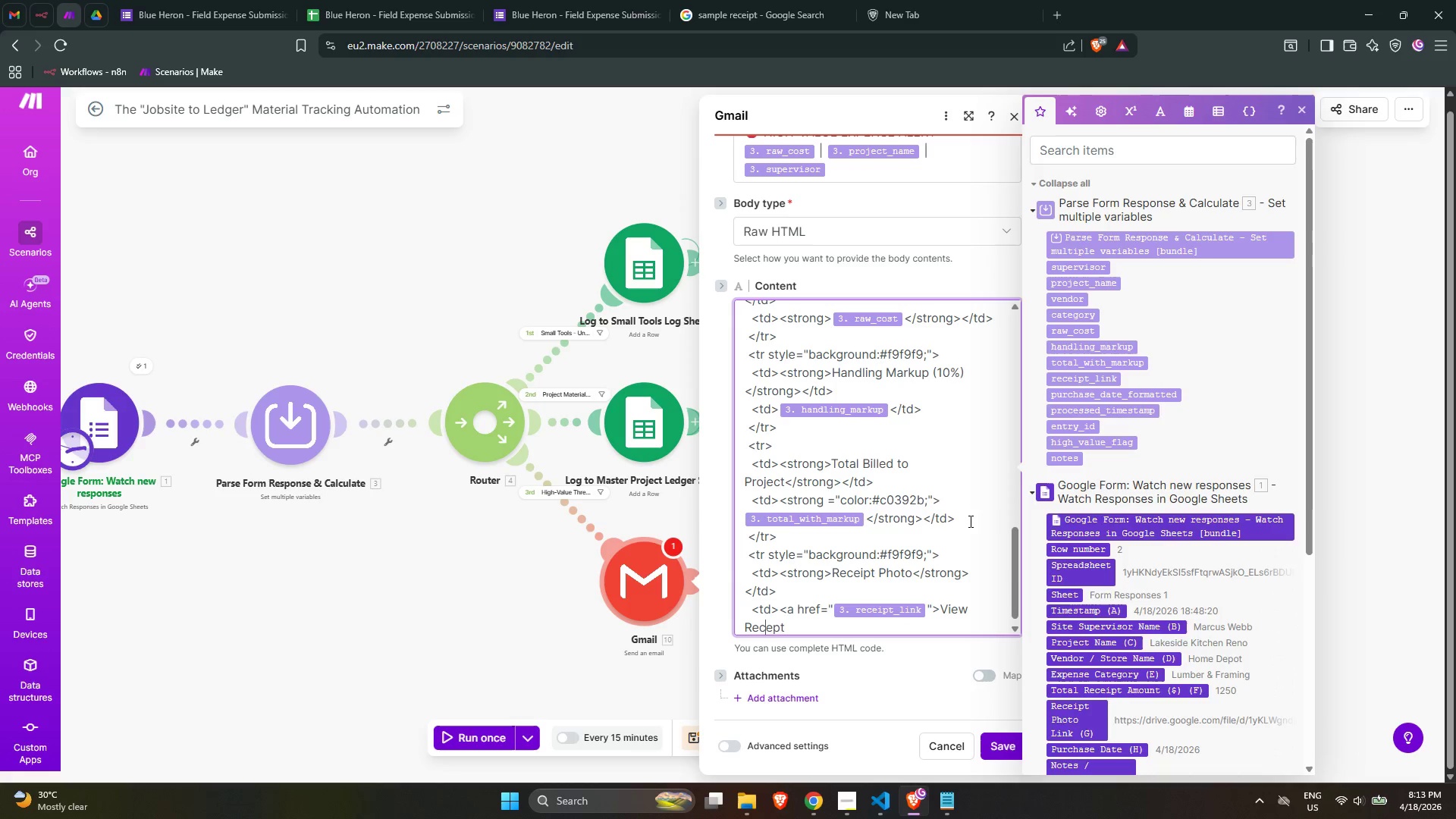 
key(ArrowRight)
 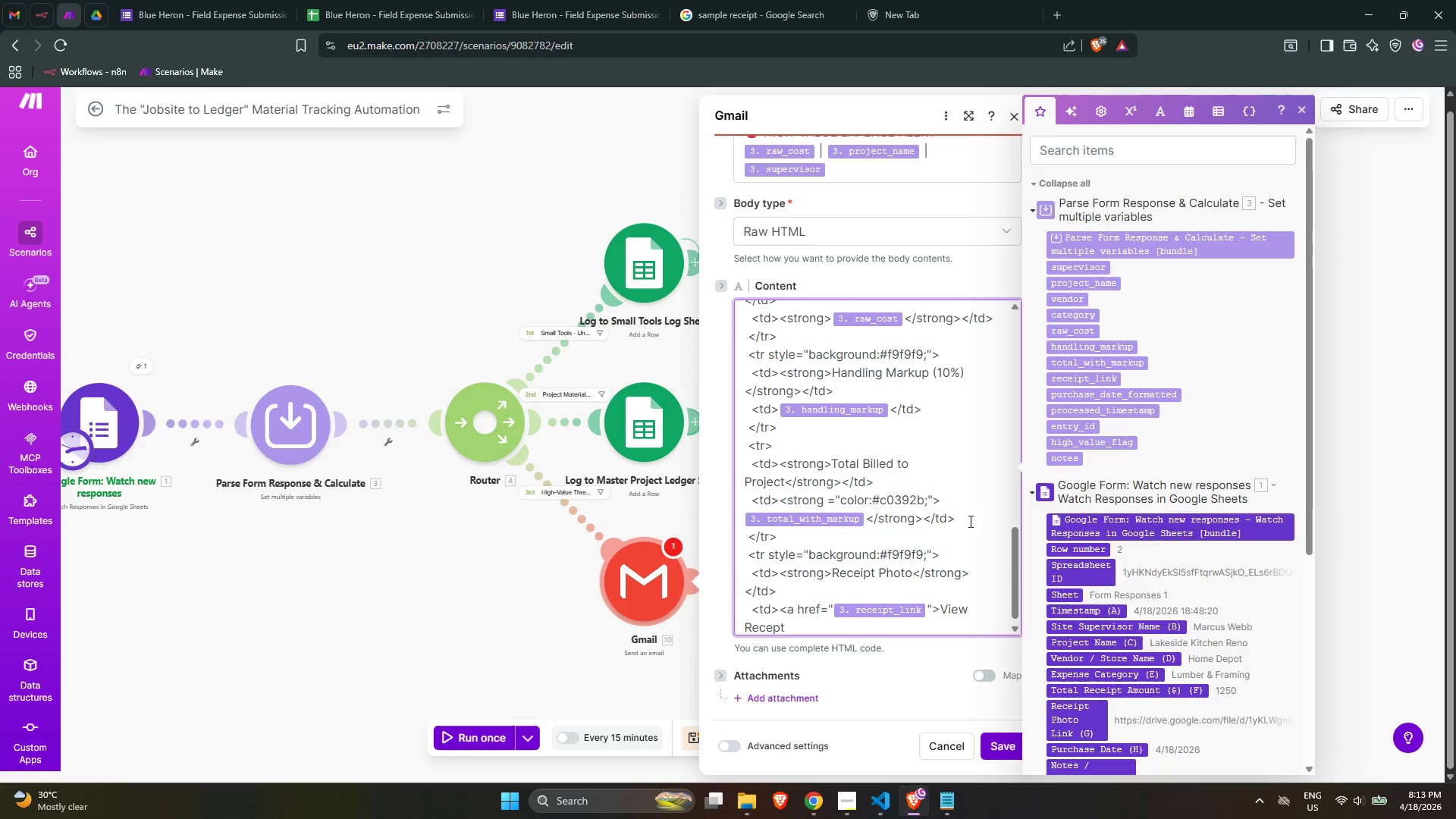 
key(I)
 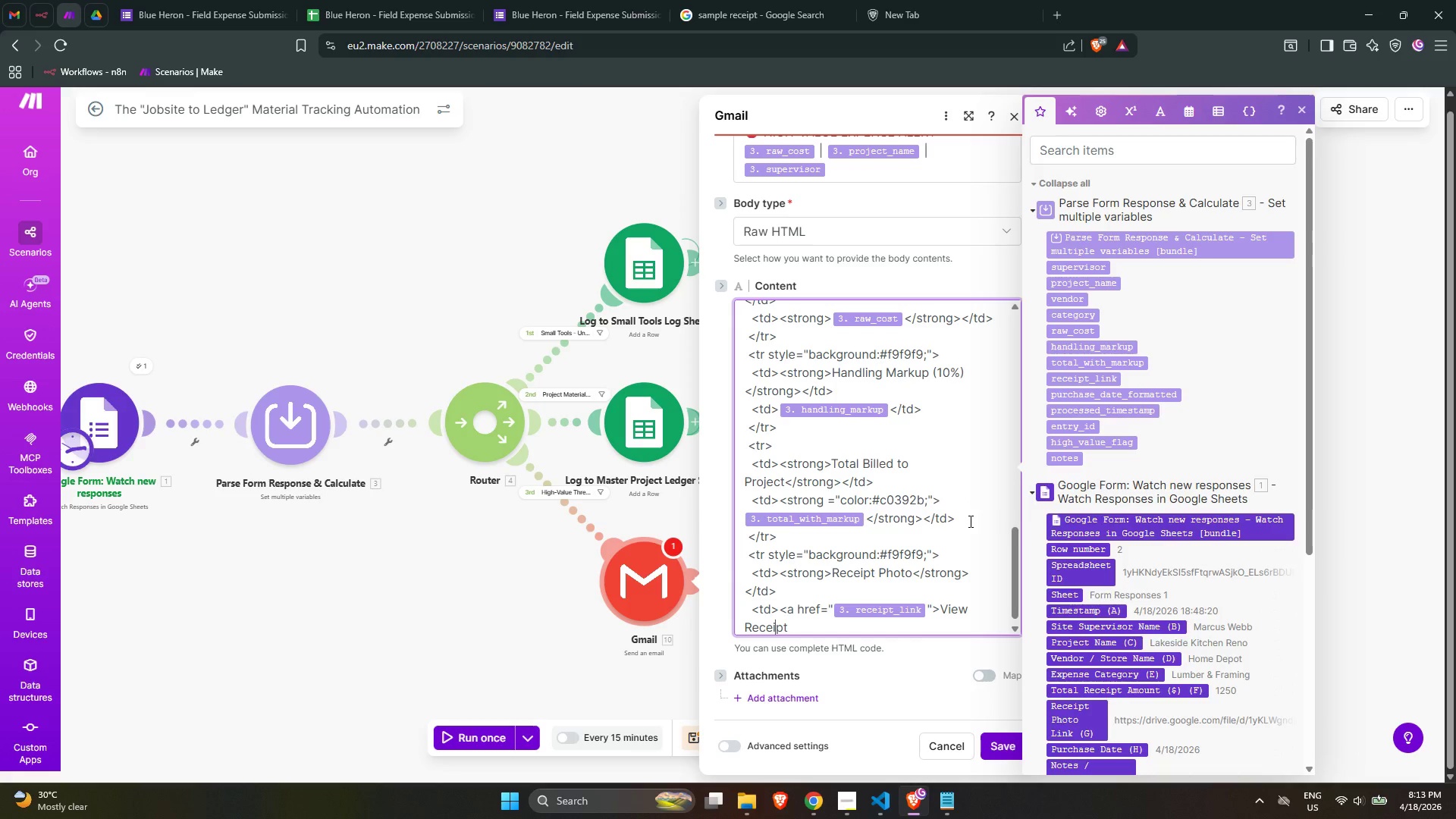 
key(ArrowRight)
 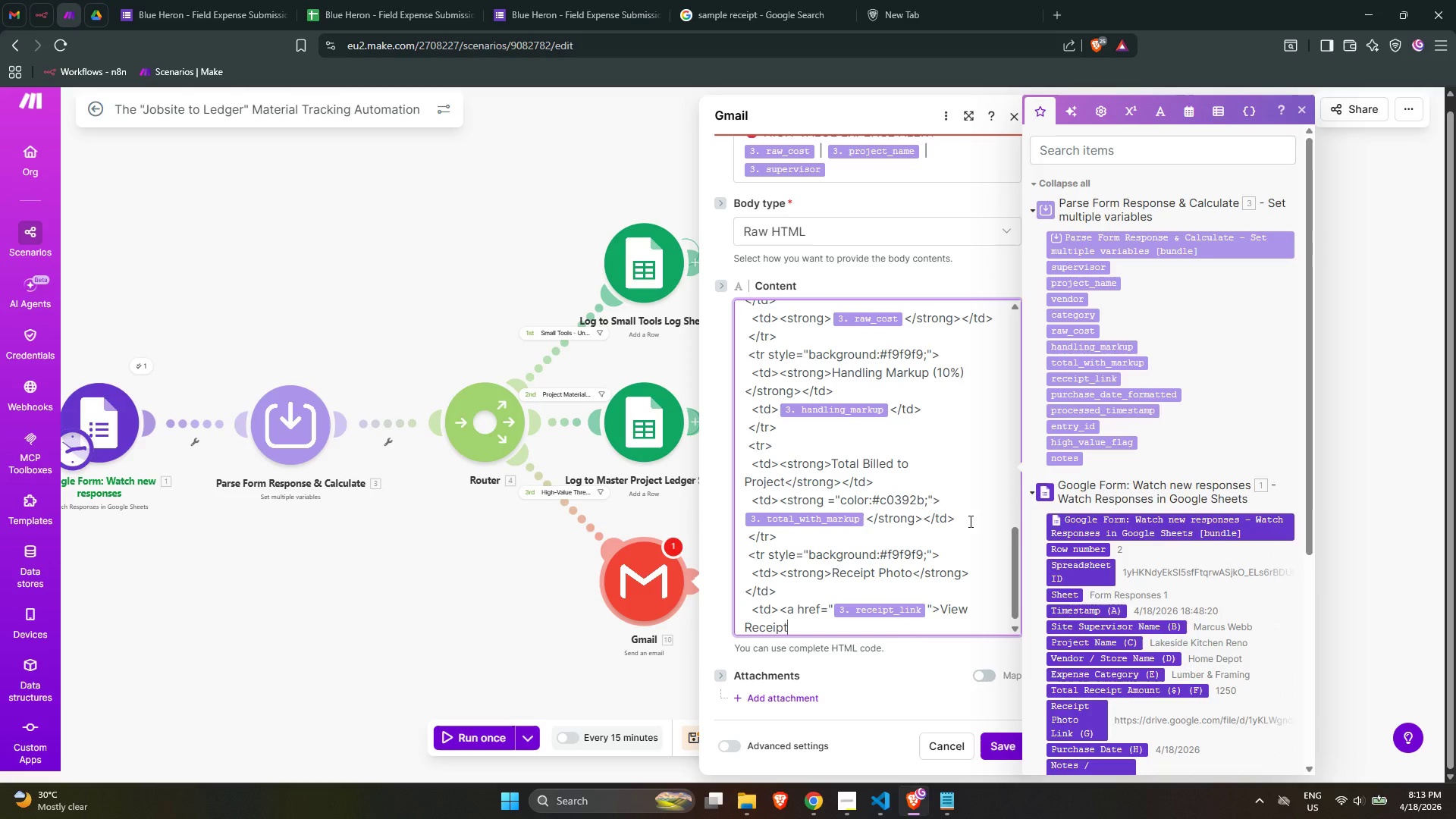 
key(ArrowRight)
 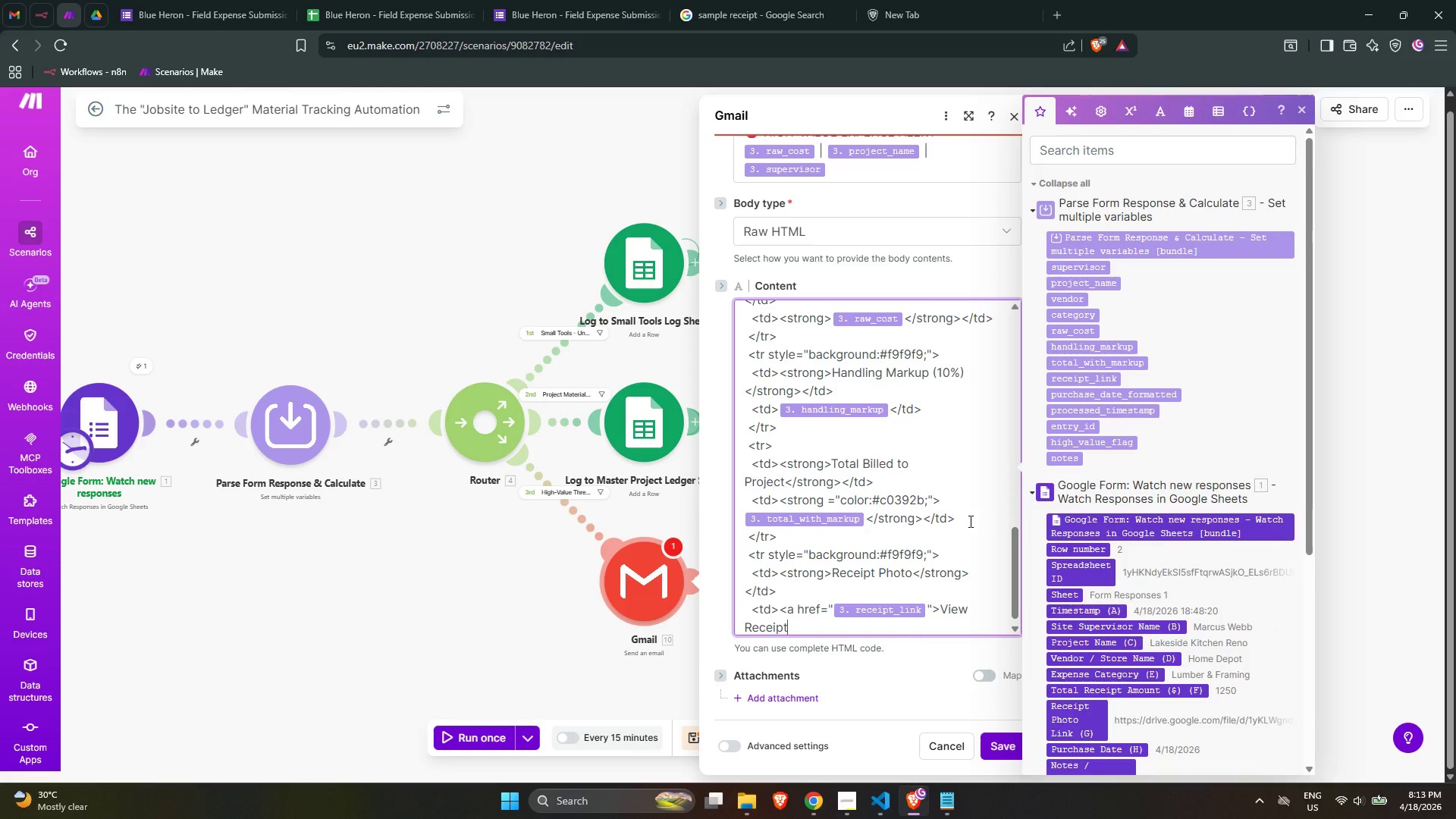 
key(ArrowRight)
 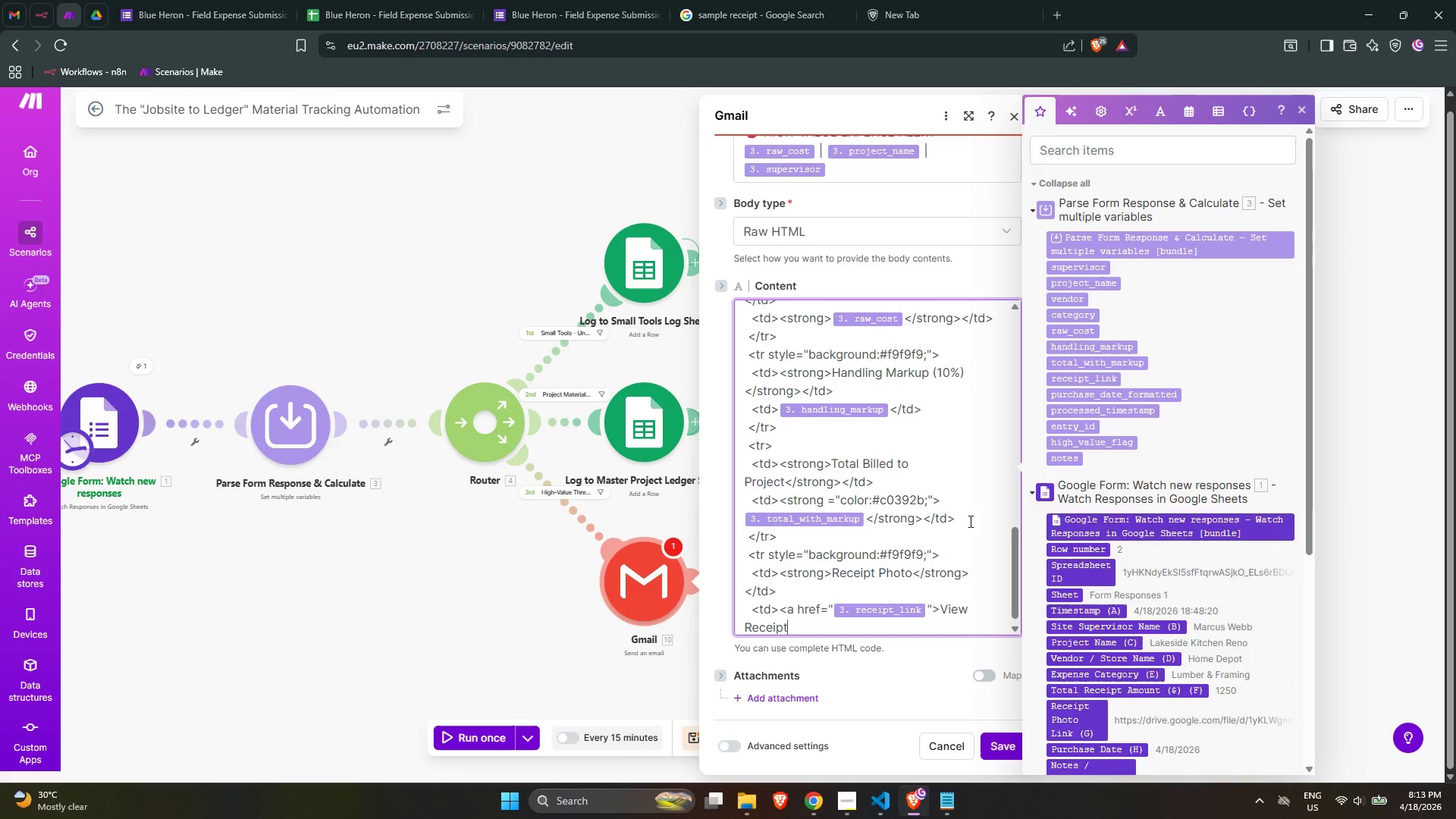 
key(Shift+ShiftLeft)
 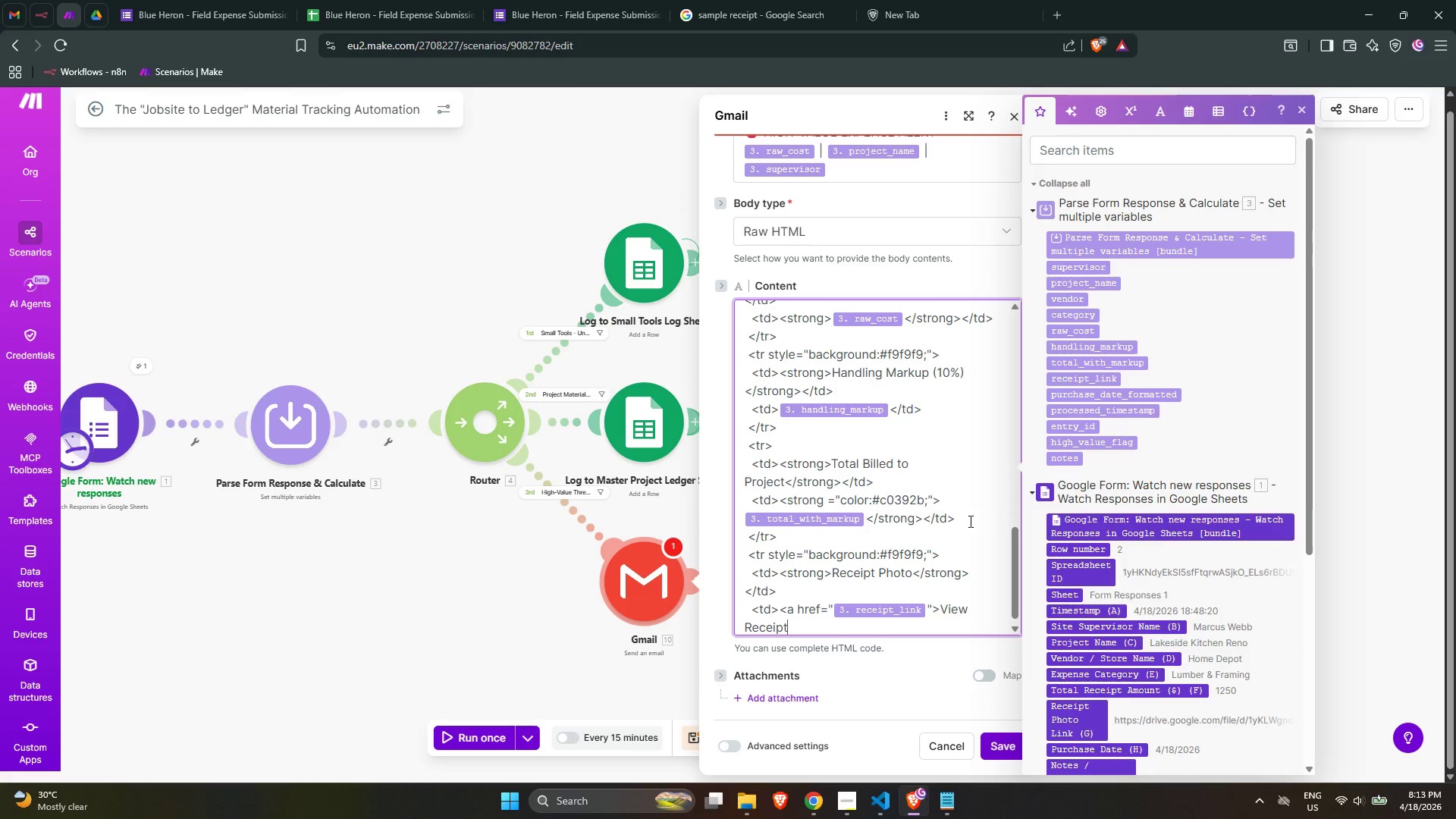 
key(Shift+Comma)
 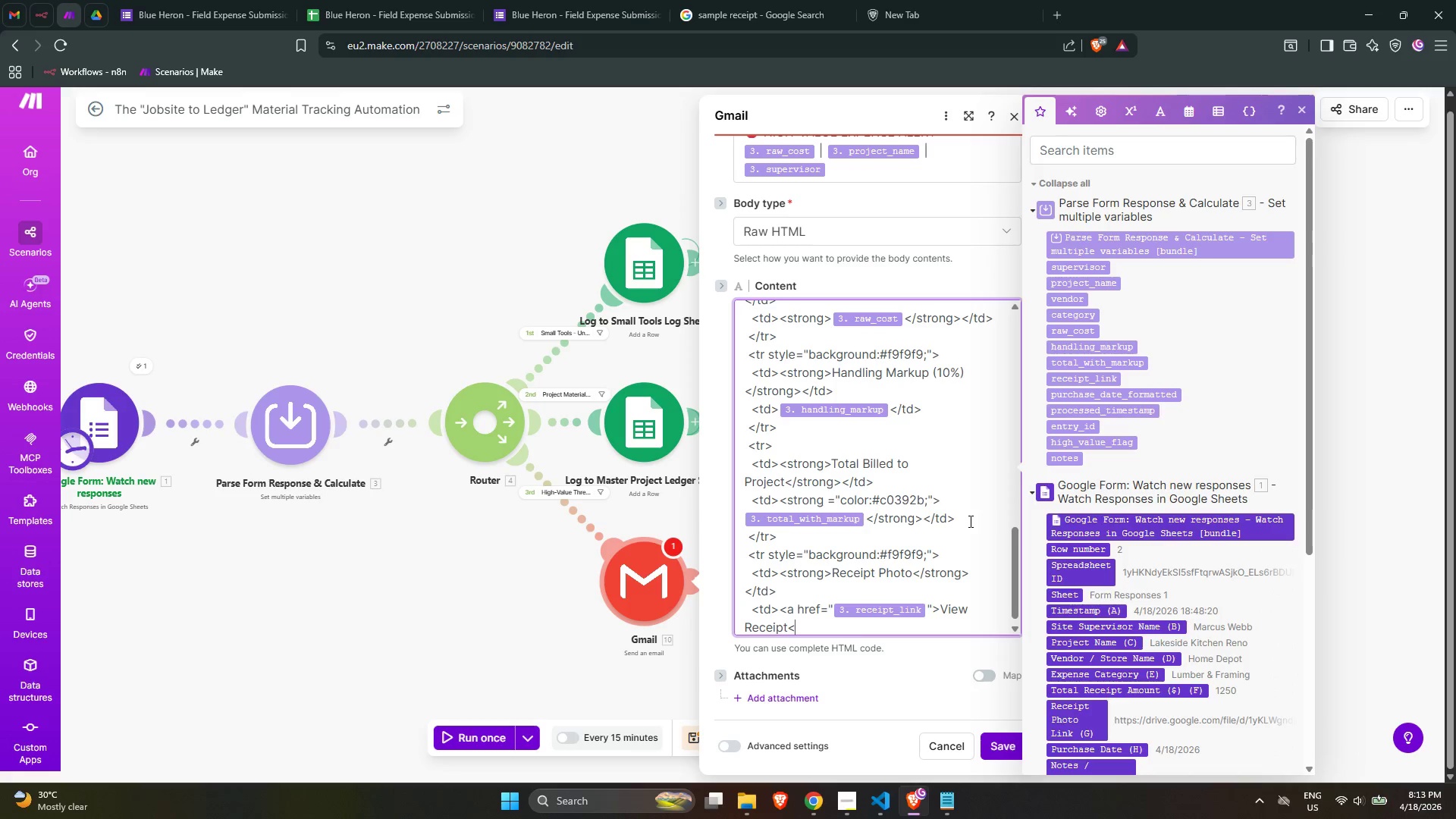 
key(Slash)
 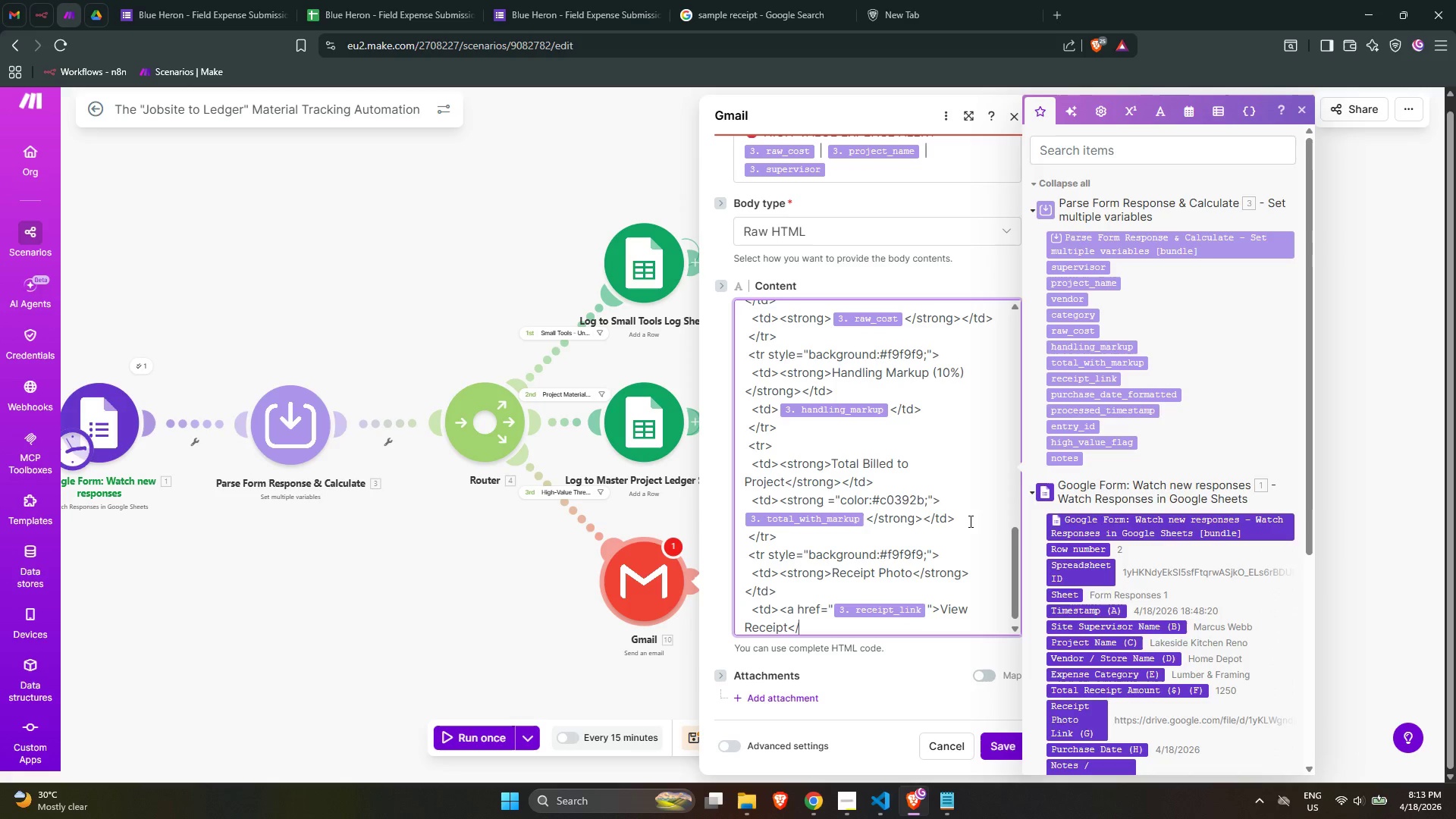 
key(Backspace)
 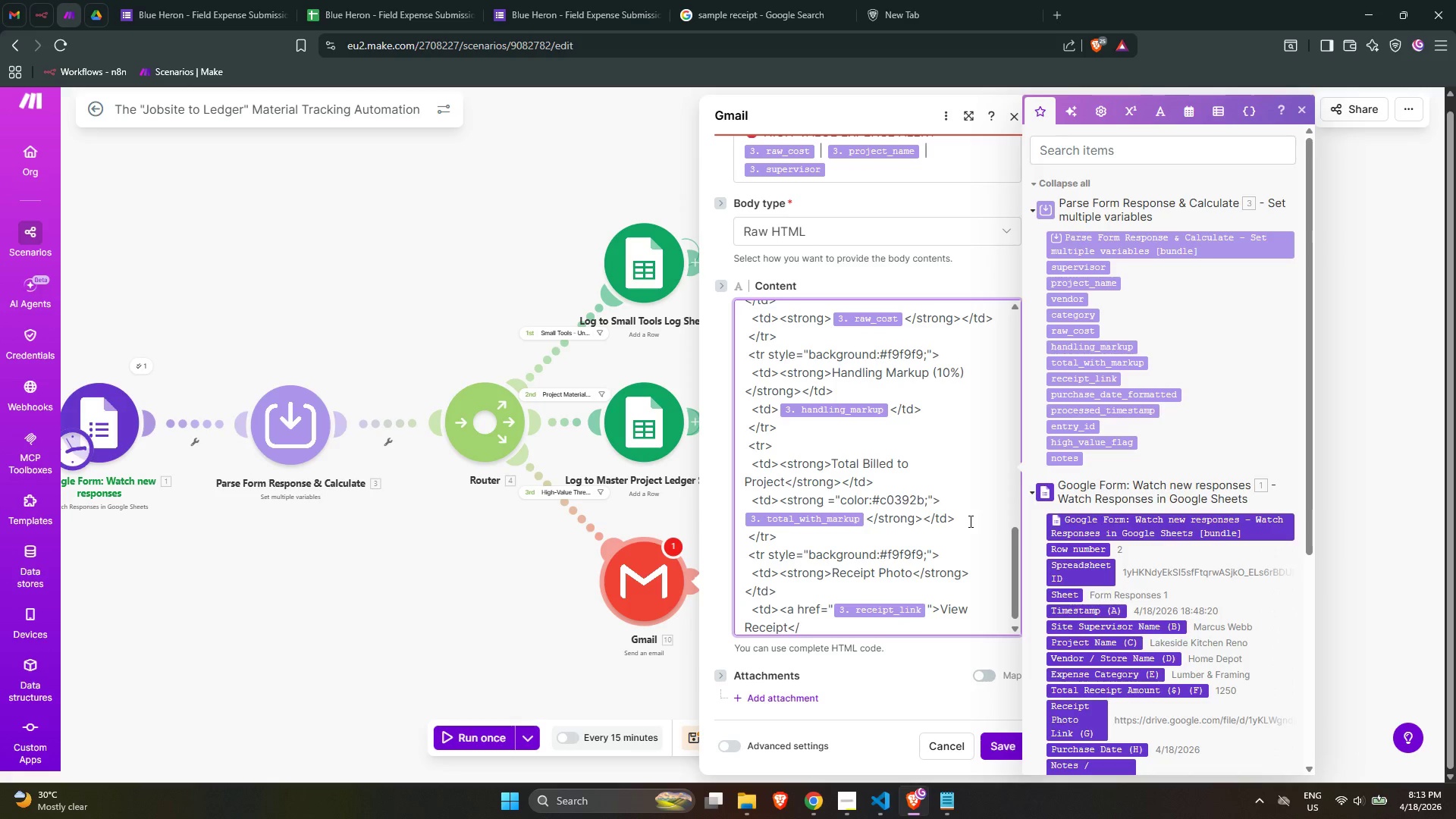 
key(A)
 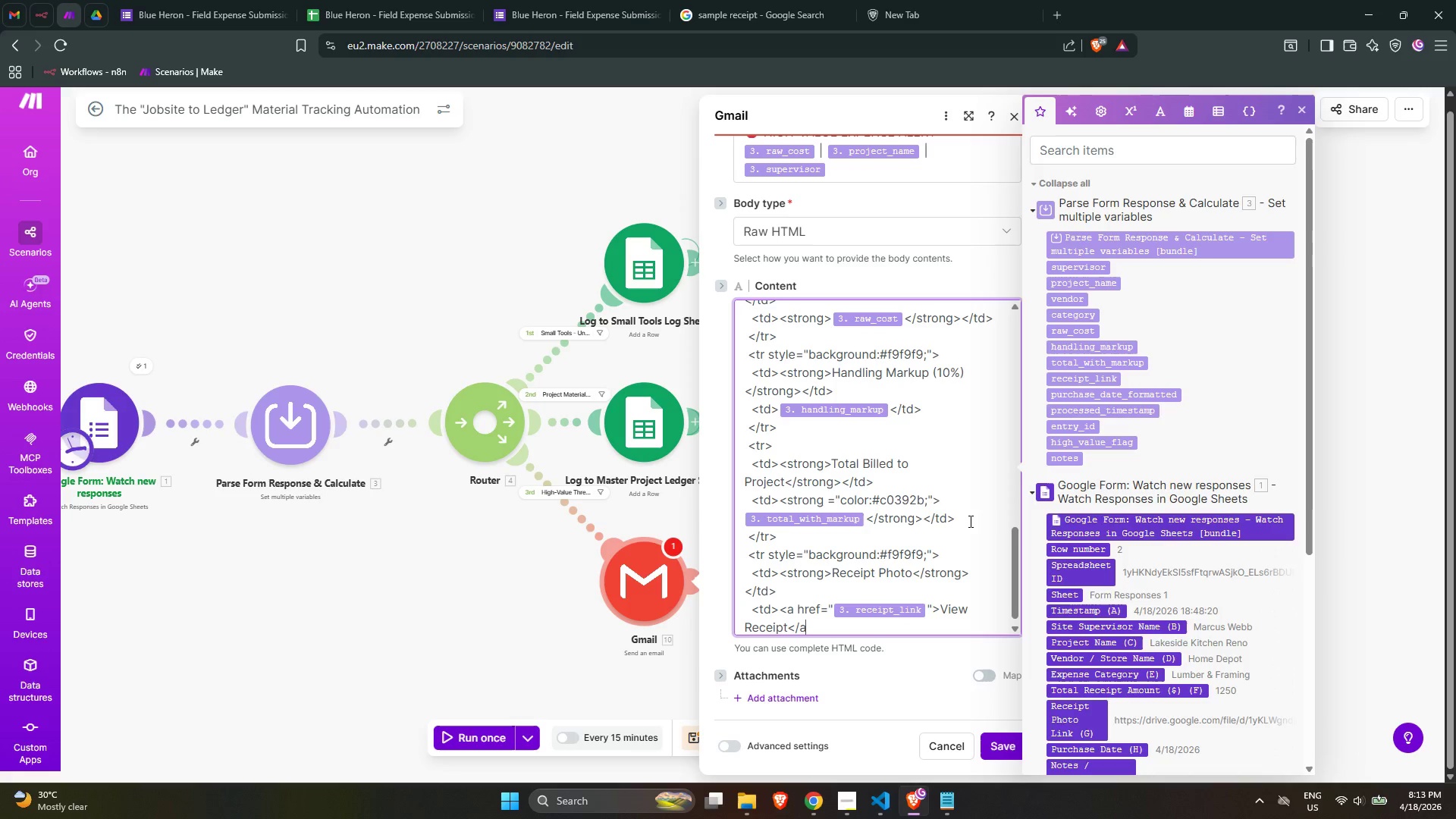 
key(Shift+ShiftLeft)
 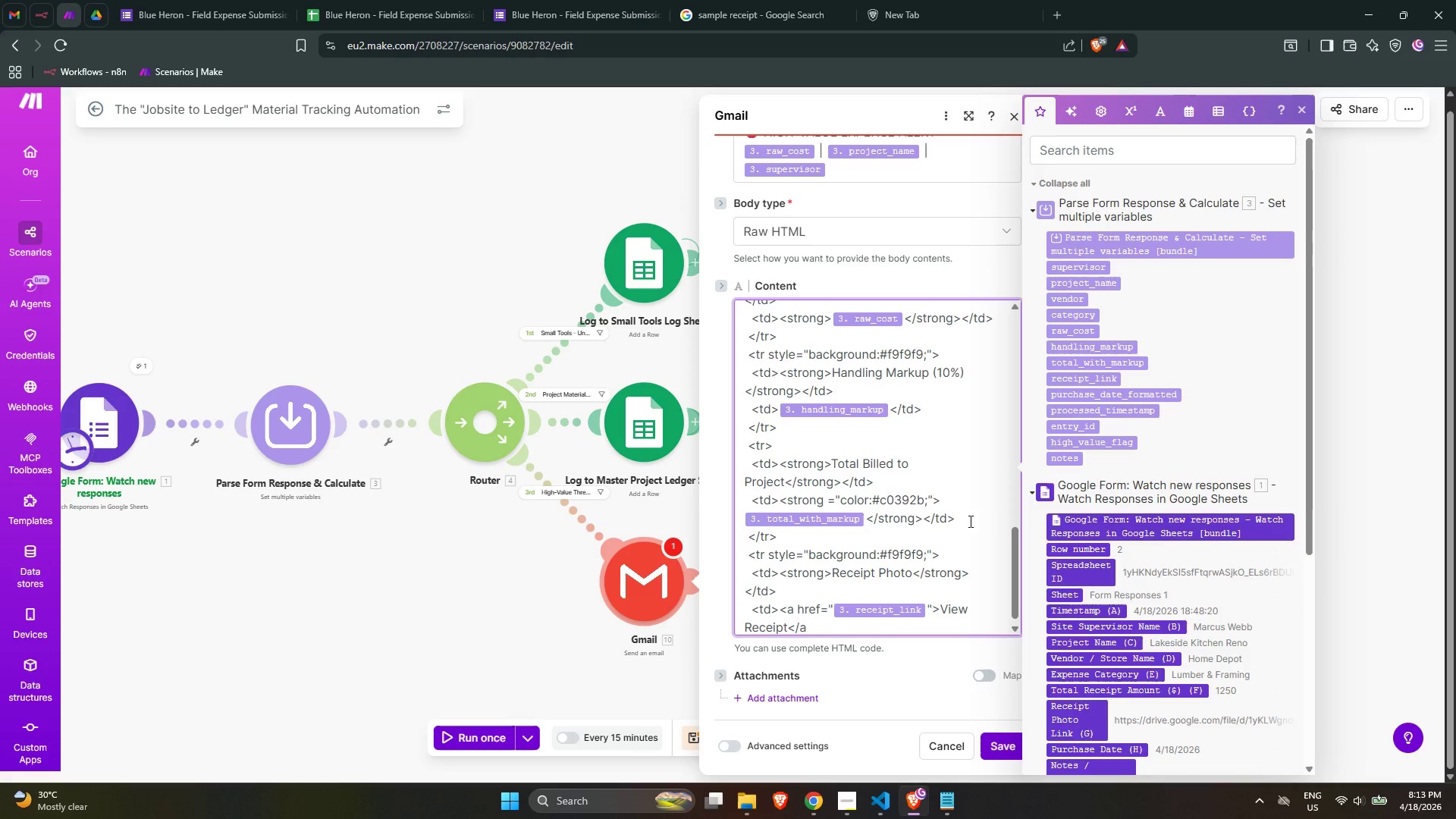 
key(Shift+Period)
 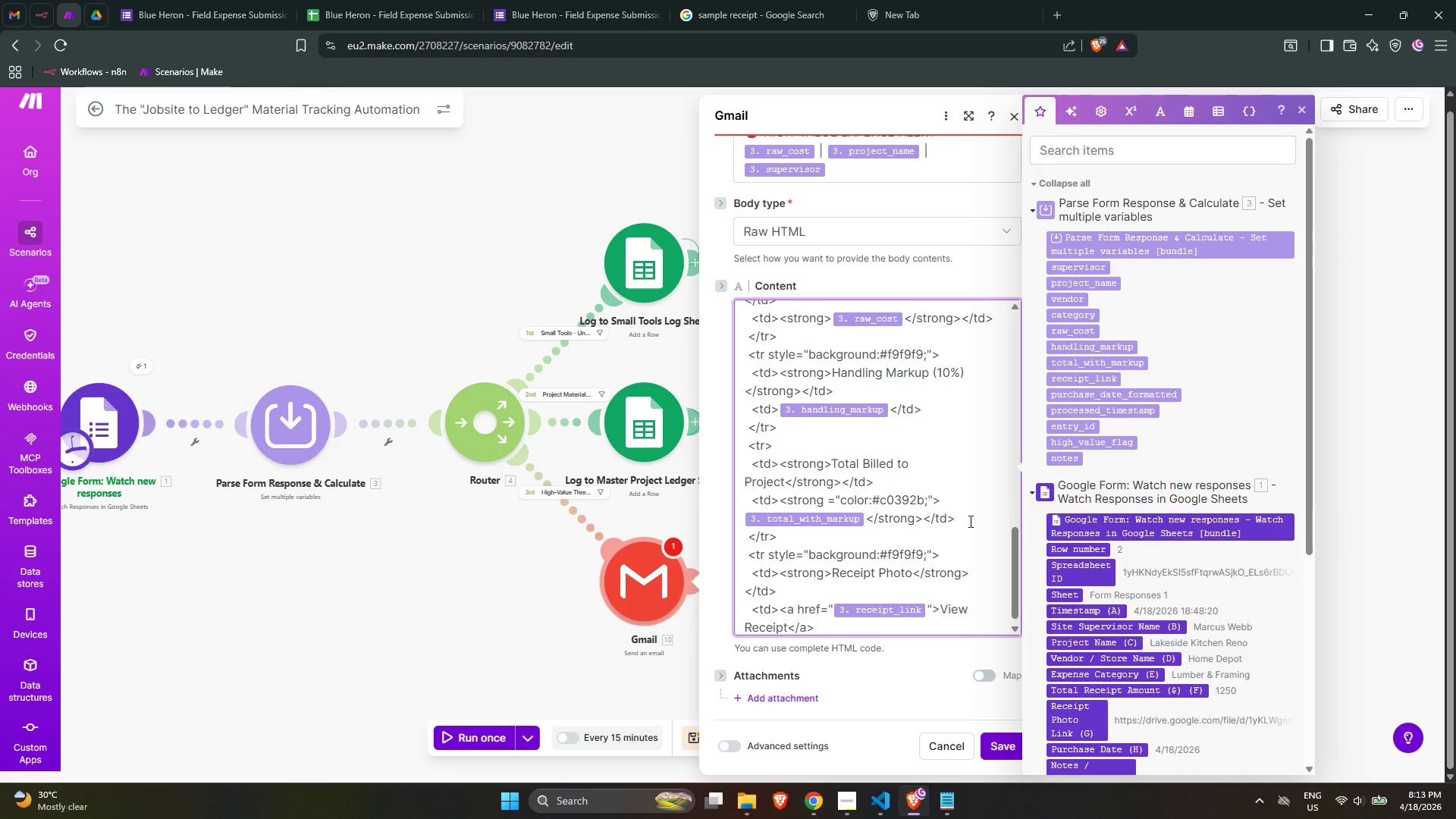 
key(Enter)
 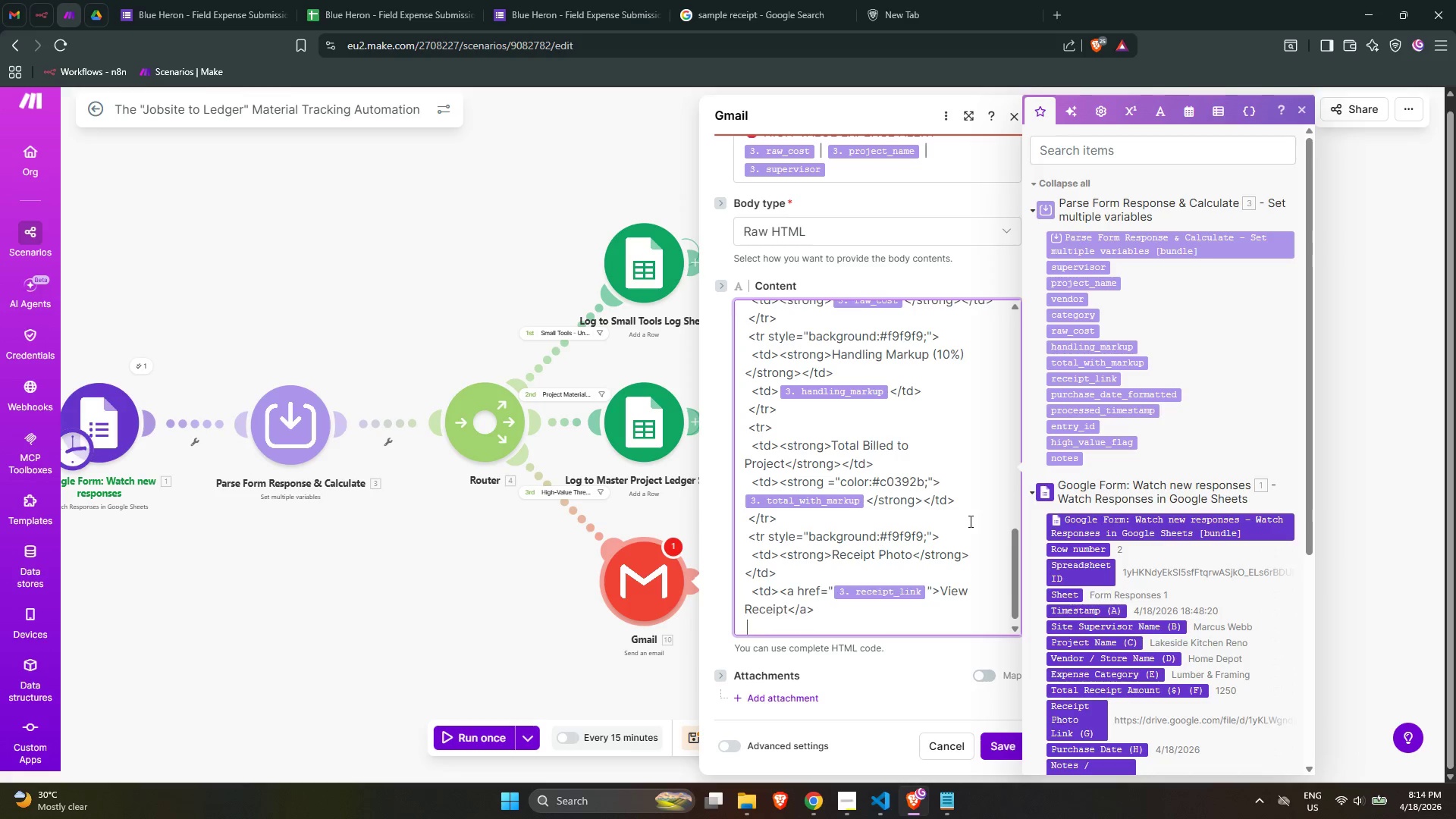 
type(  </)
key(Backspace)
type(td>)
 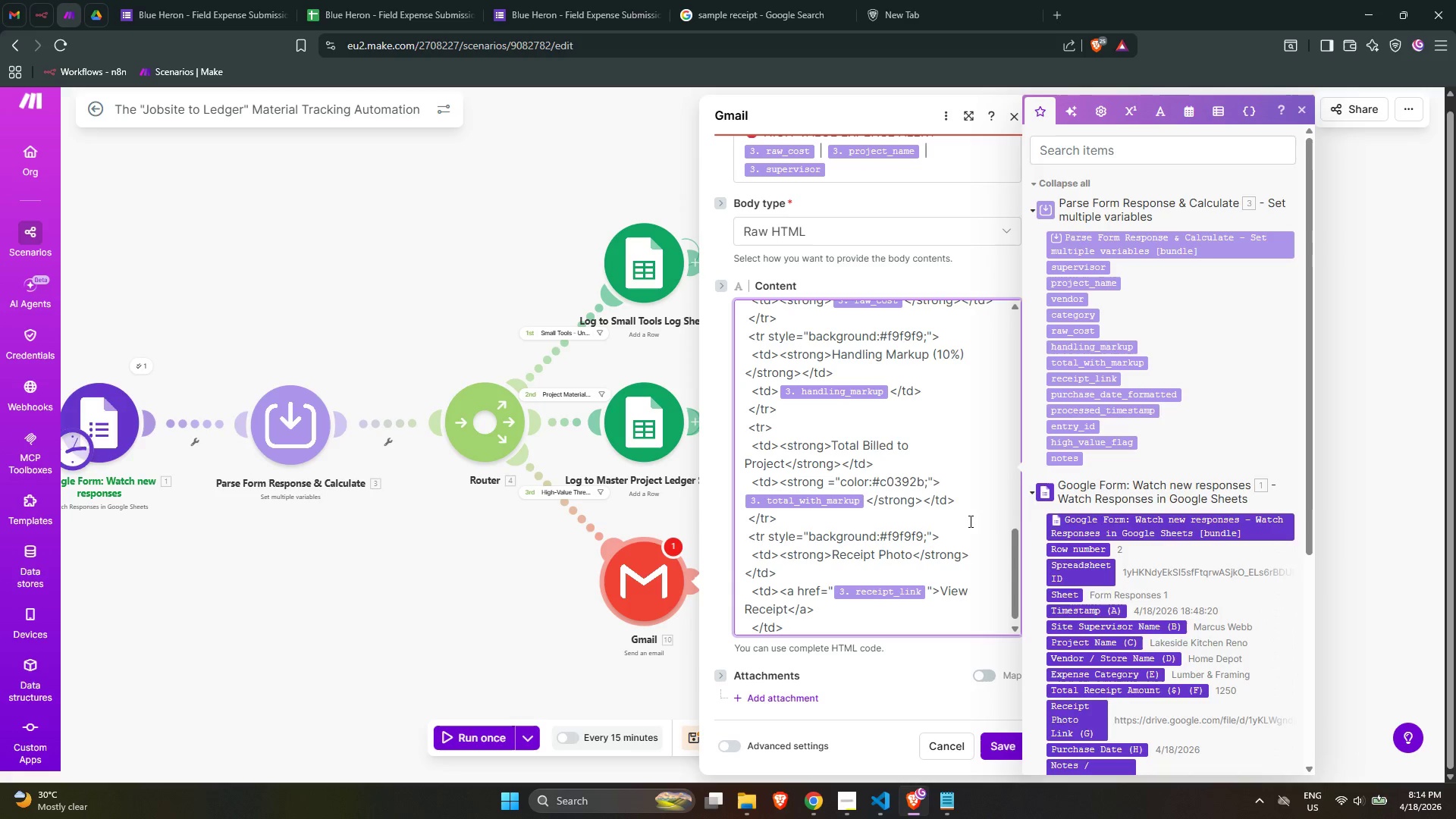 
key(Enter)
 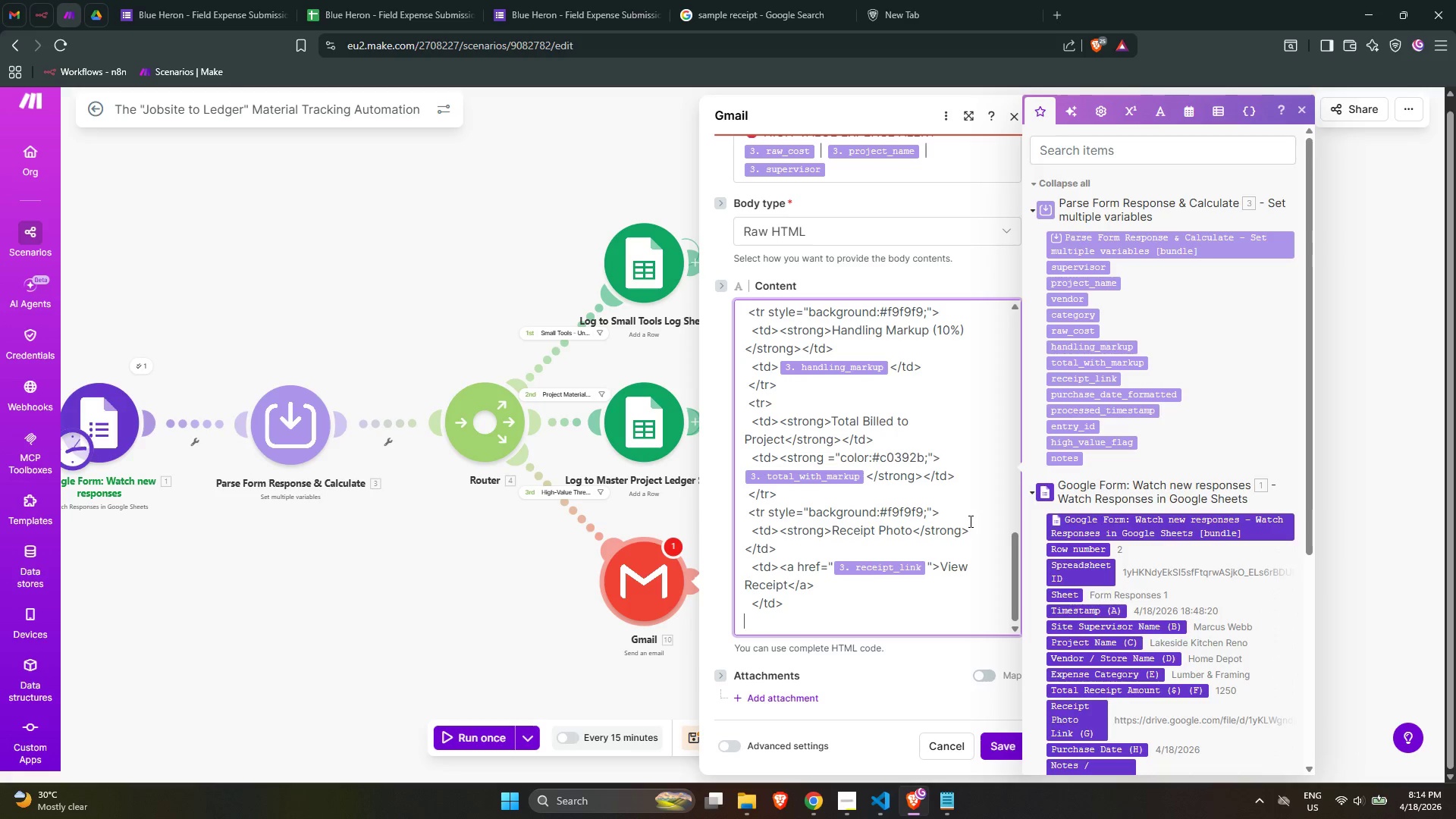 
key(Space)
 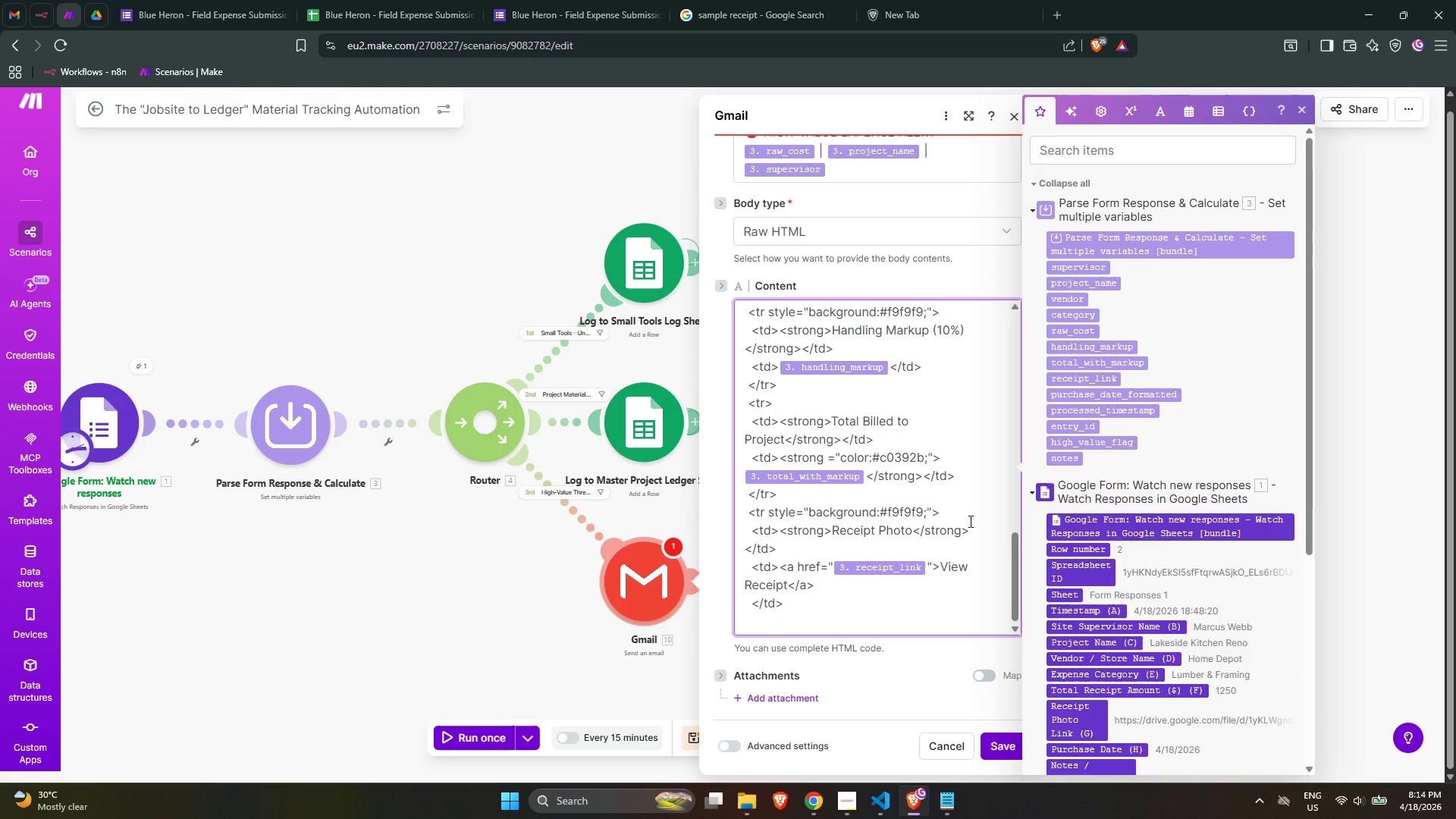 
wait(9.97)
 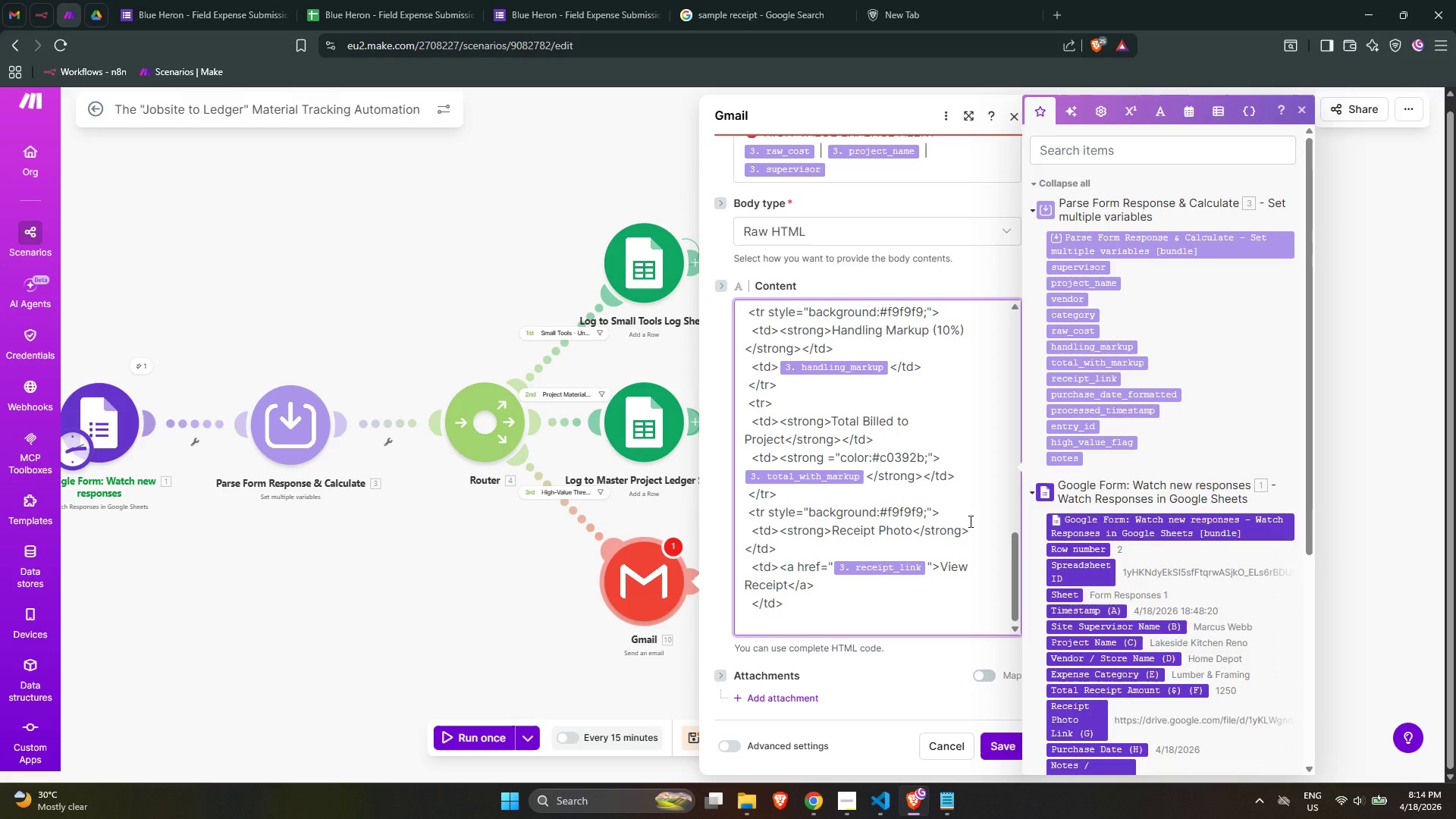 
key(Backspace)
 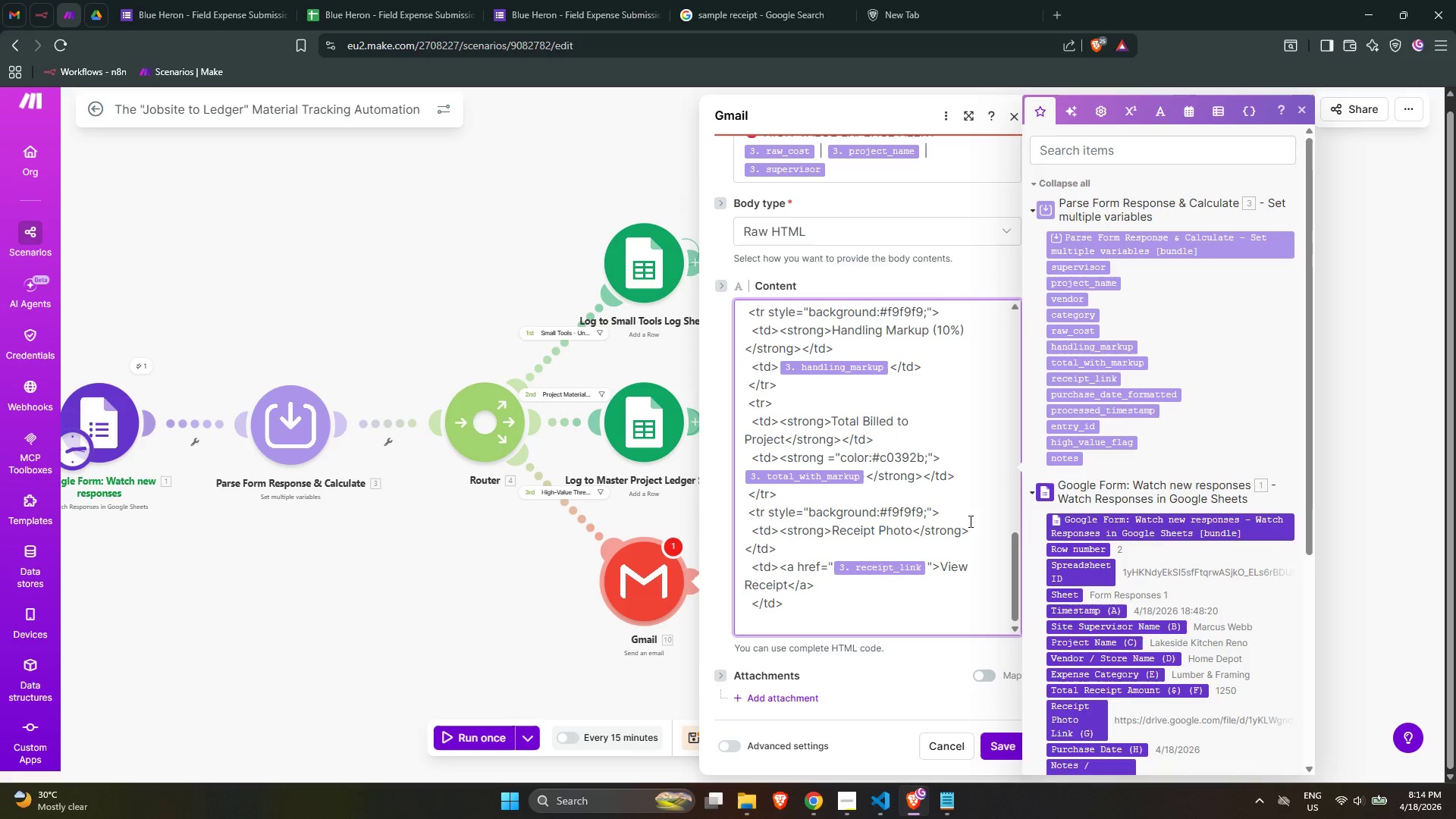 
key(Backspace)
 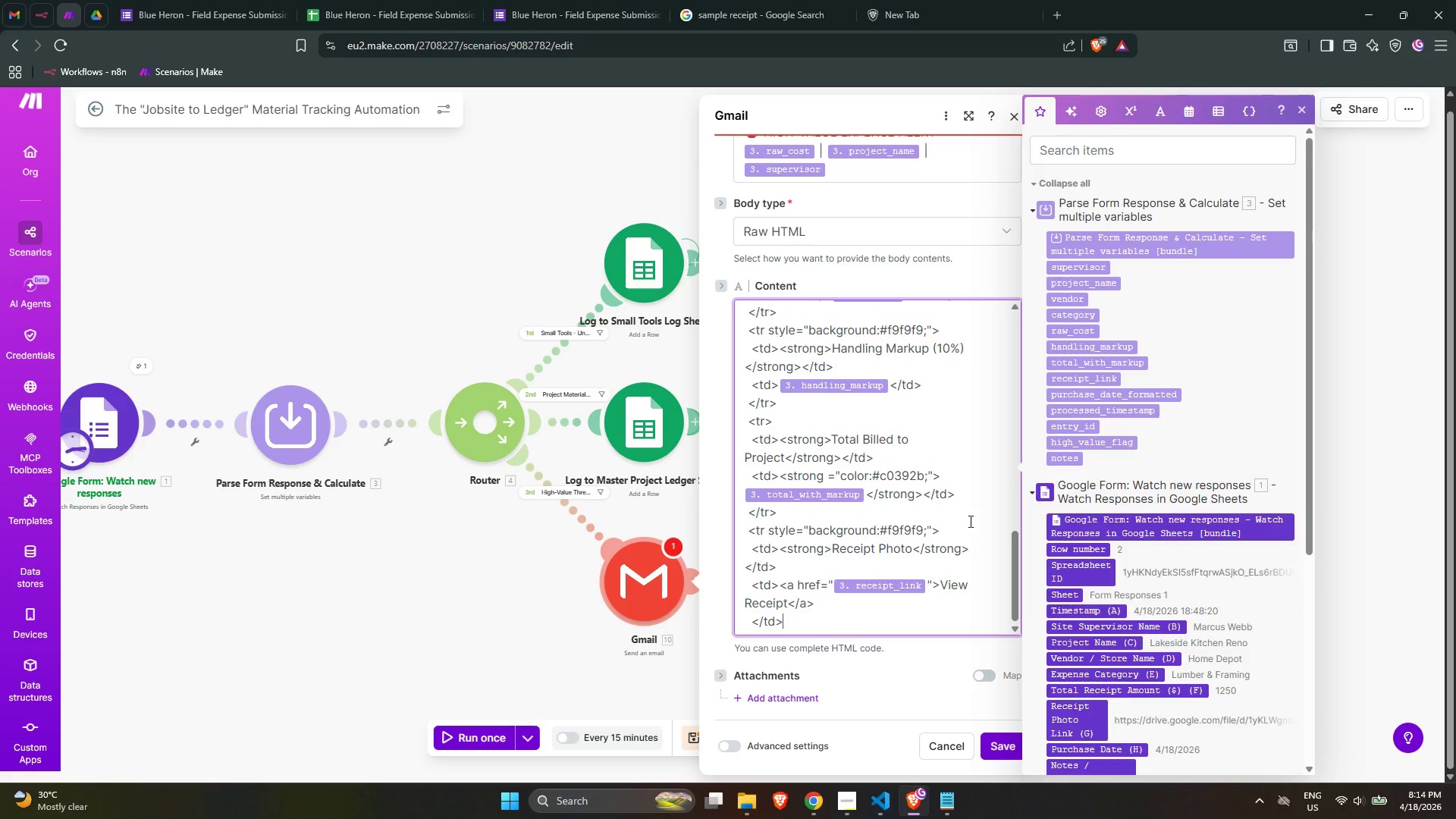 
key(Enter)
 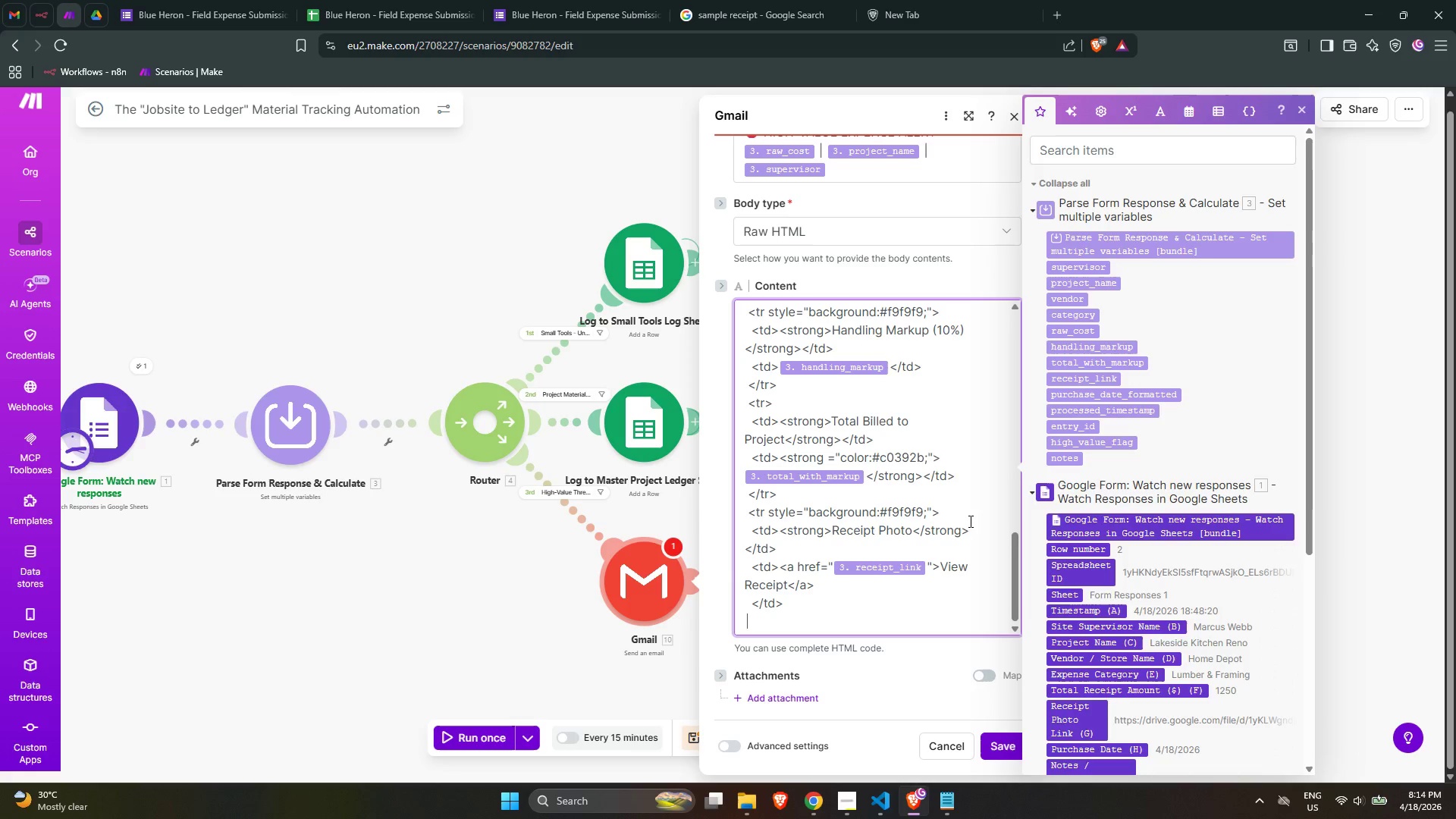 
type( <tr><stroon)
key(Backspace)
key(Backspace)
type(ng>)
 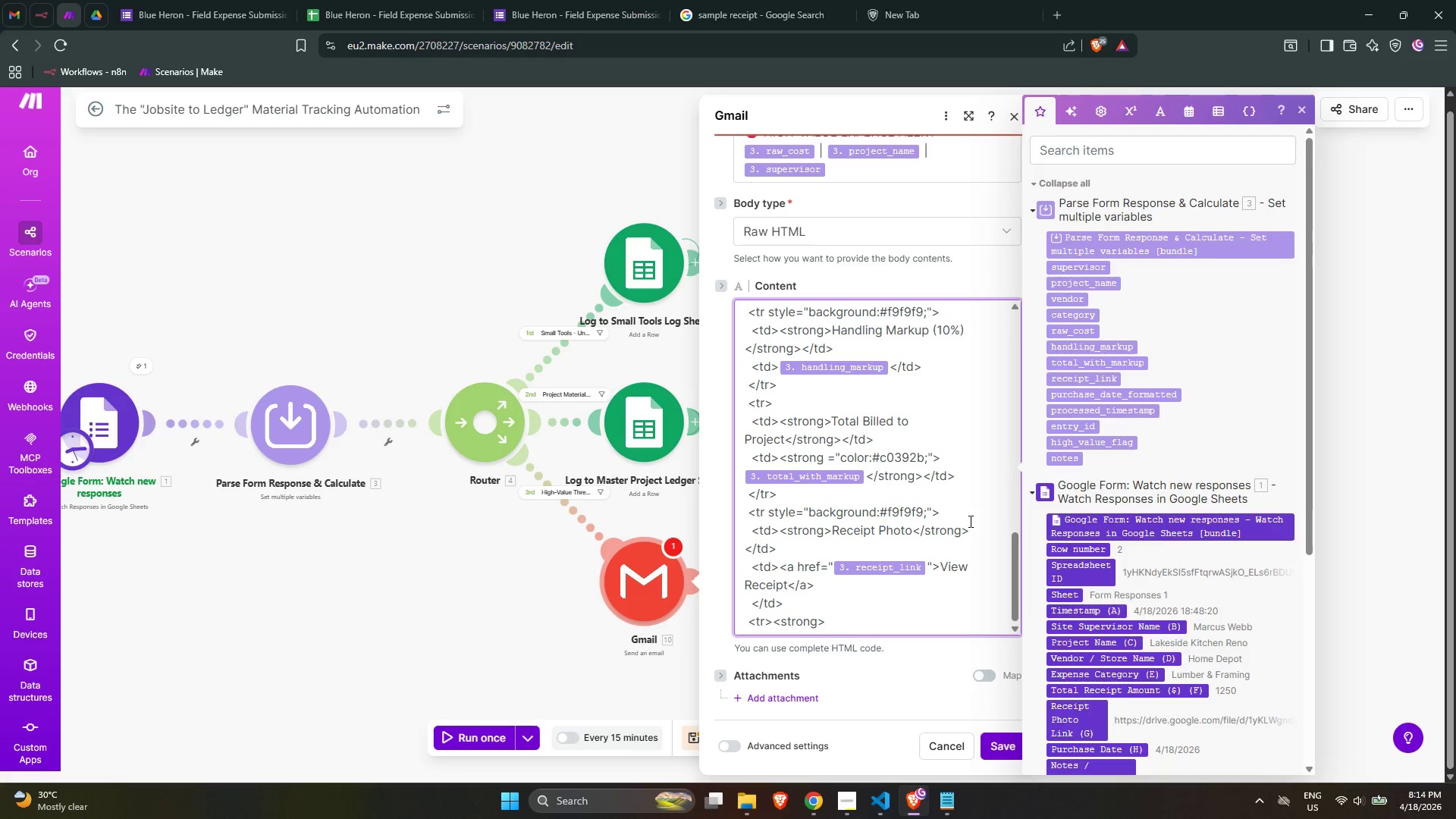 
key(Backspace)
 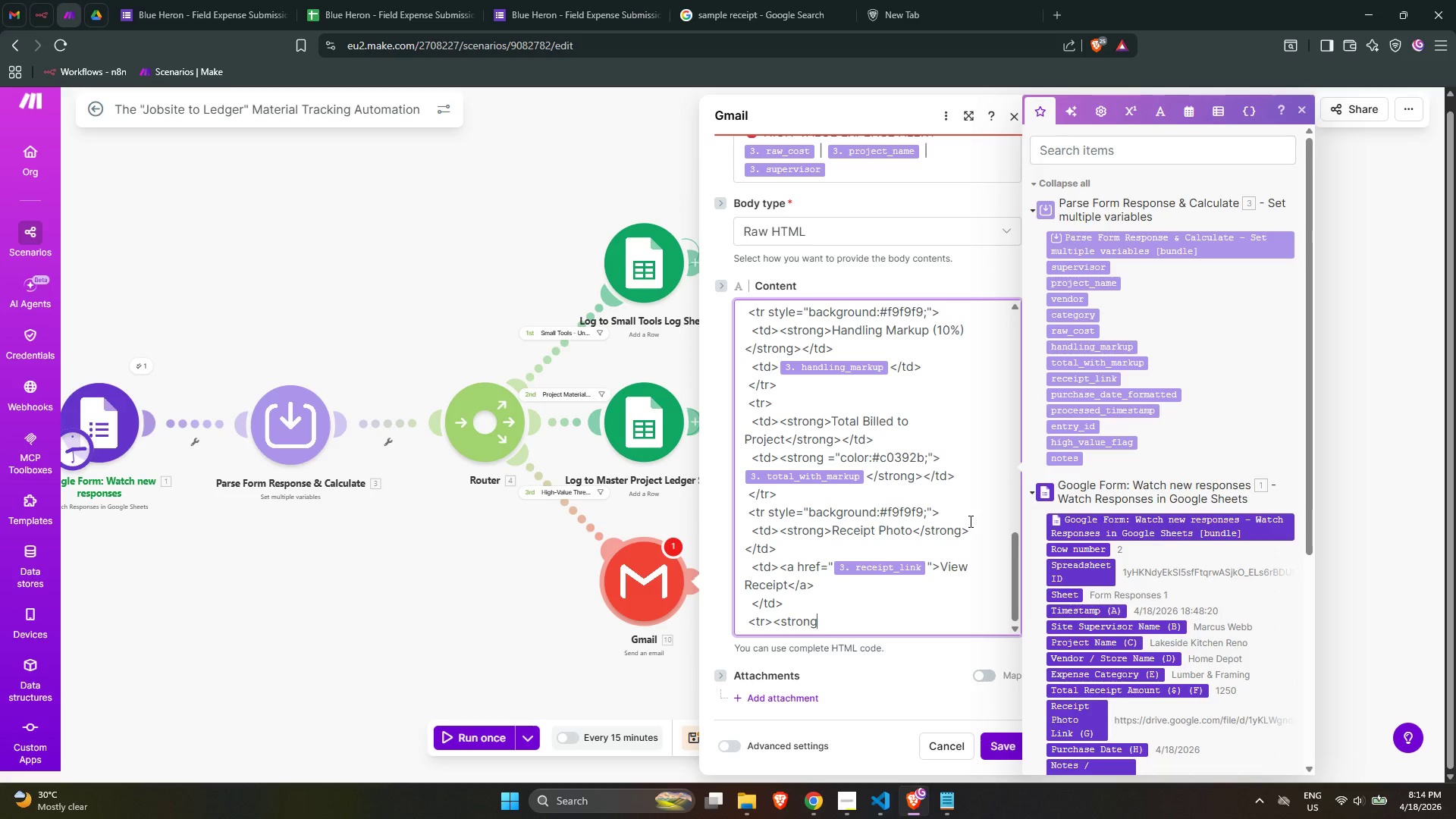 
key(Backspace)
 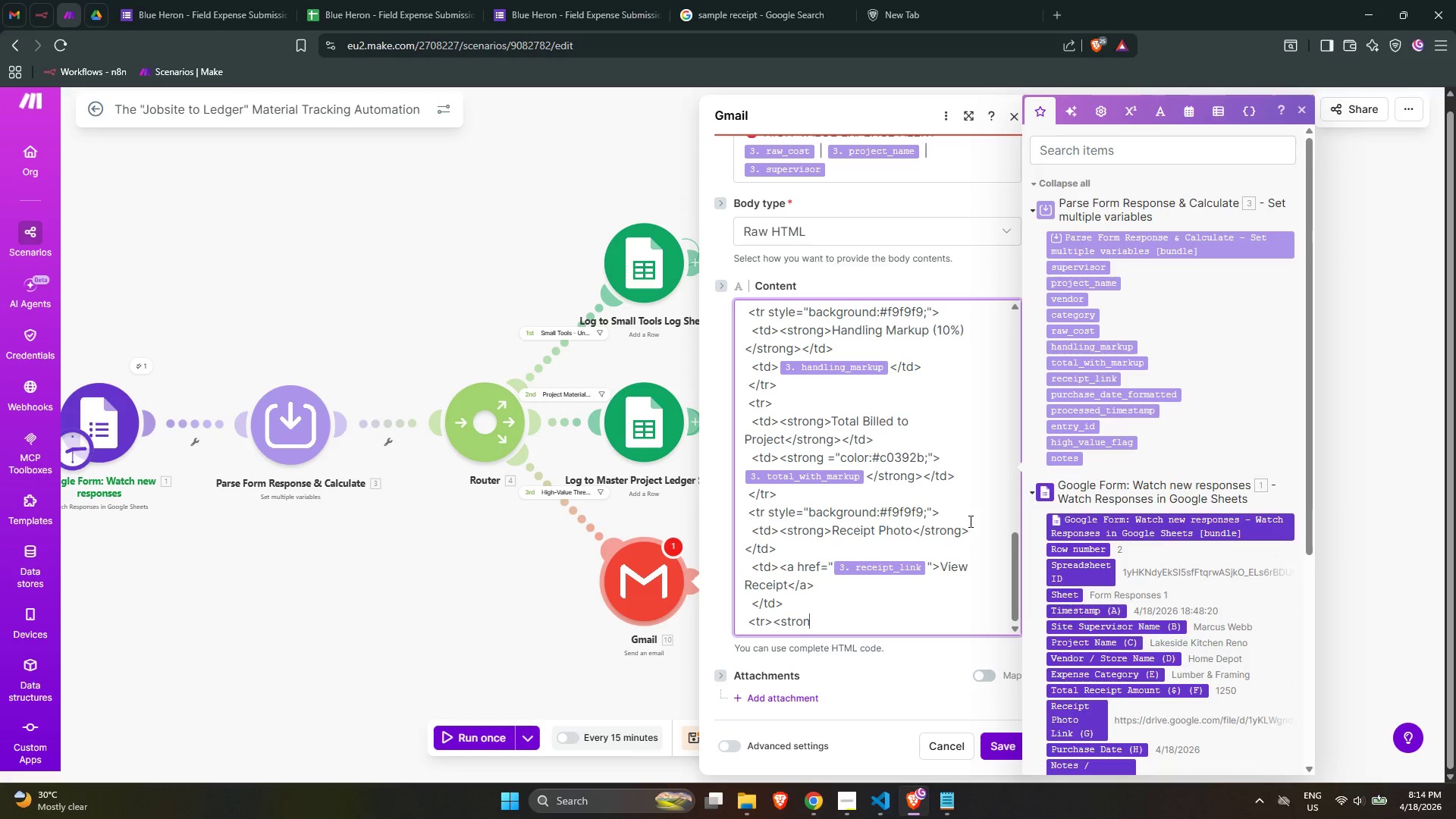 
key(Backspace)
 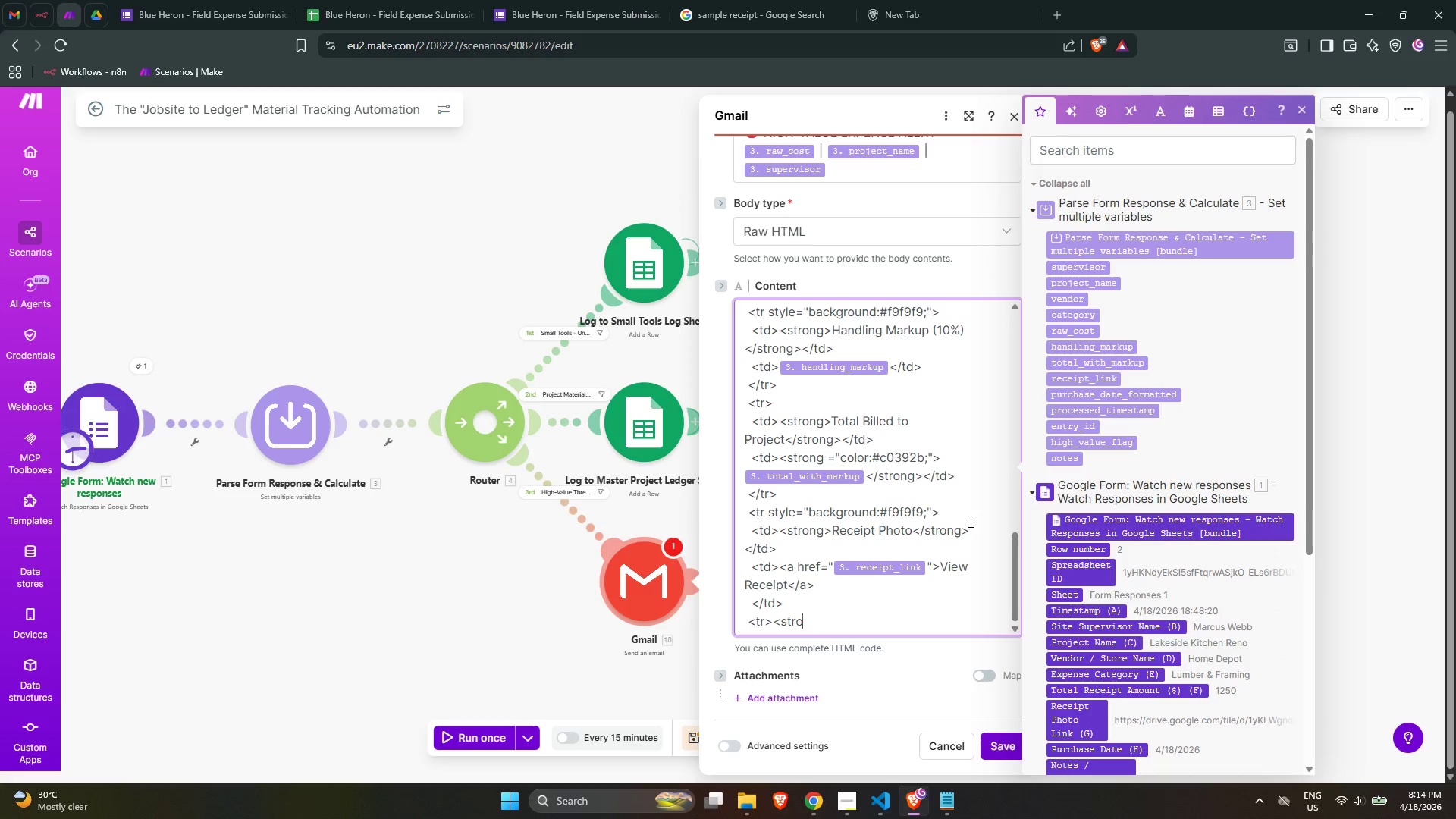 
key(Backspace)
 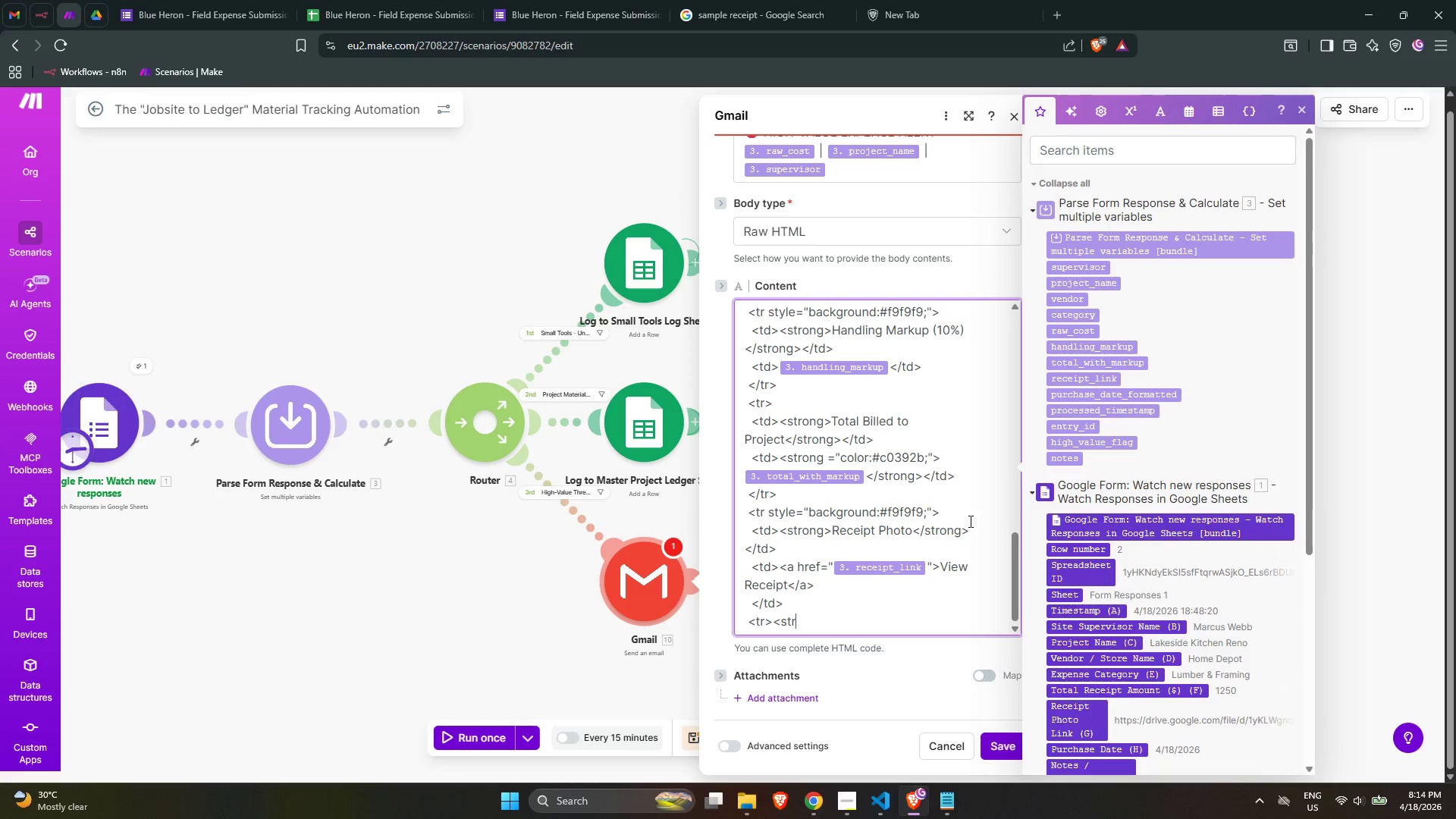 
key(Backspace)
 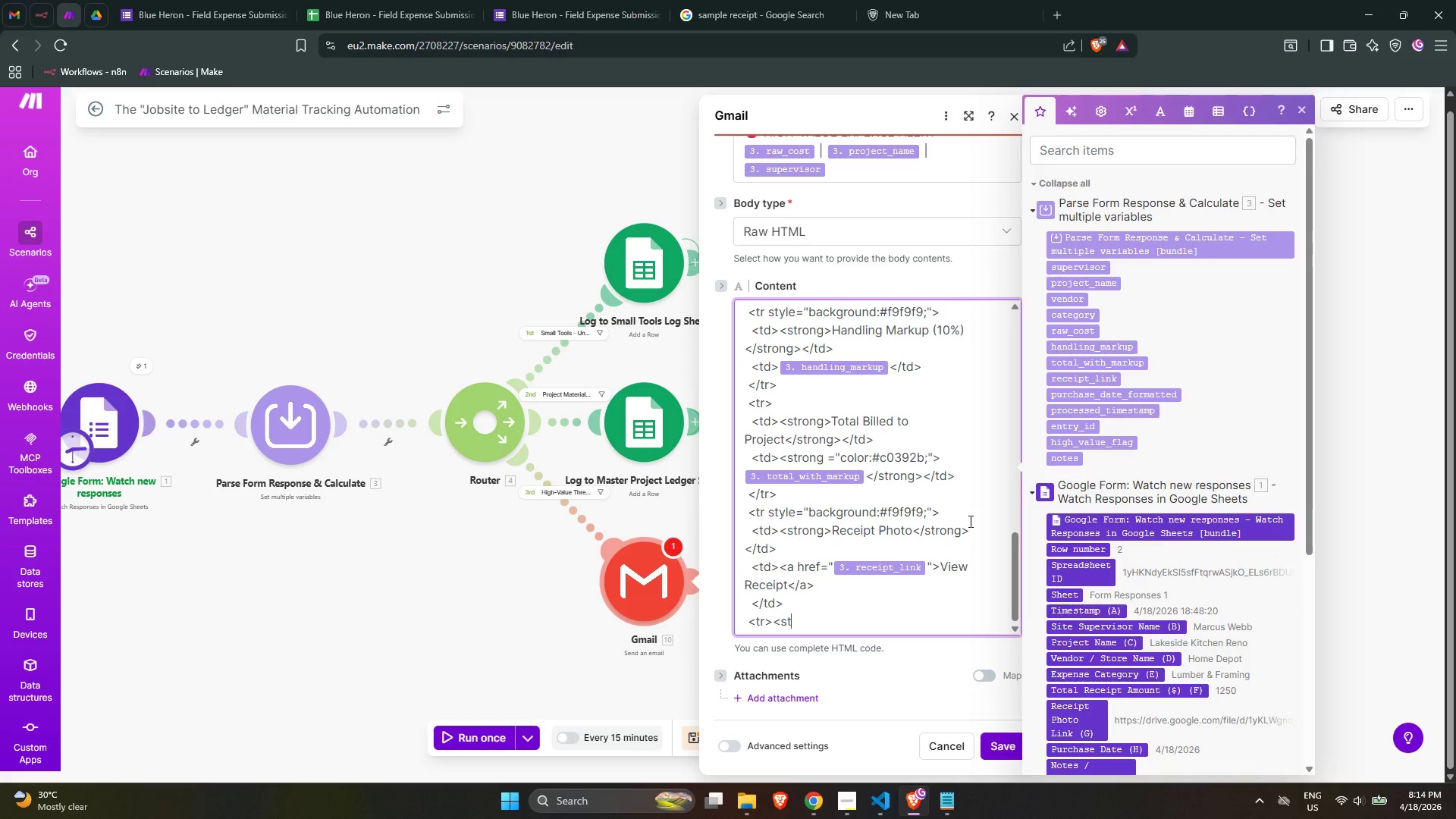 
key(Backspace)
 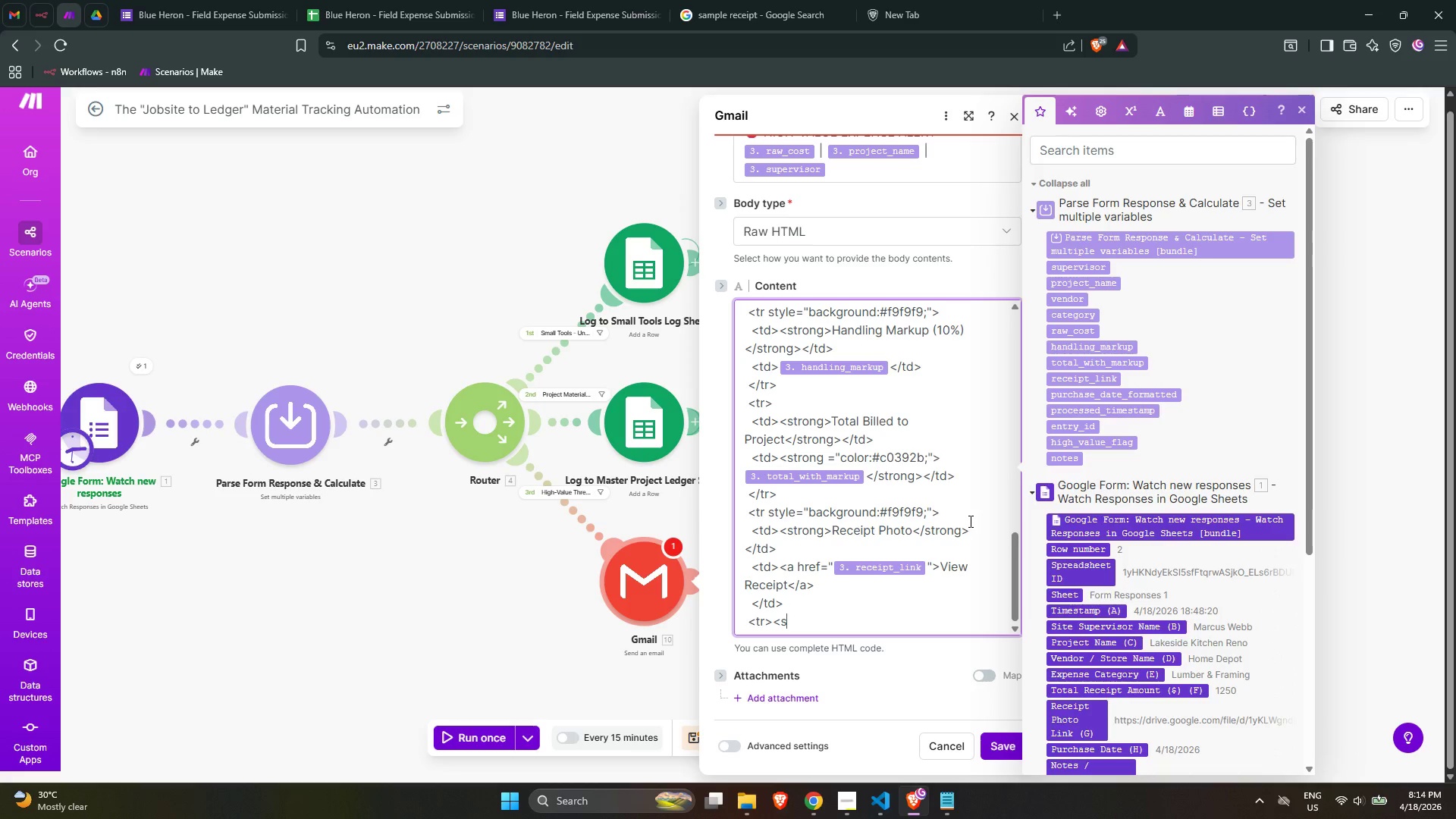 
key(Backspace)
 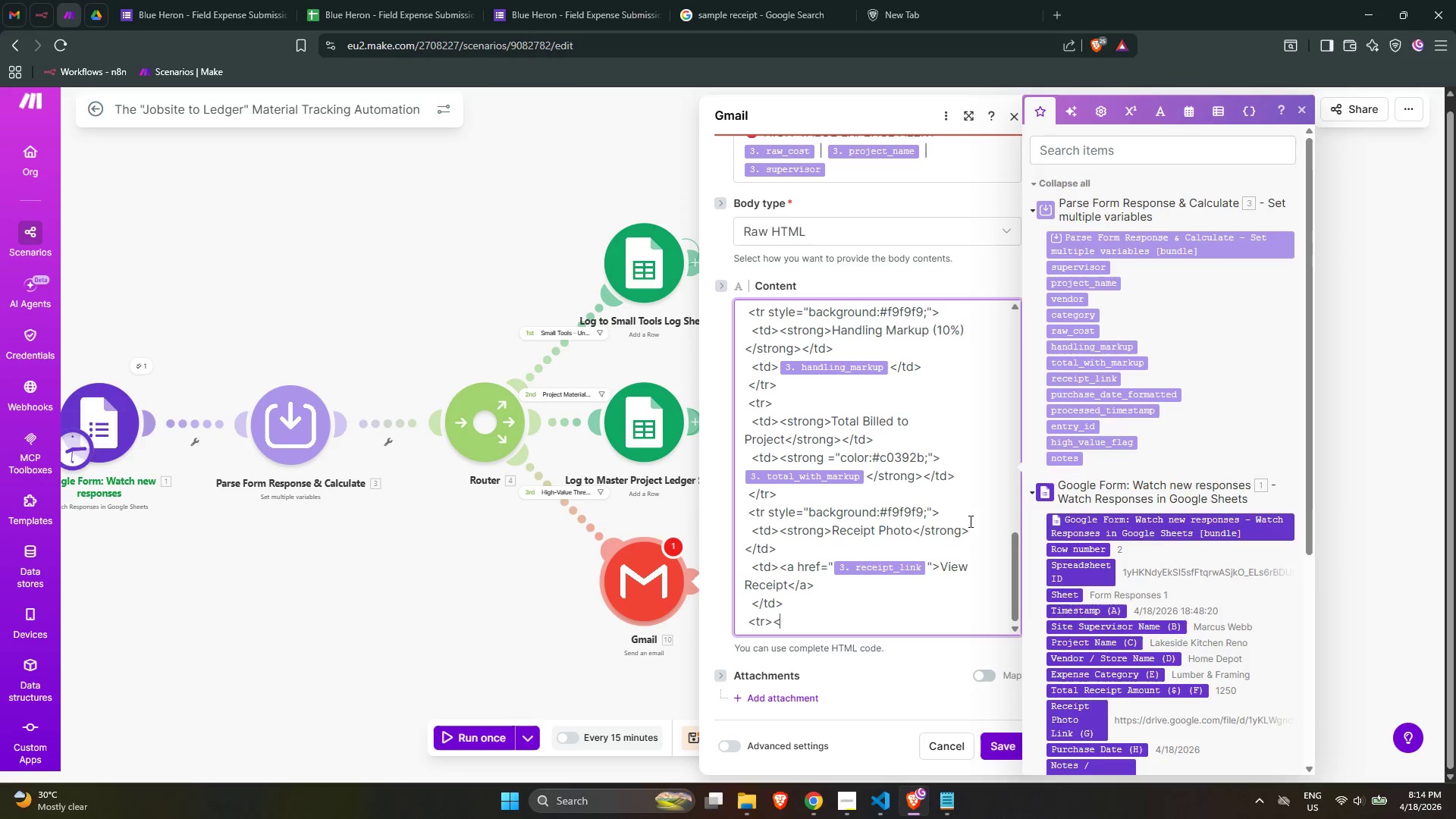 
key(Backspace)
 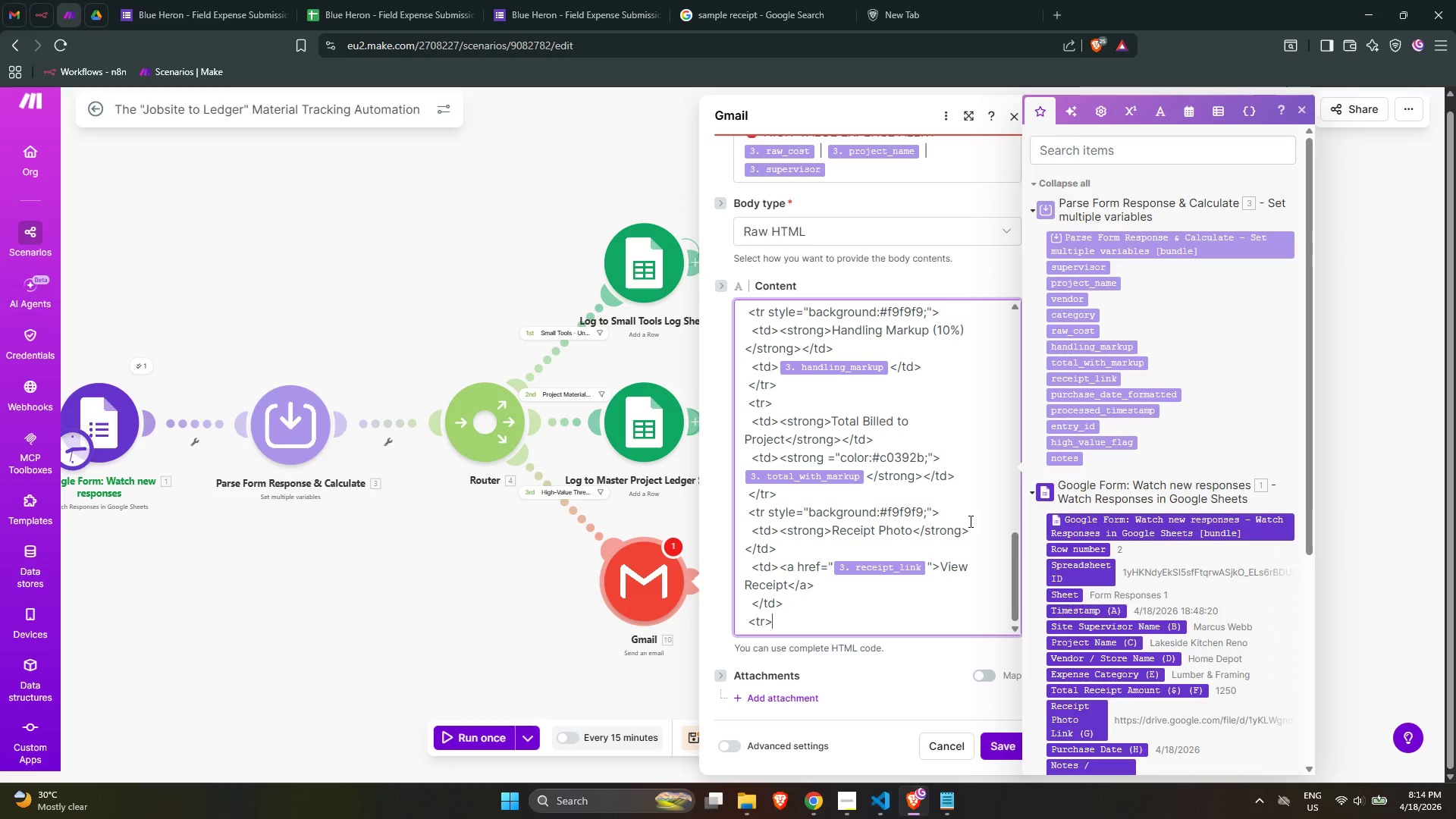 
key(Enter)
 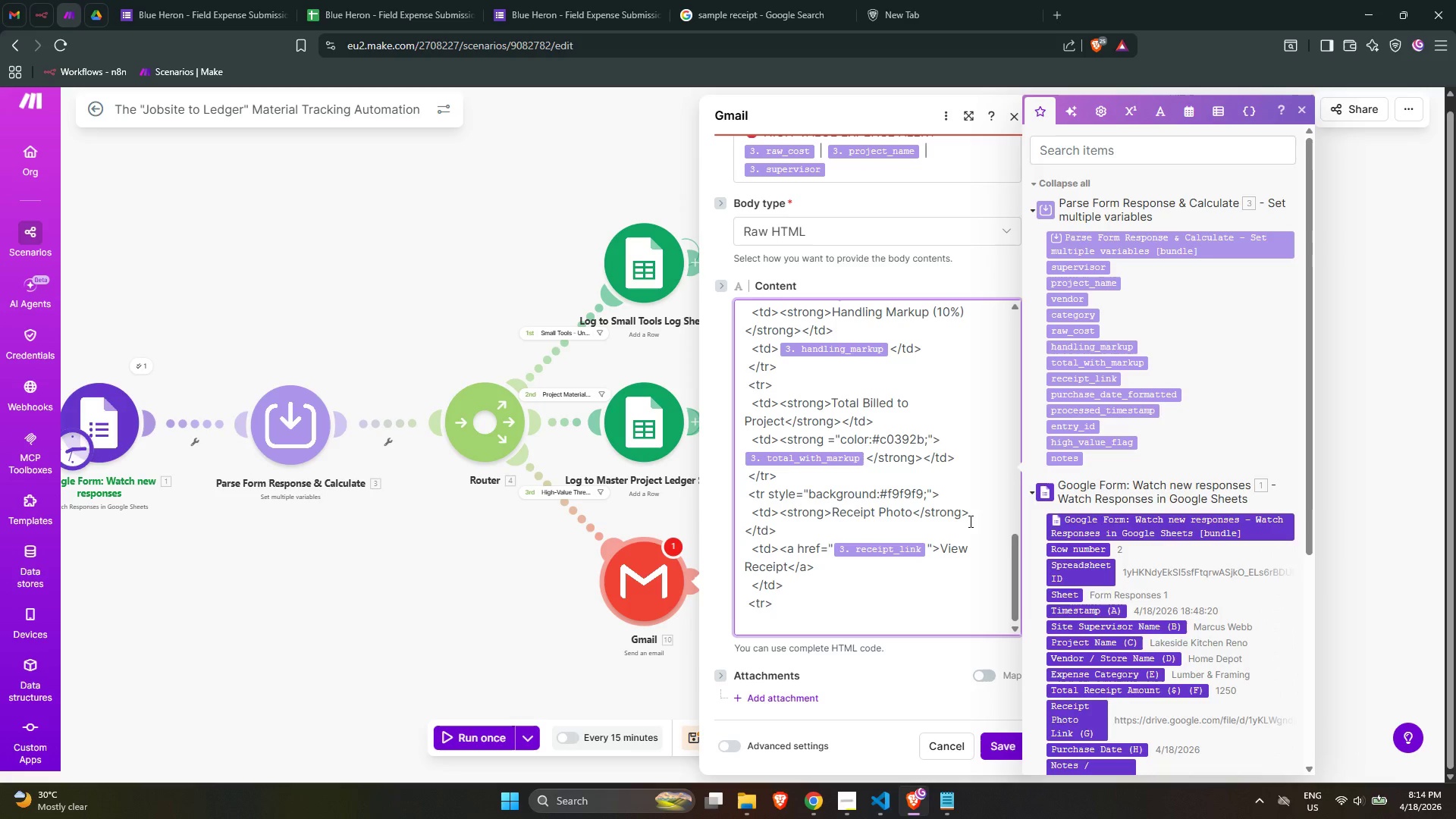 
type(  <td><strong>Npte)
key(Backspace)
key(Backspace)
key(Backspace)
type(otes</)
key(Backspace)
type(strong></)
key(Backspace)
type(td>)
 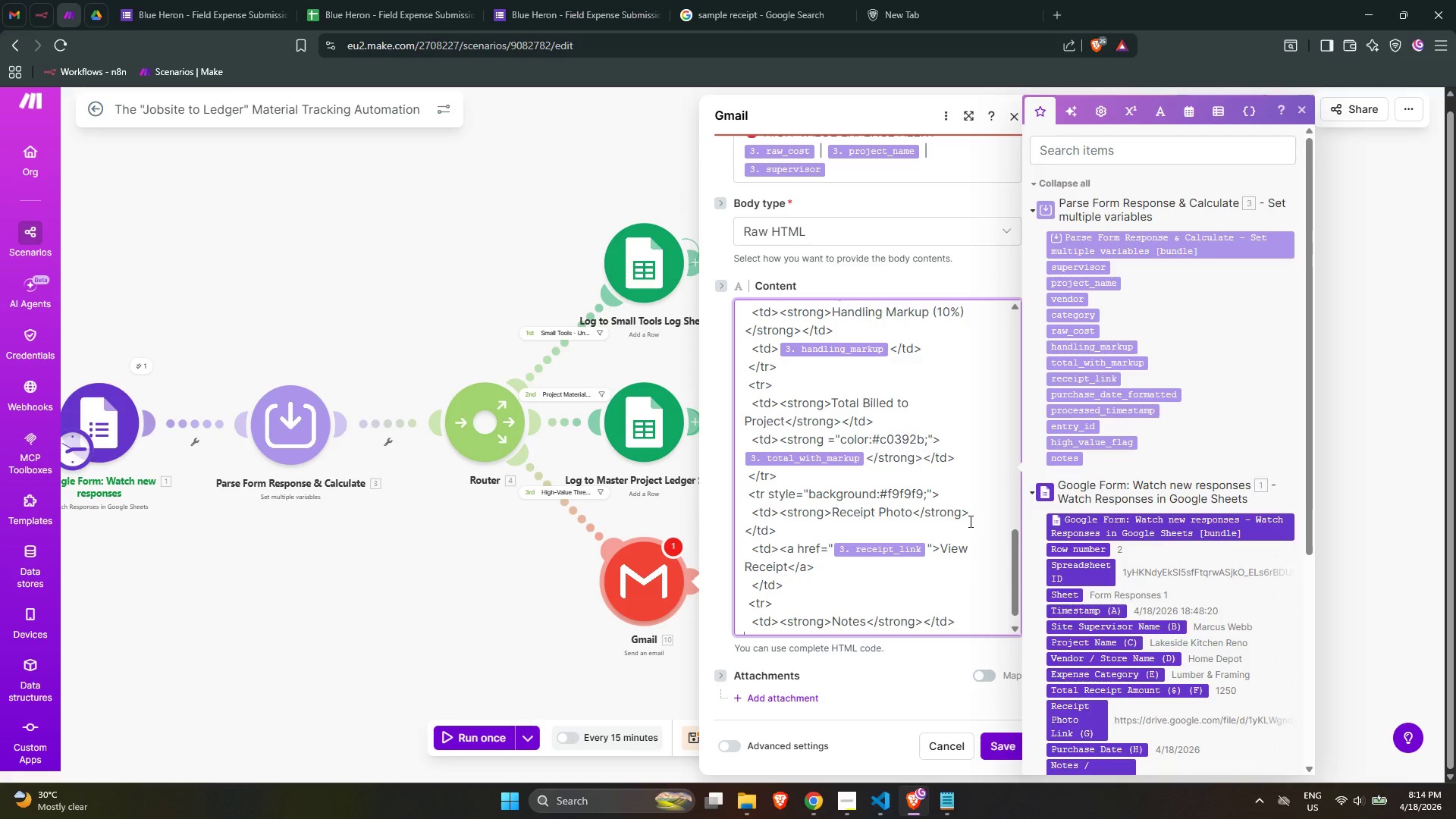 
 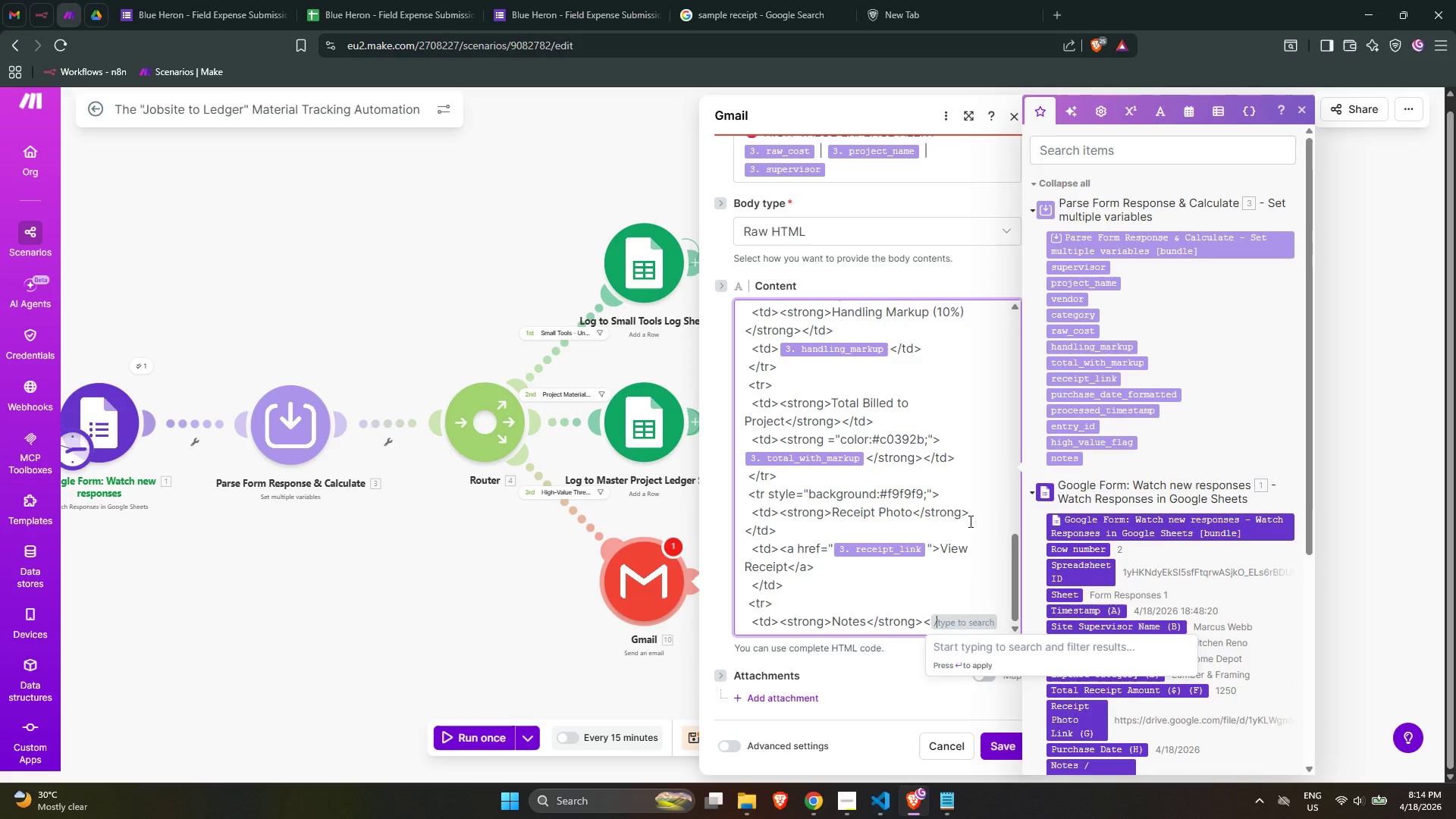 
key(Enter)
 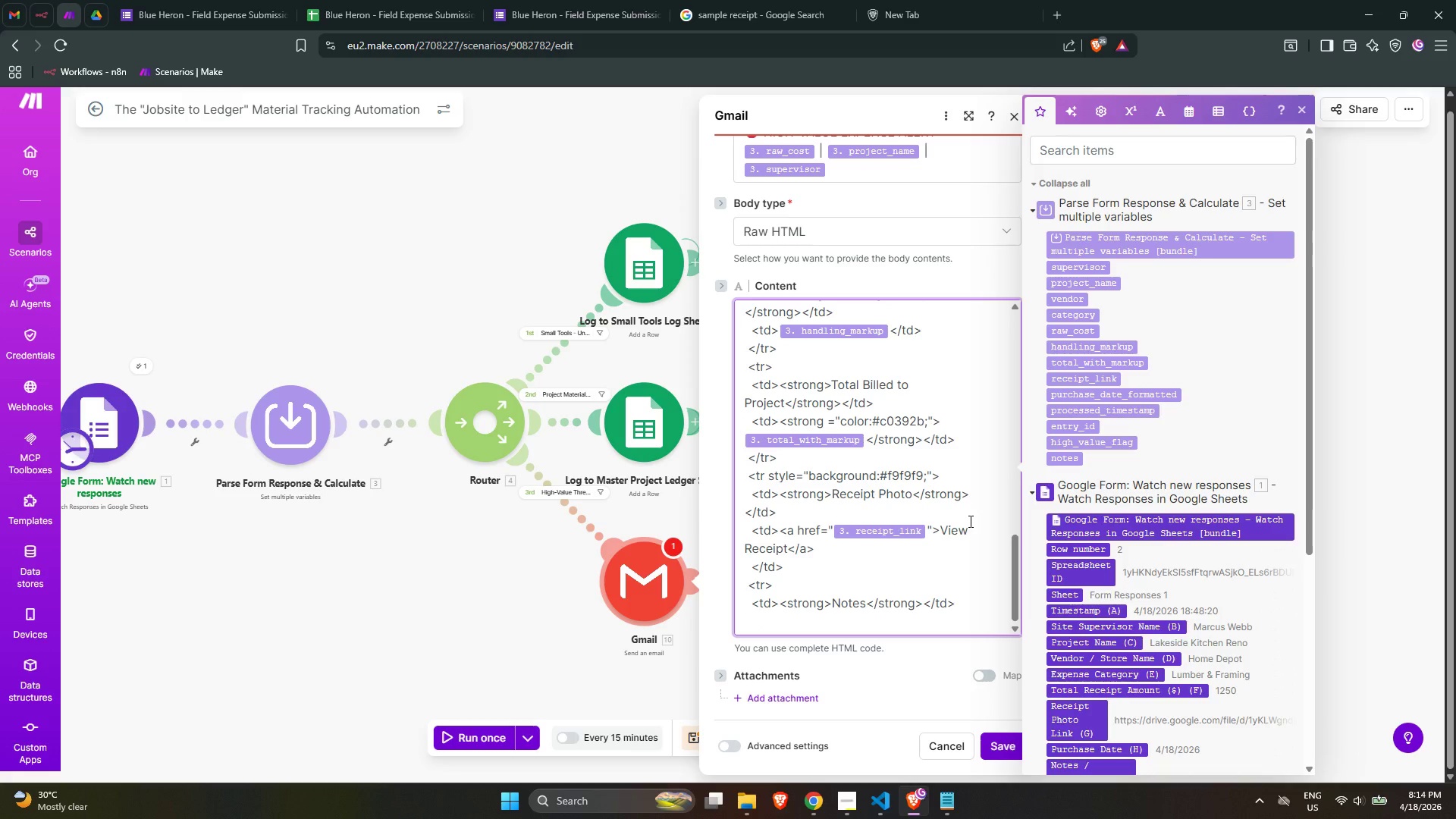 
type(  <td>)
 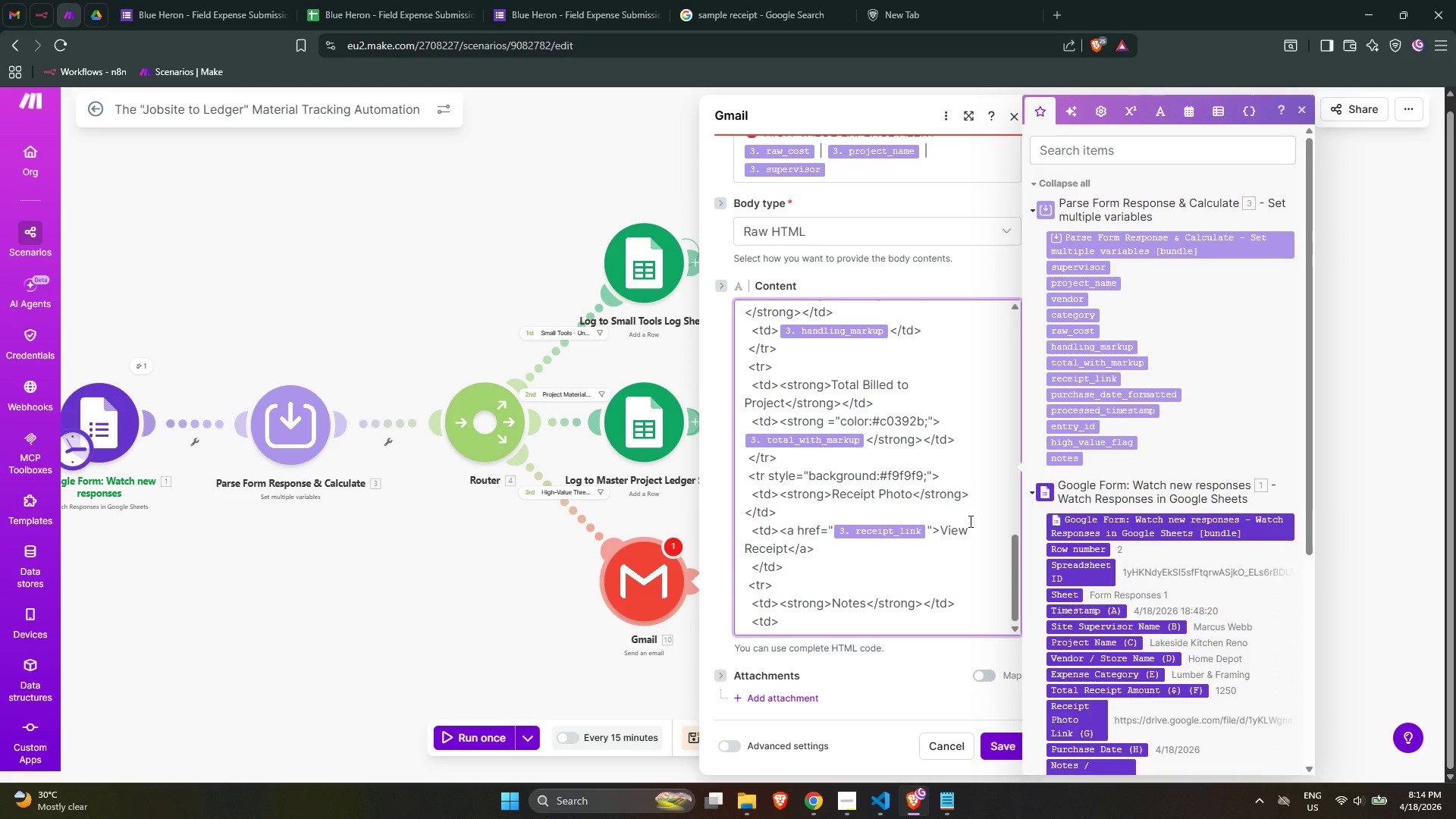 
left_click([1059, 459])
 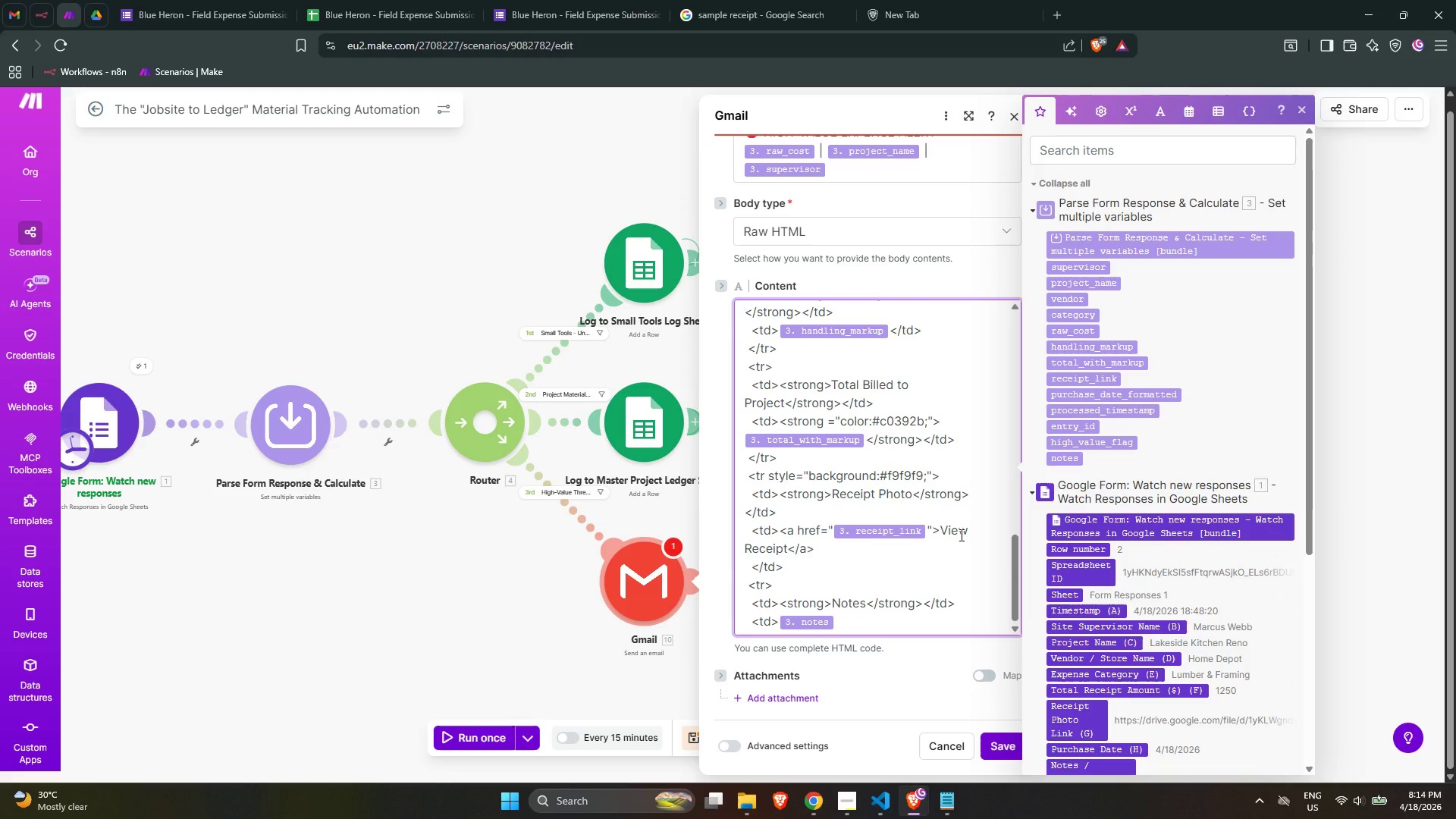 
type(</)
key(Backspace)
type(td>)
 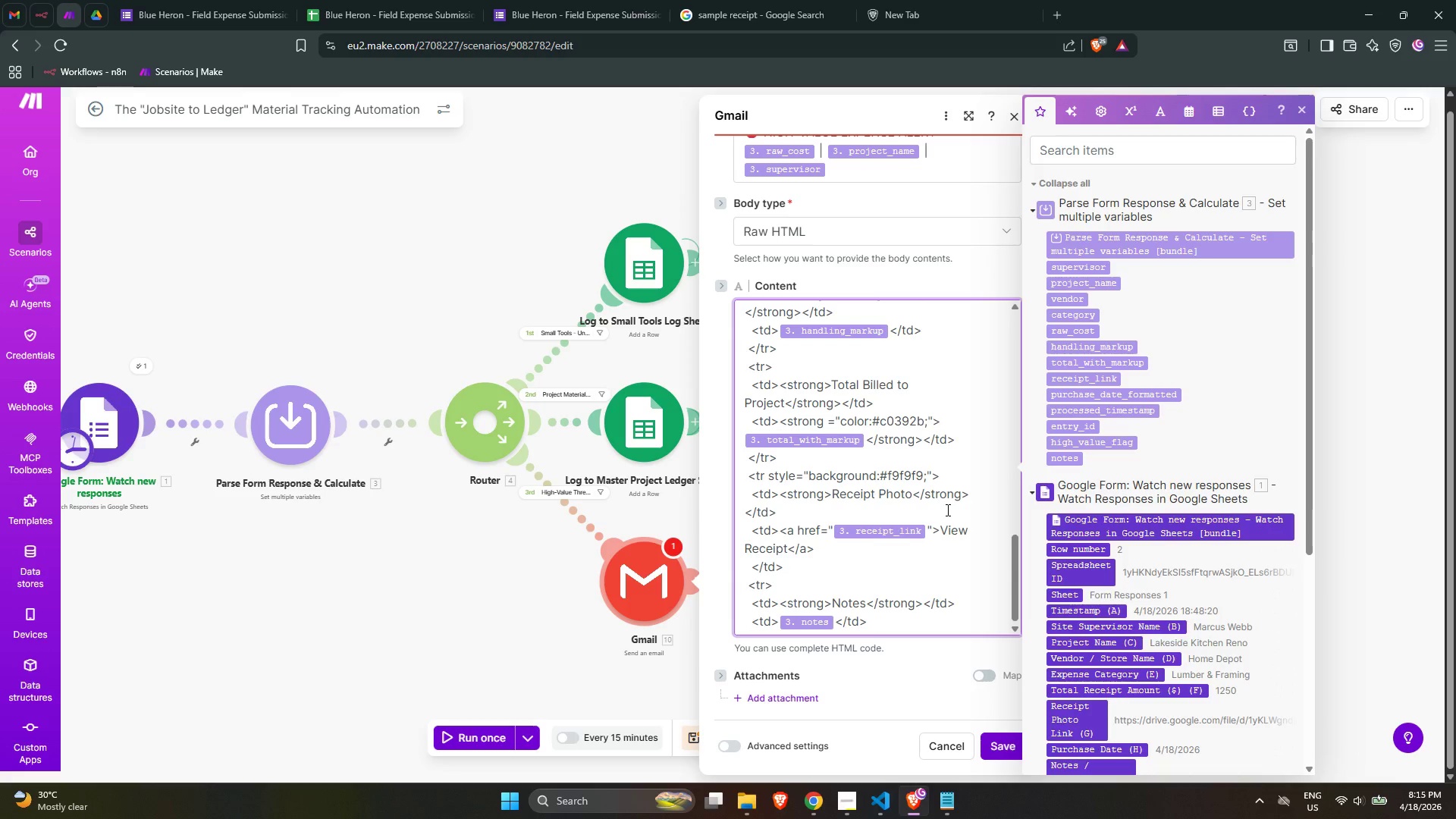 
key(Enter)
 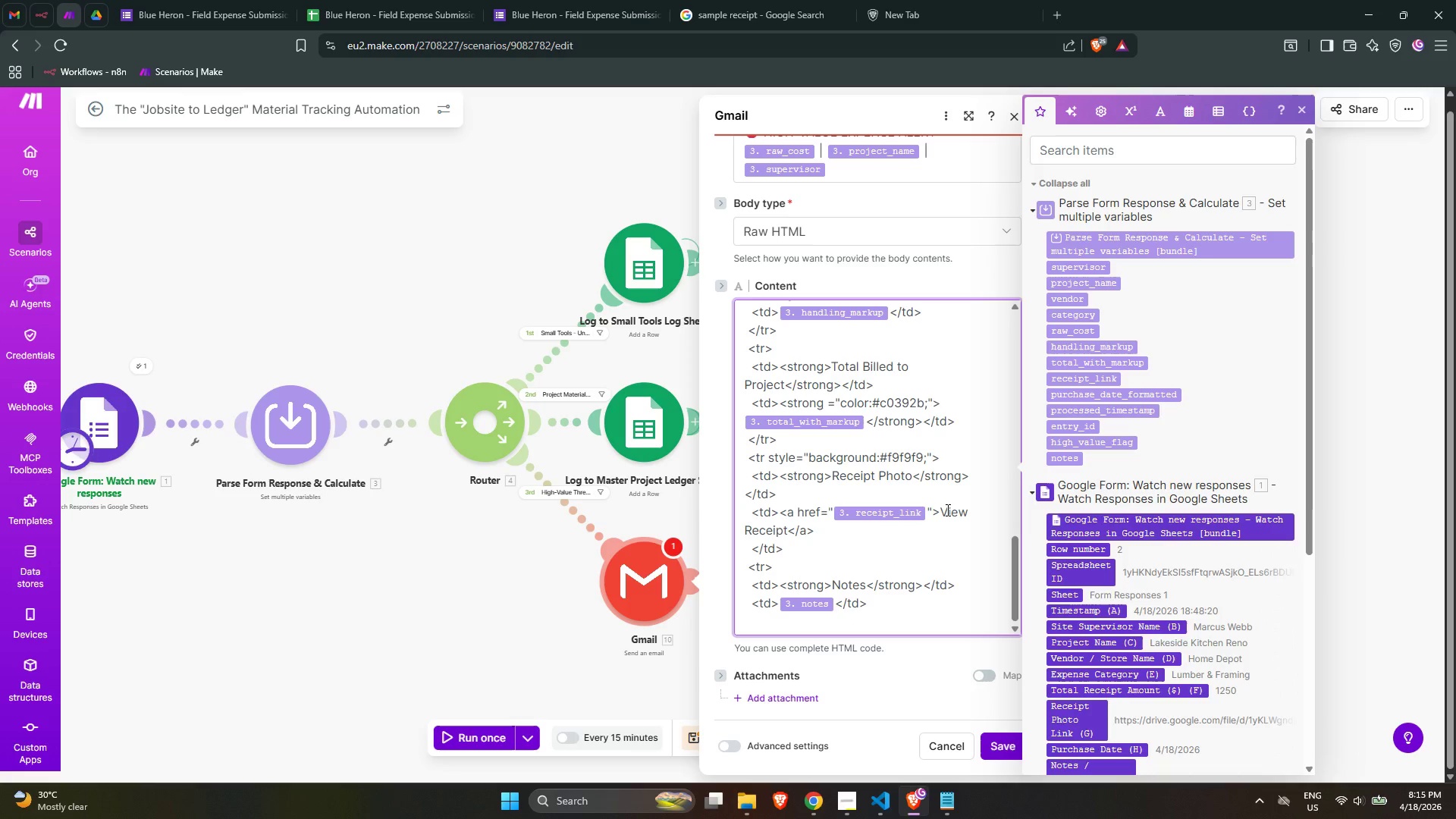 
type( <)
key(Backspace)
type(</)
key(Backspace)
type(tr>)
 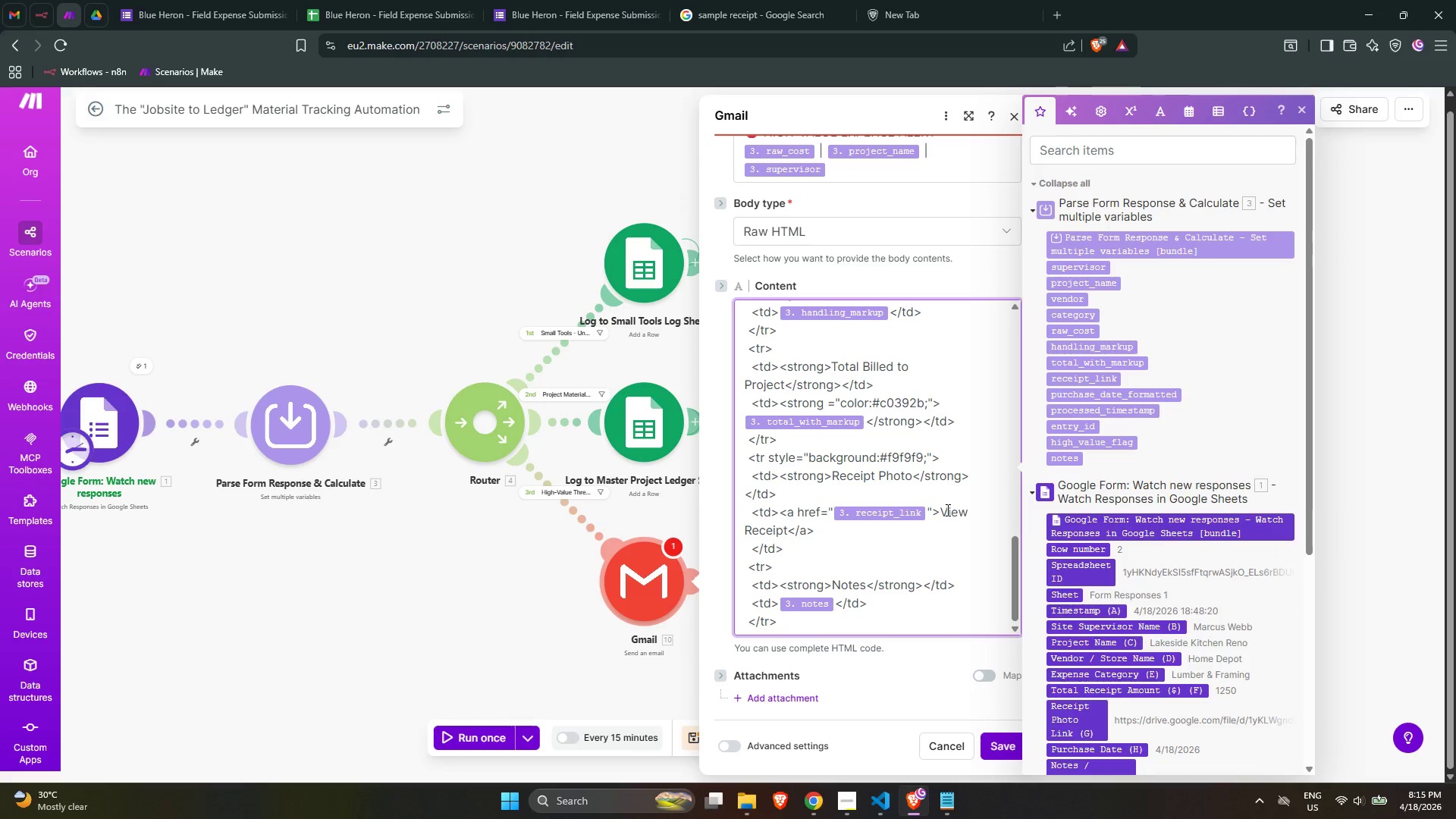 
key(Enter)
 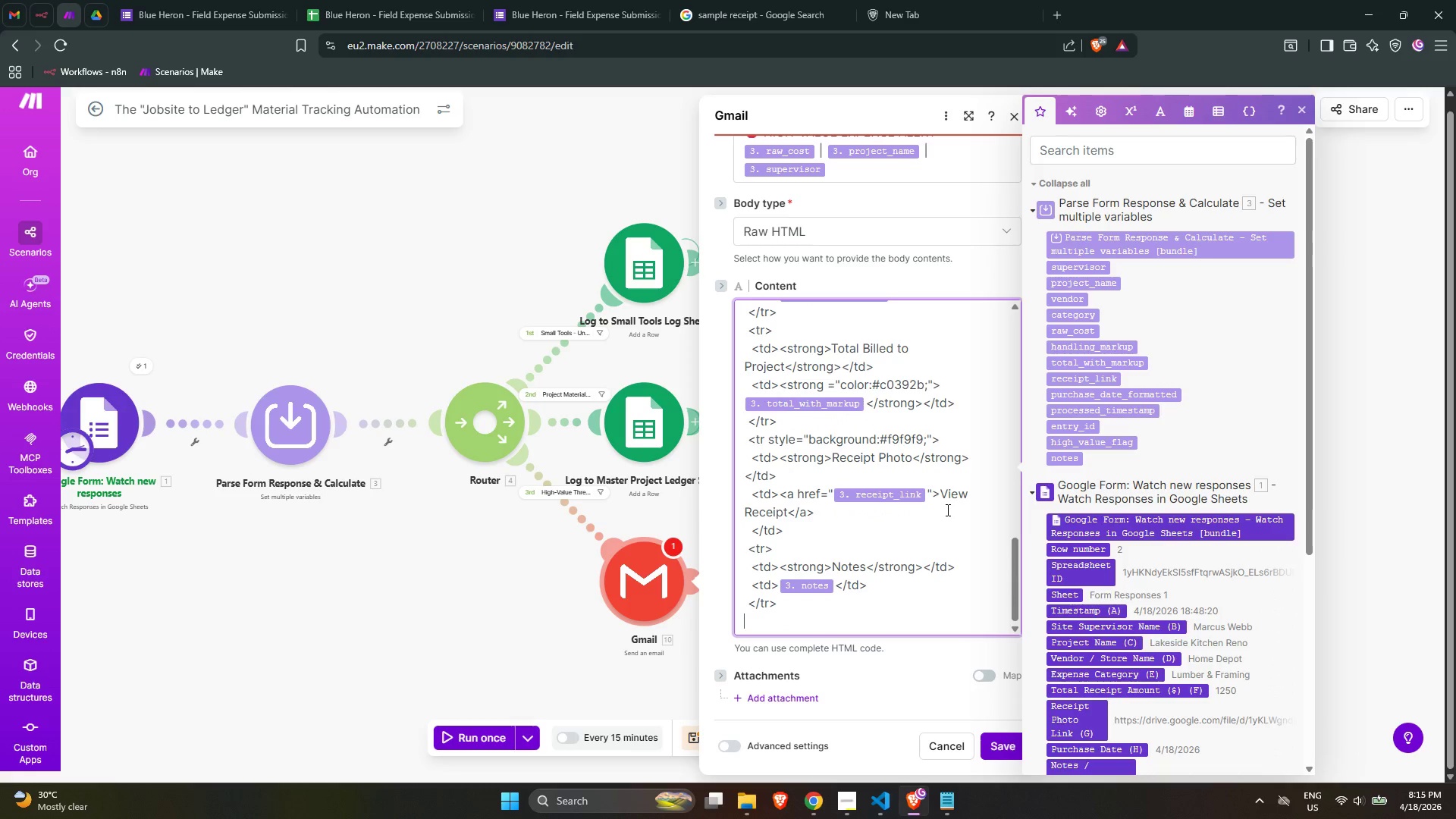 
type(</)
key(Backspace)
type(table>)
 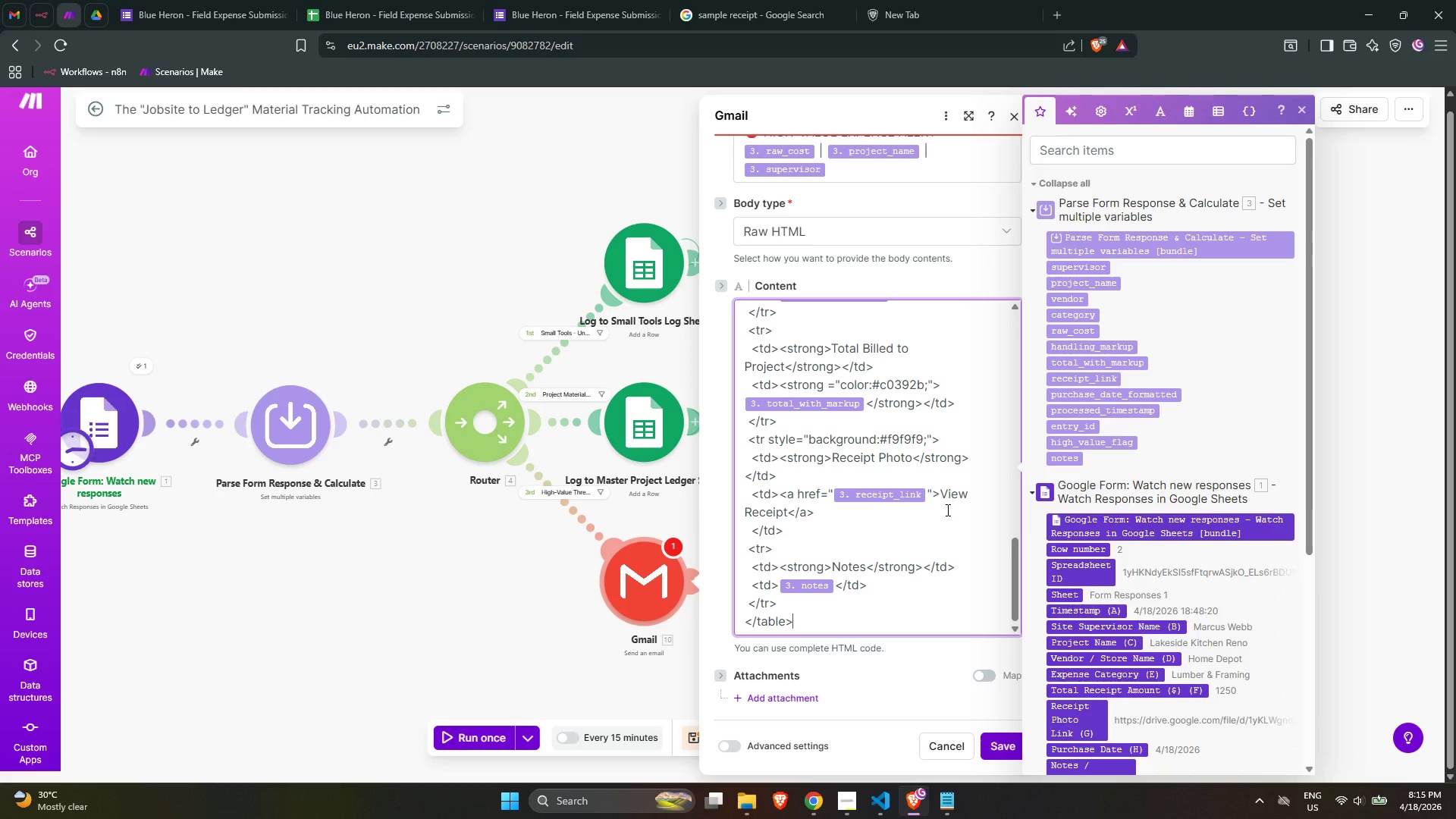 
key(Enter)
 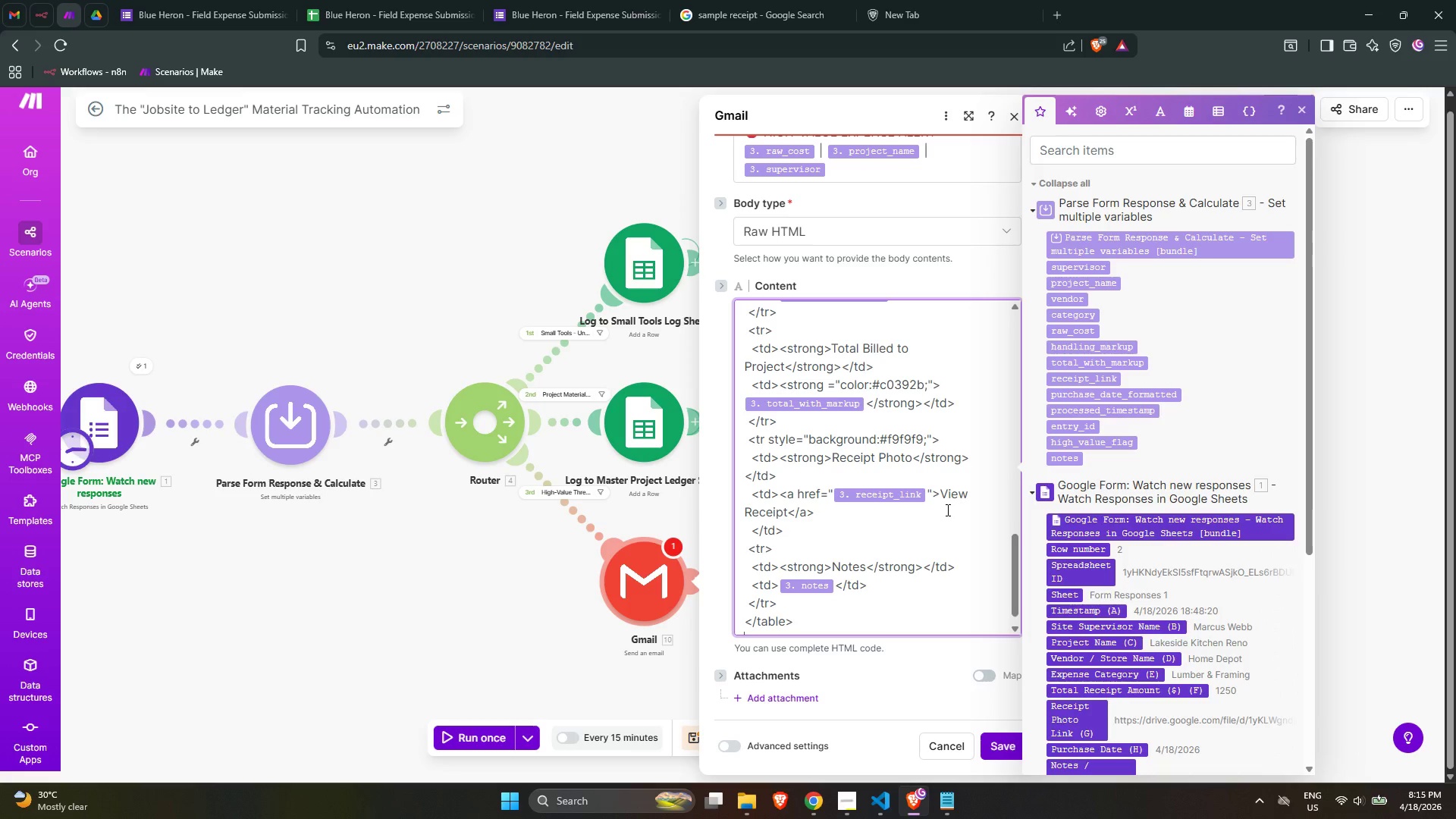 
key(Enter)
 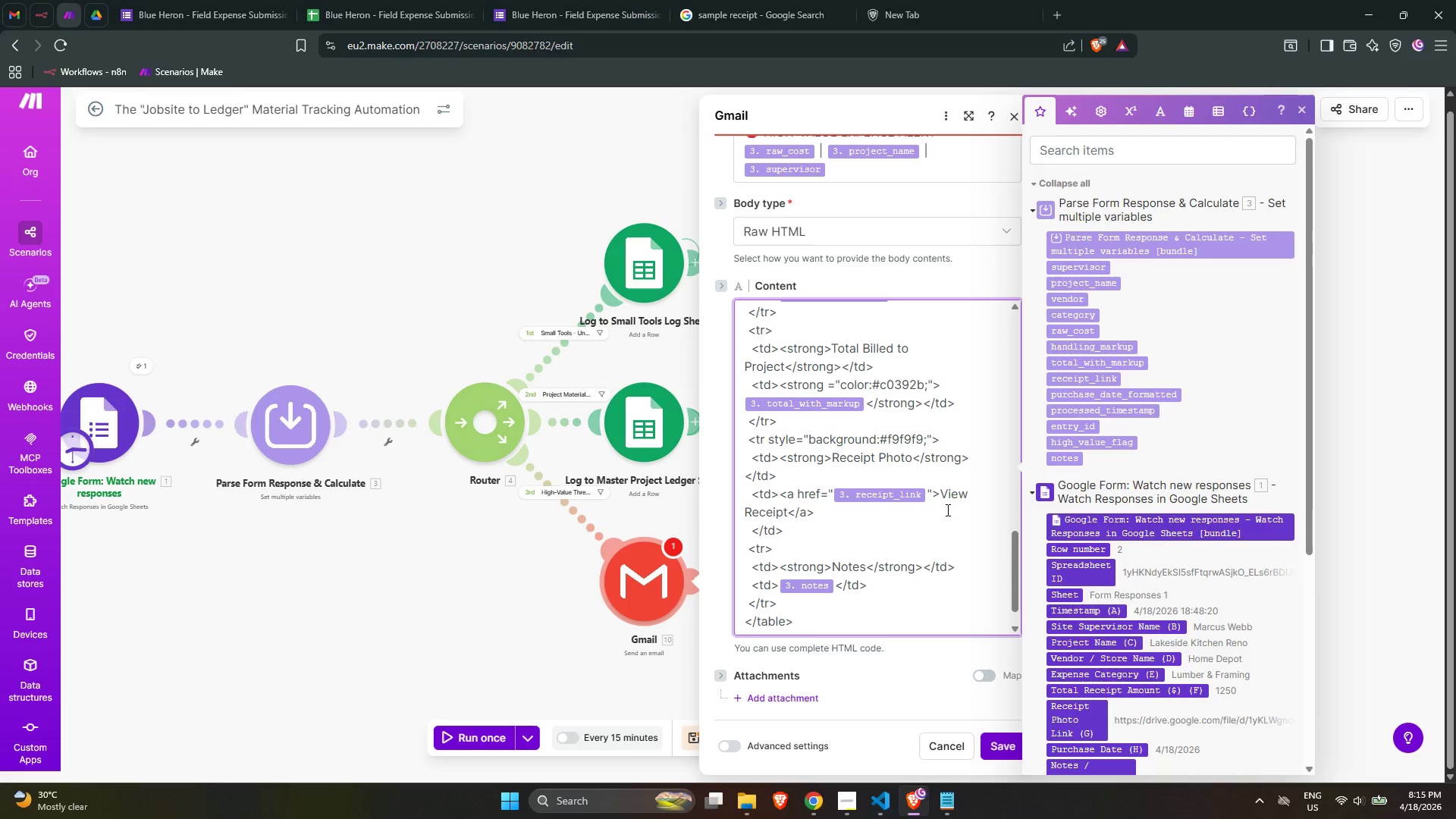 
wait(18.38)
 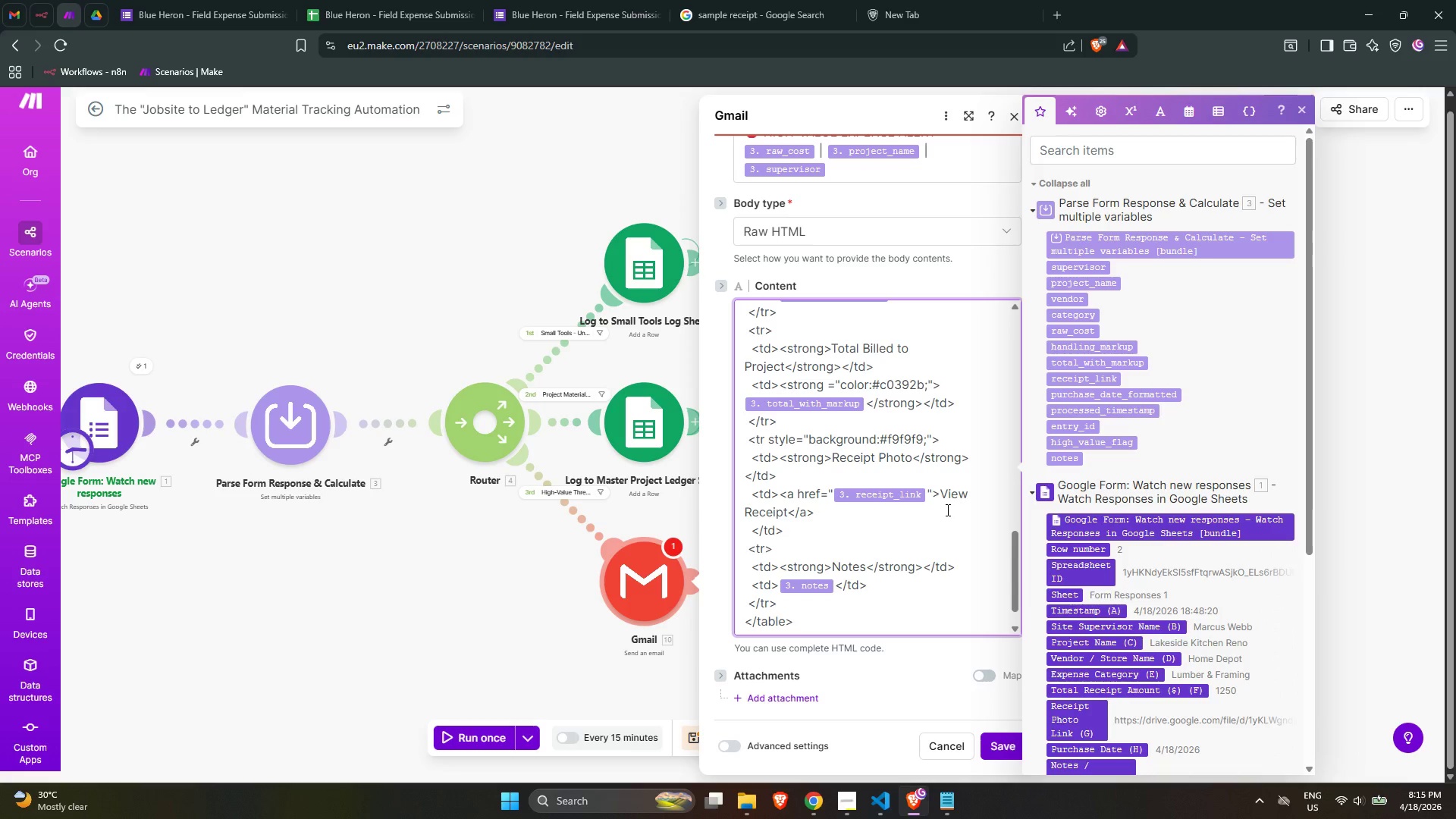 
key(Backspace)
 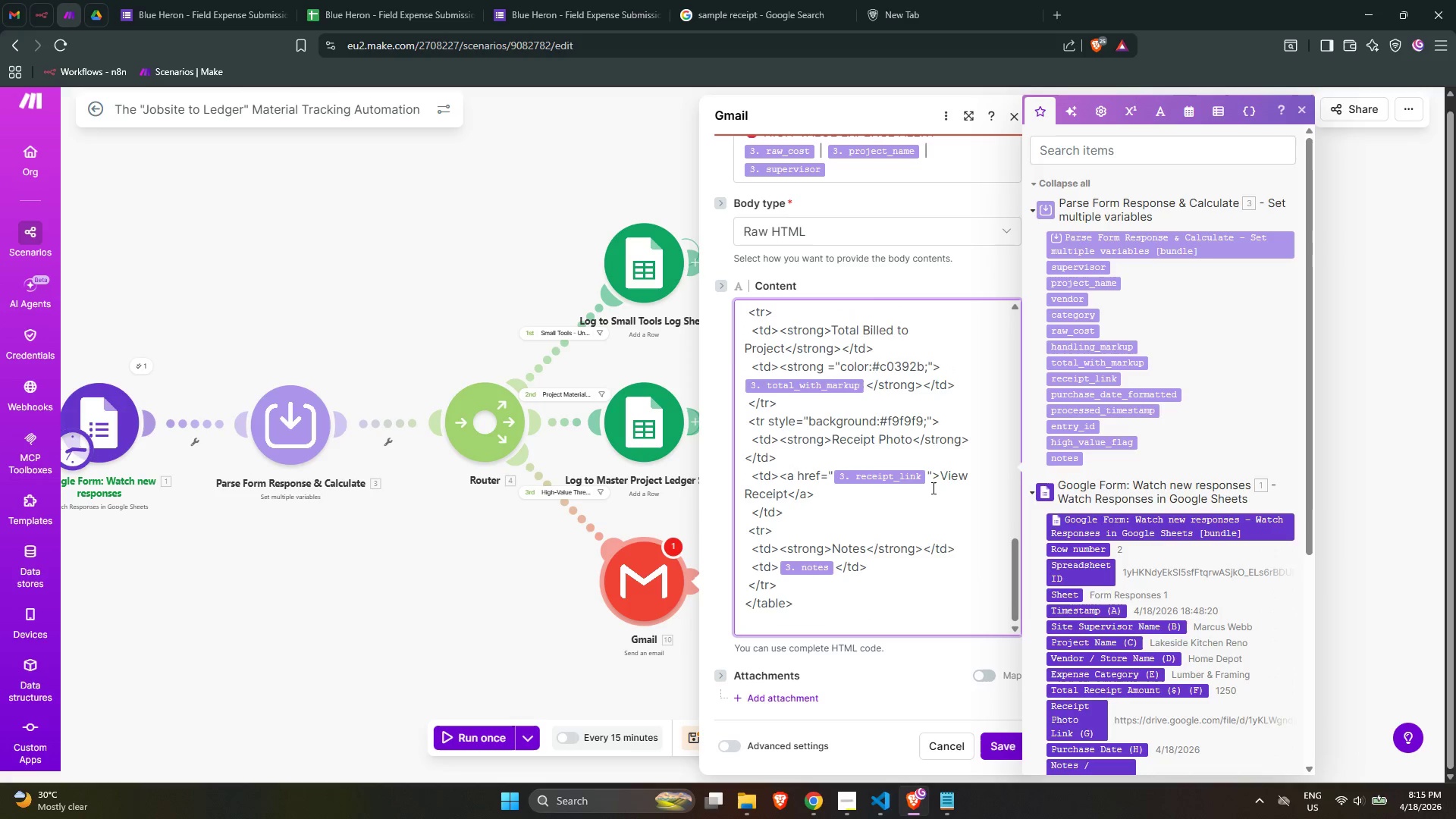 
key(Enter)
 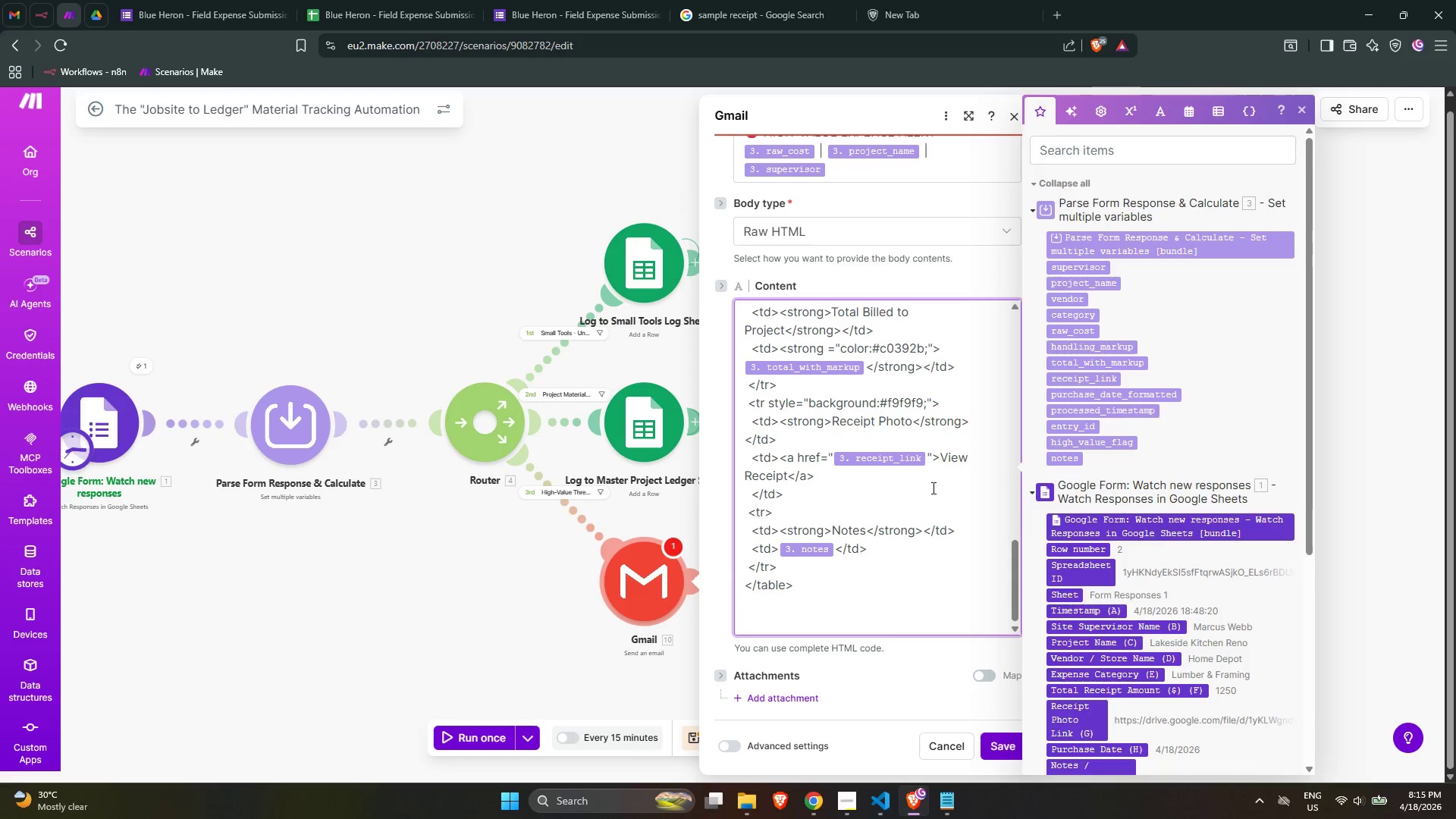 
type(<br>)
 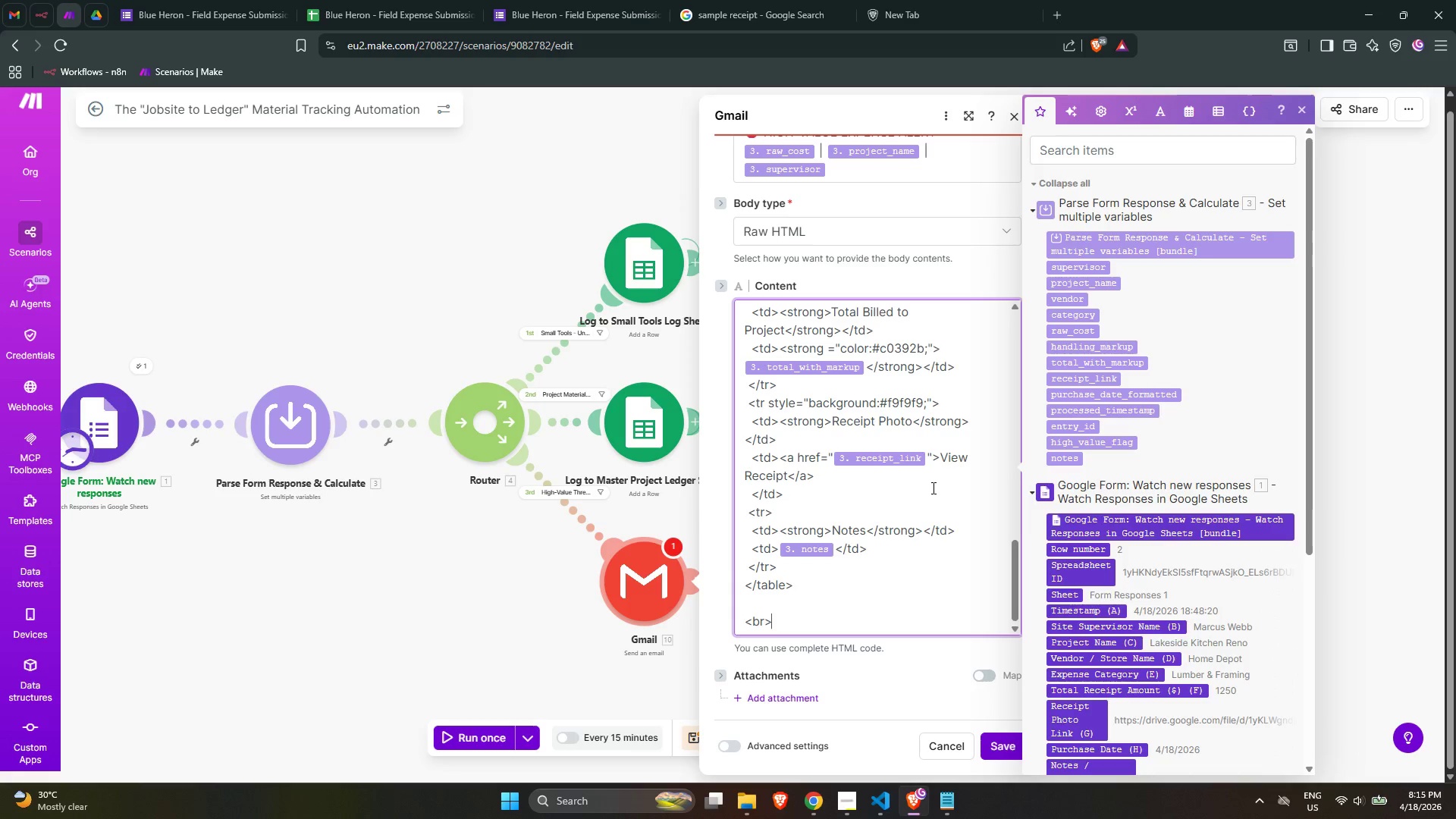 
key(Enter)
 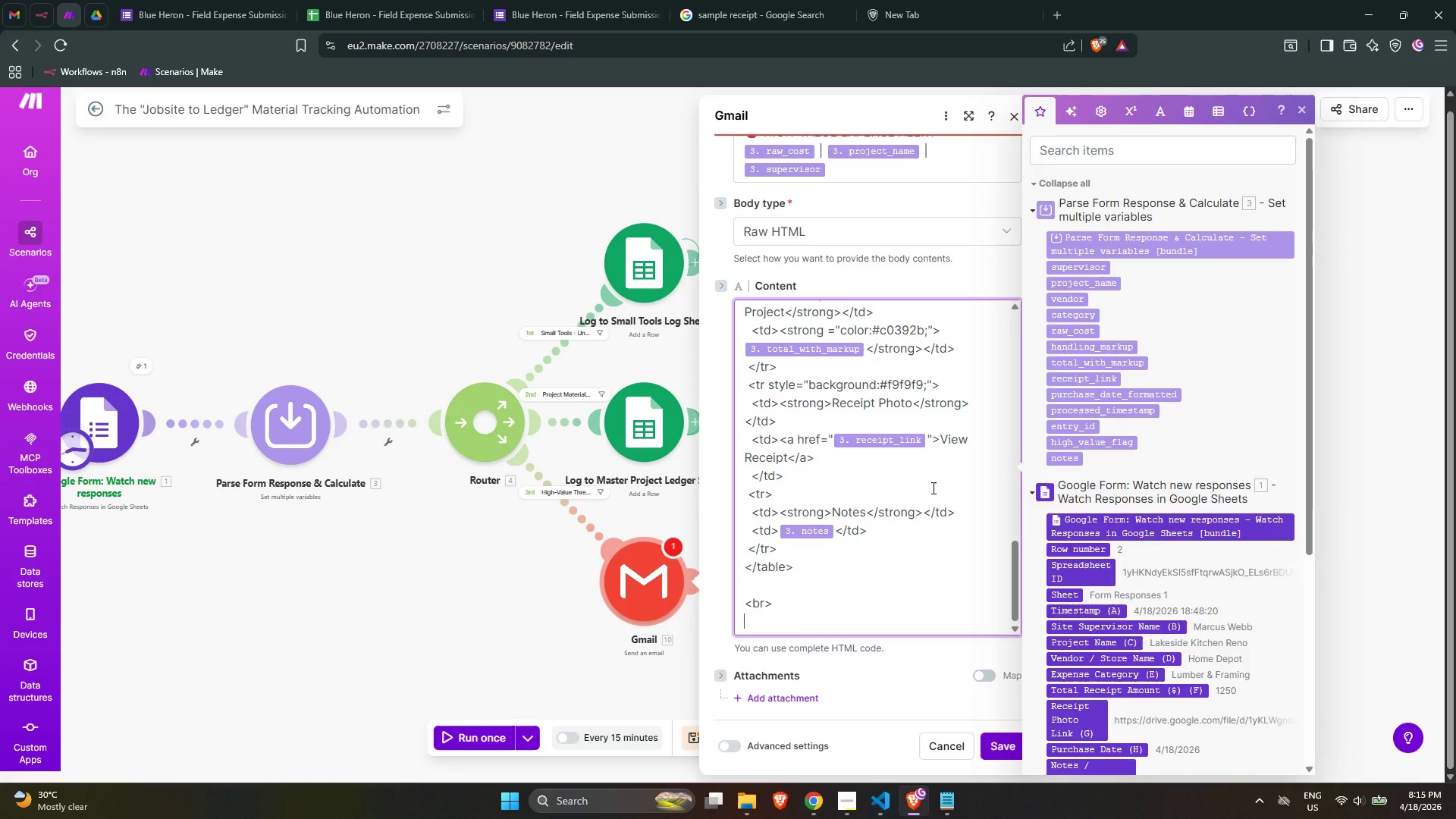 
type(<p><strong>Required Acto)
key(Backspace)
type(ions:</)
key(Backspace)
type(strong>)
 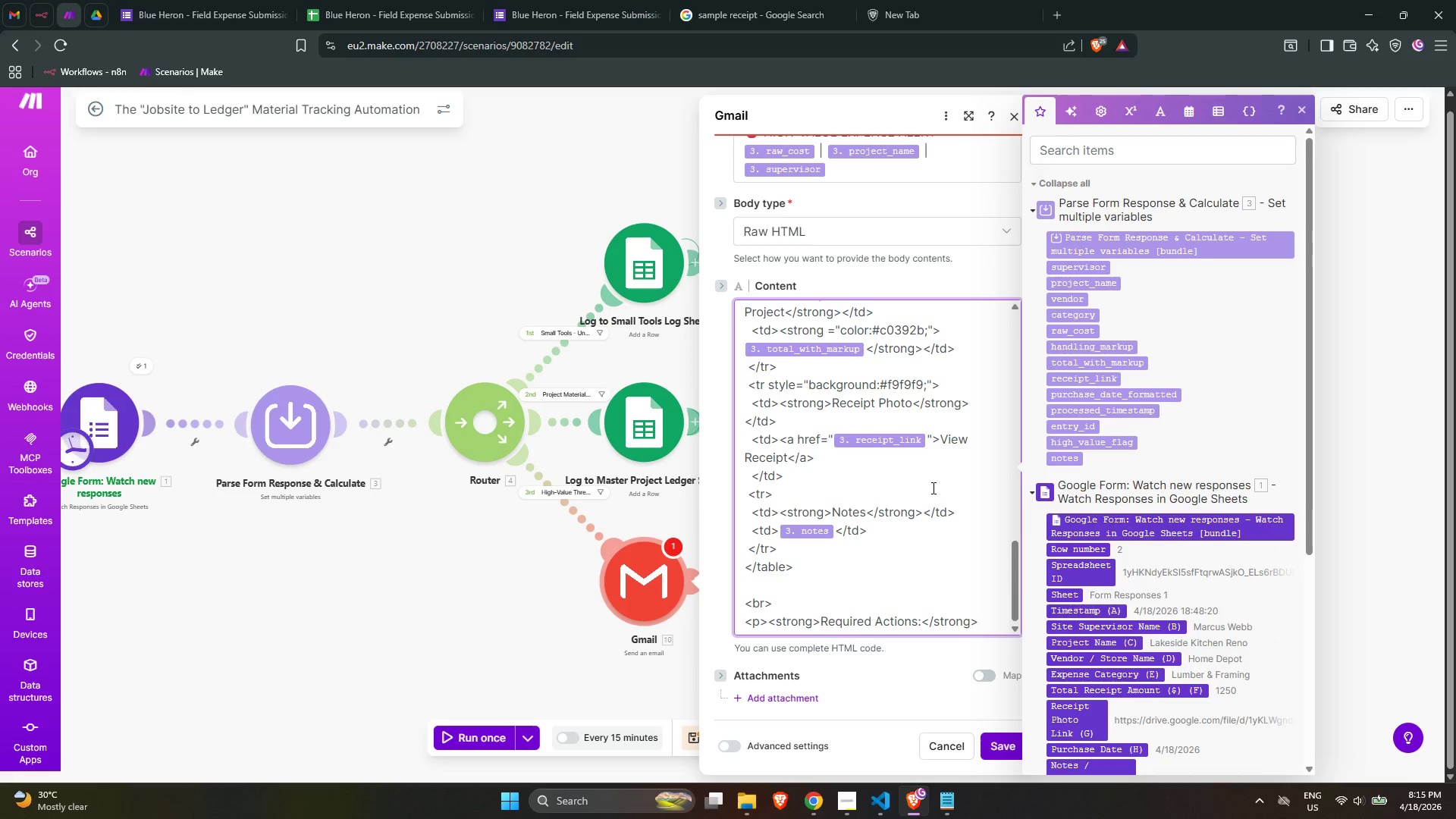 
key(Shift+ShiftLeft)
 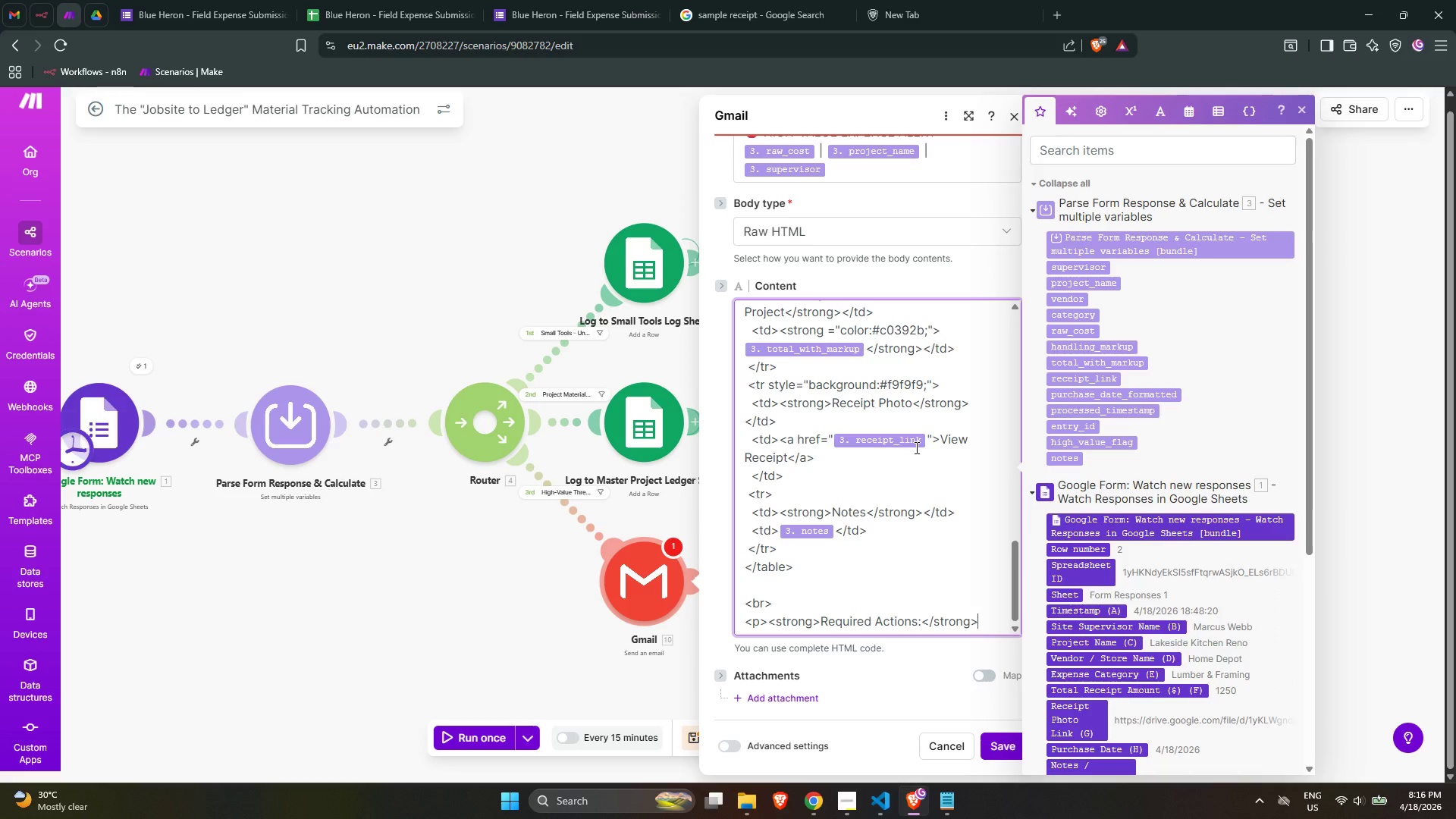 
key(Shift+Comma)
 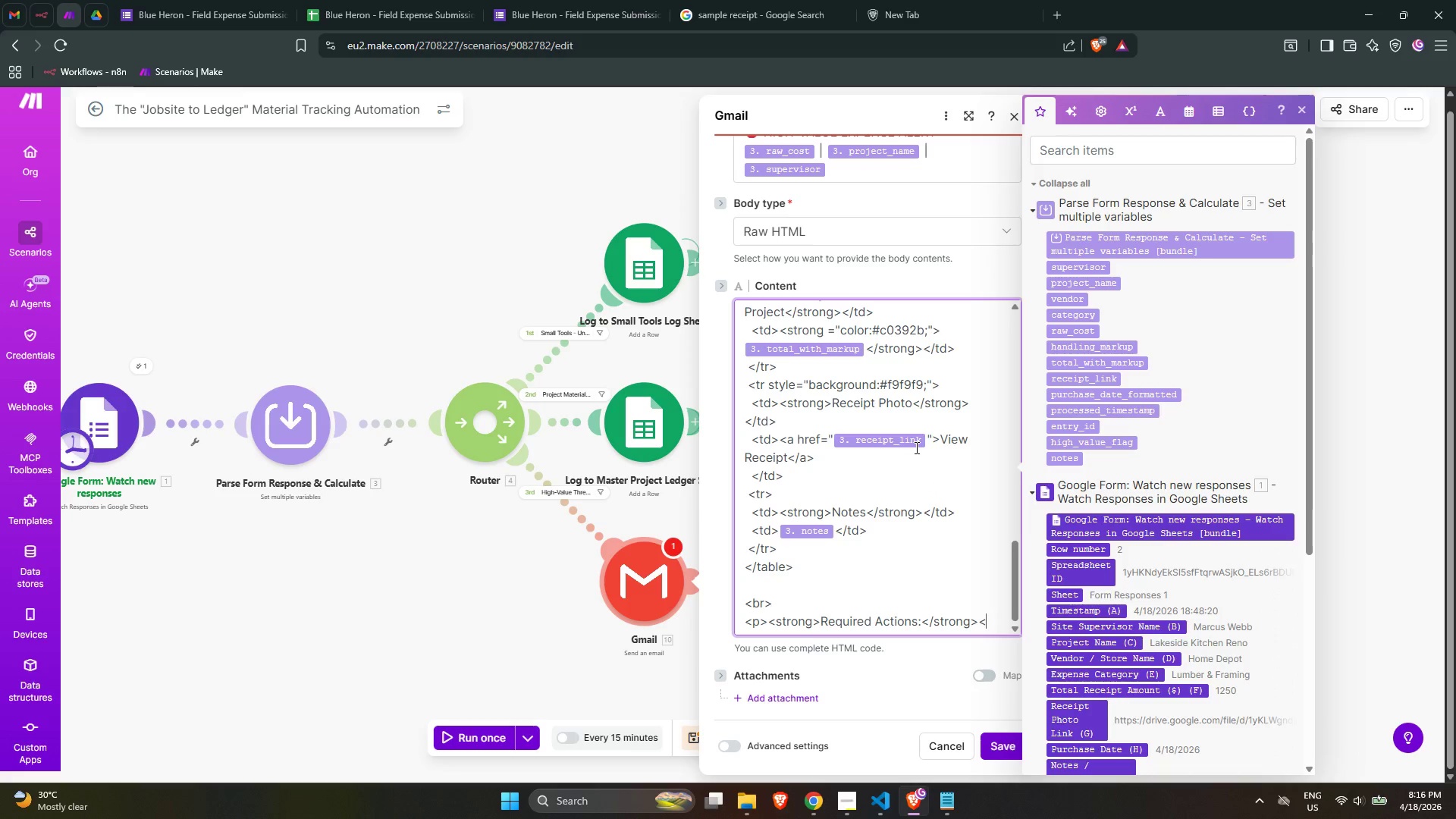 
key(Slash)
 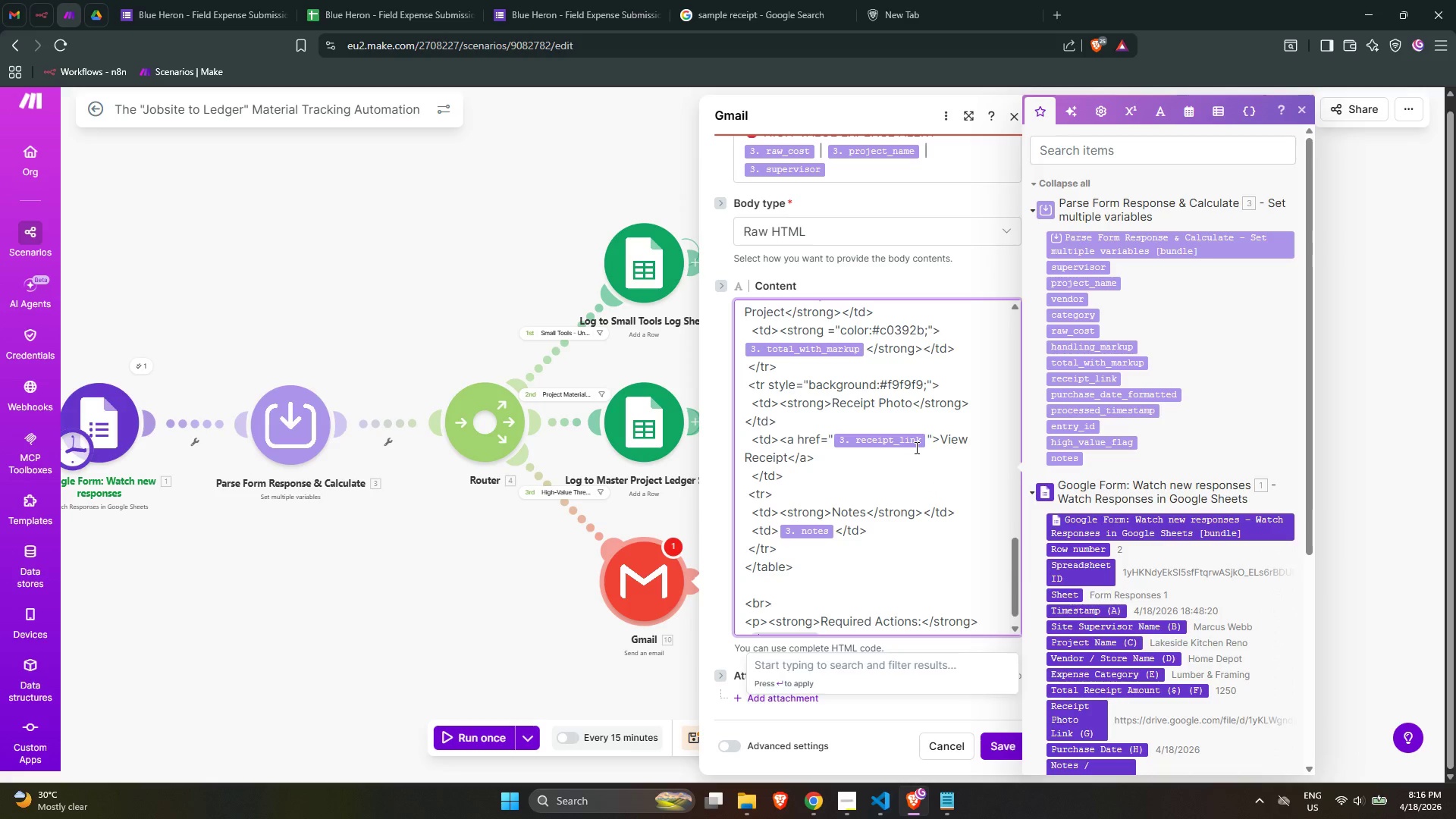 
key(Backspace)
 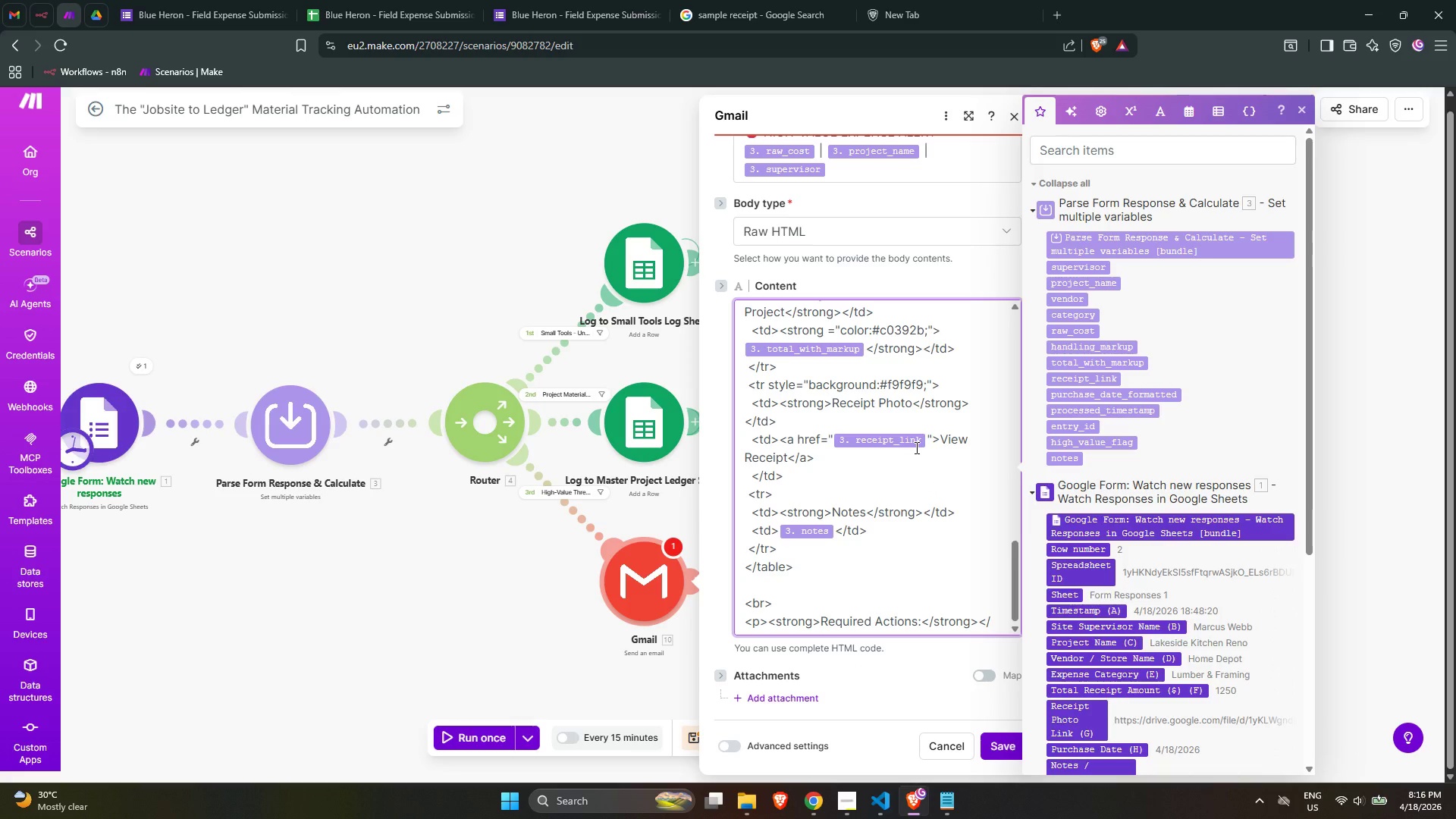 
key(P)
 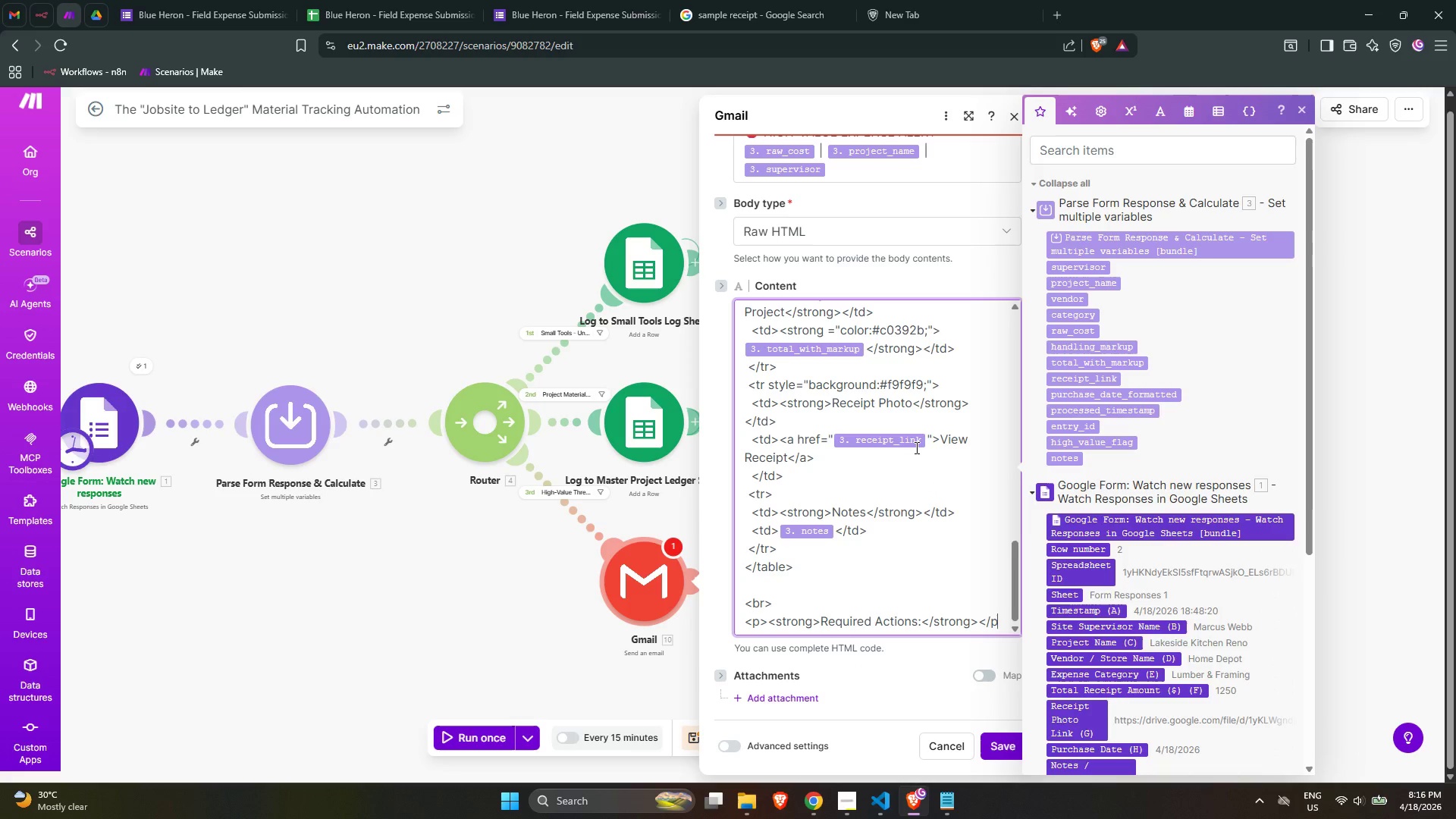 
key(Shift+ShiftLeft)
 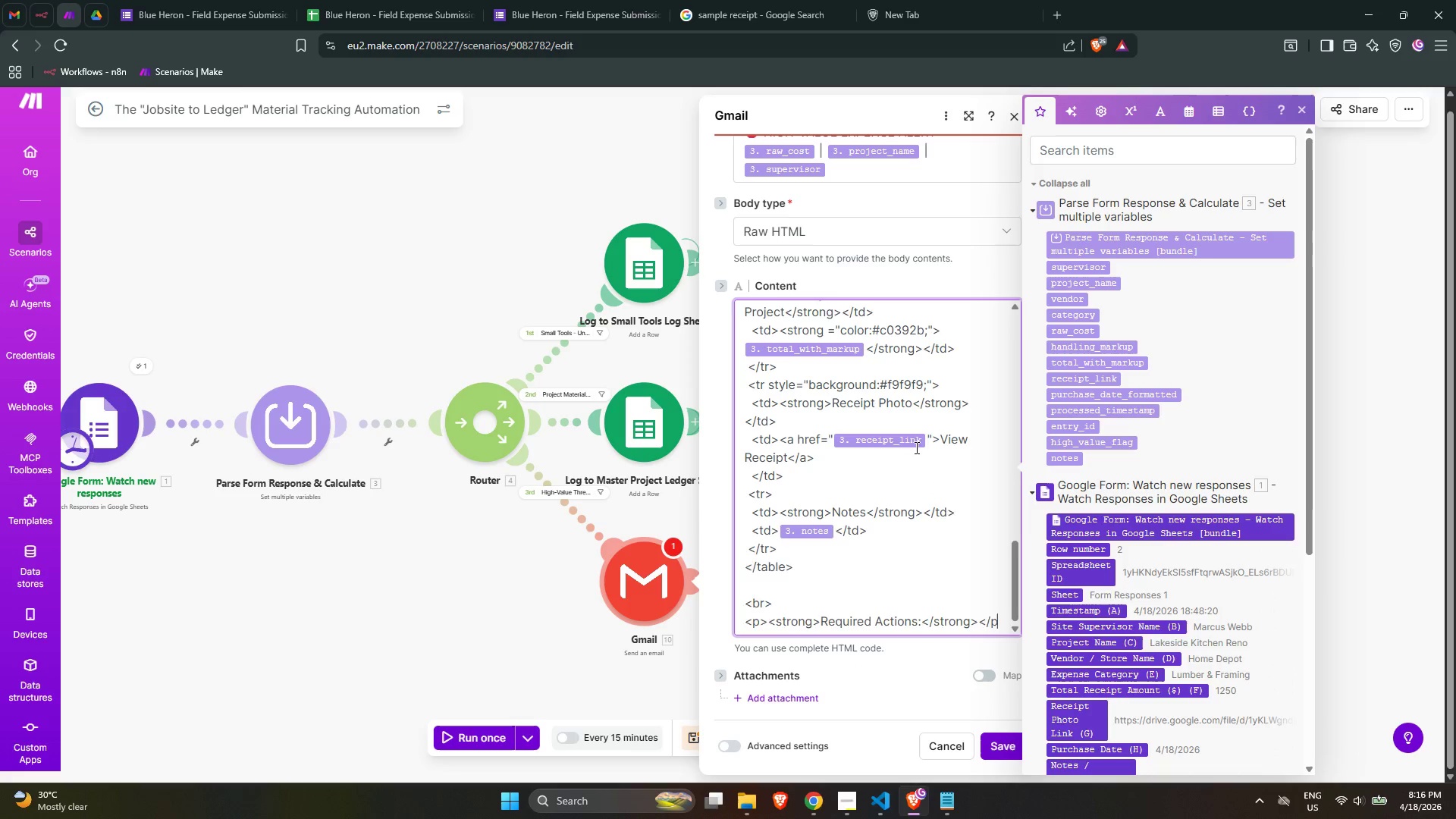 
key(Shift+Period)
 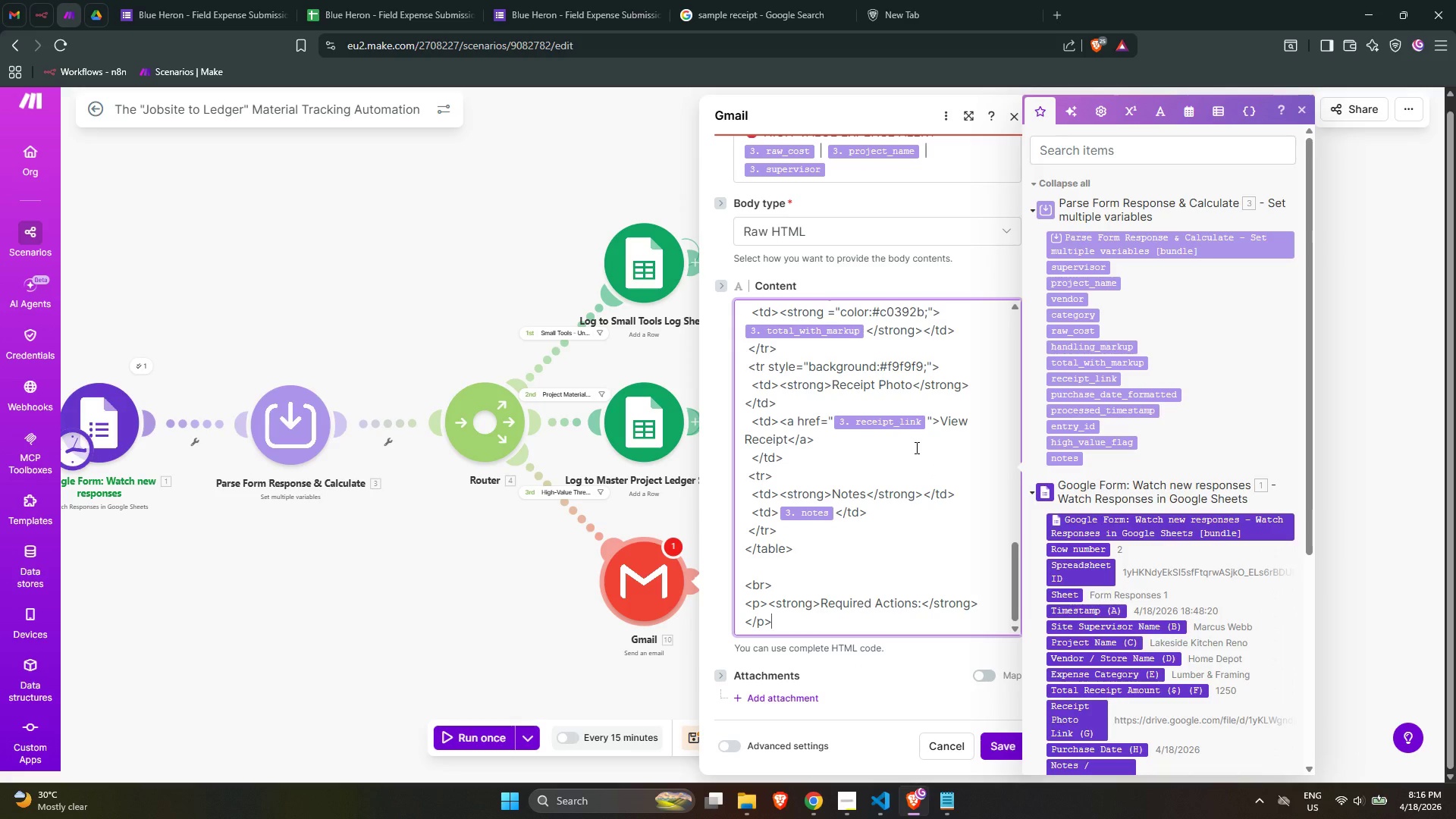 
key(Enter)
 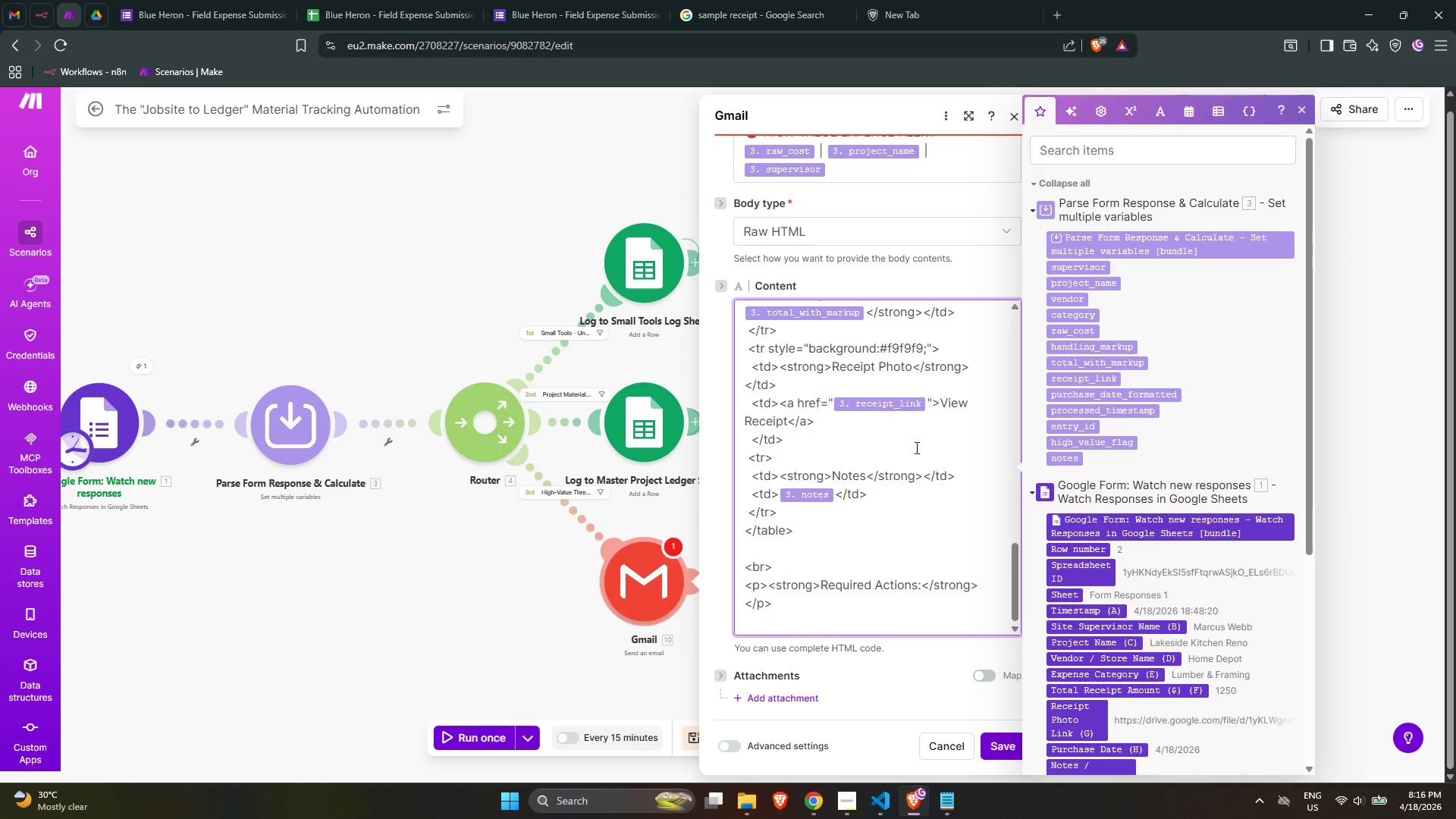 
type(<ul>)
 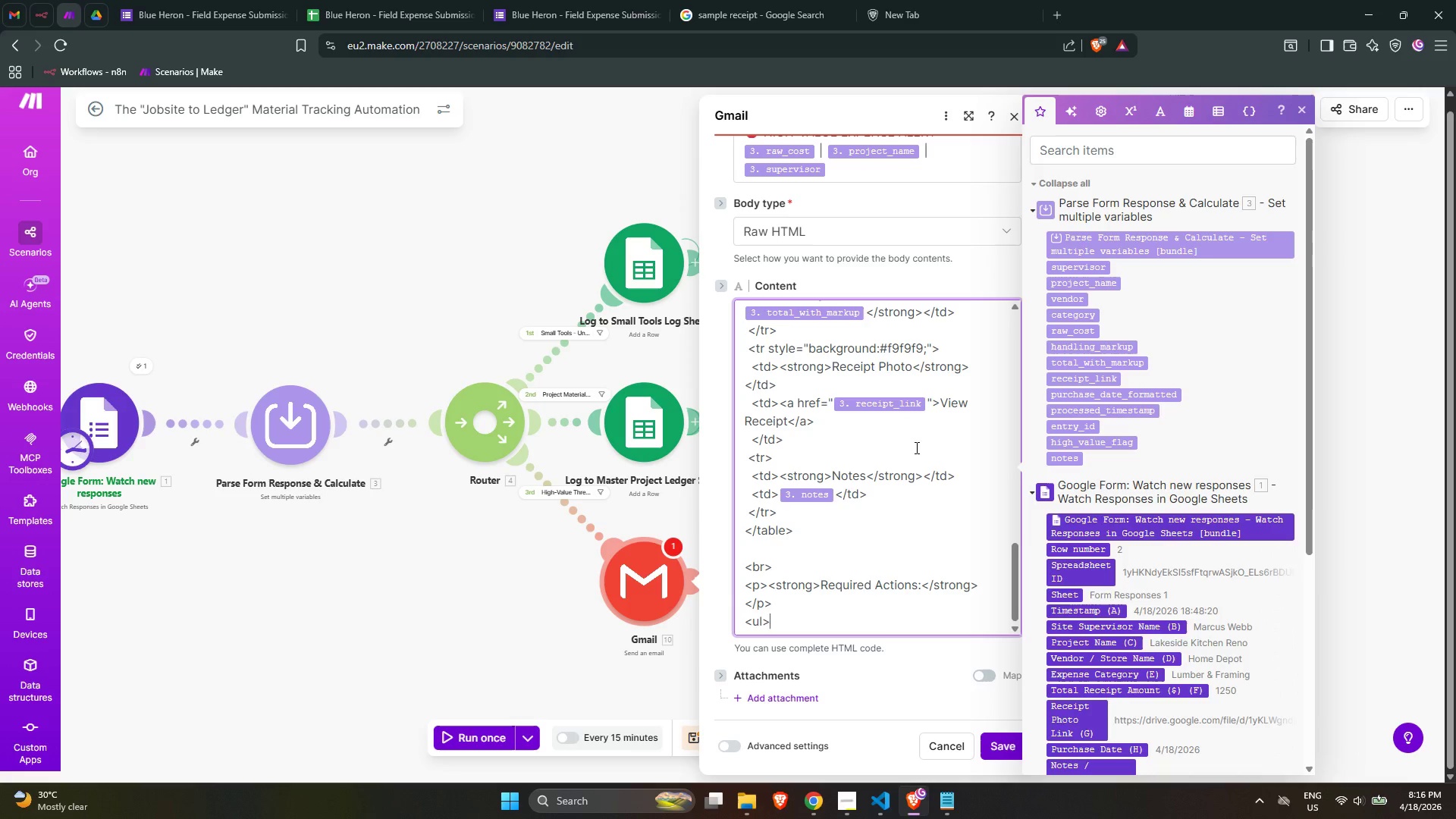 
key(Enter)
 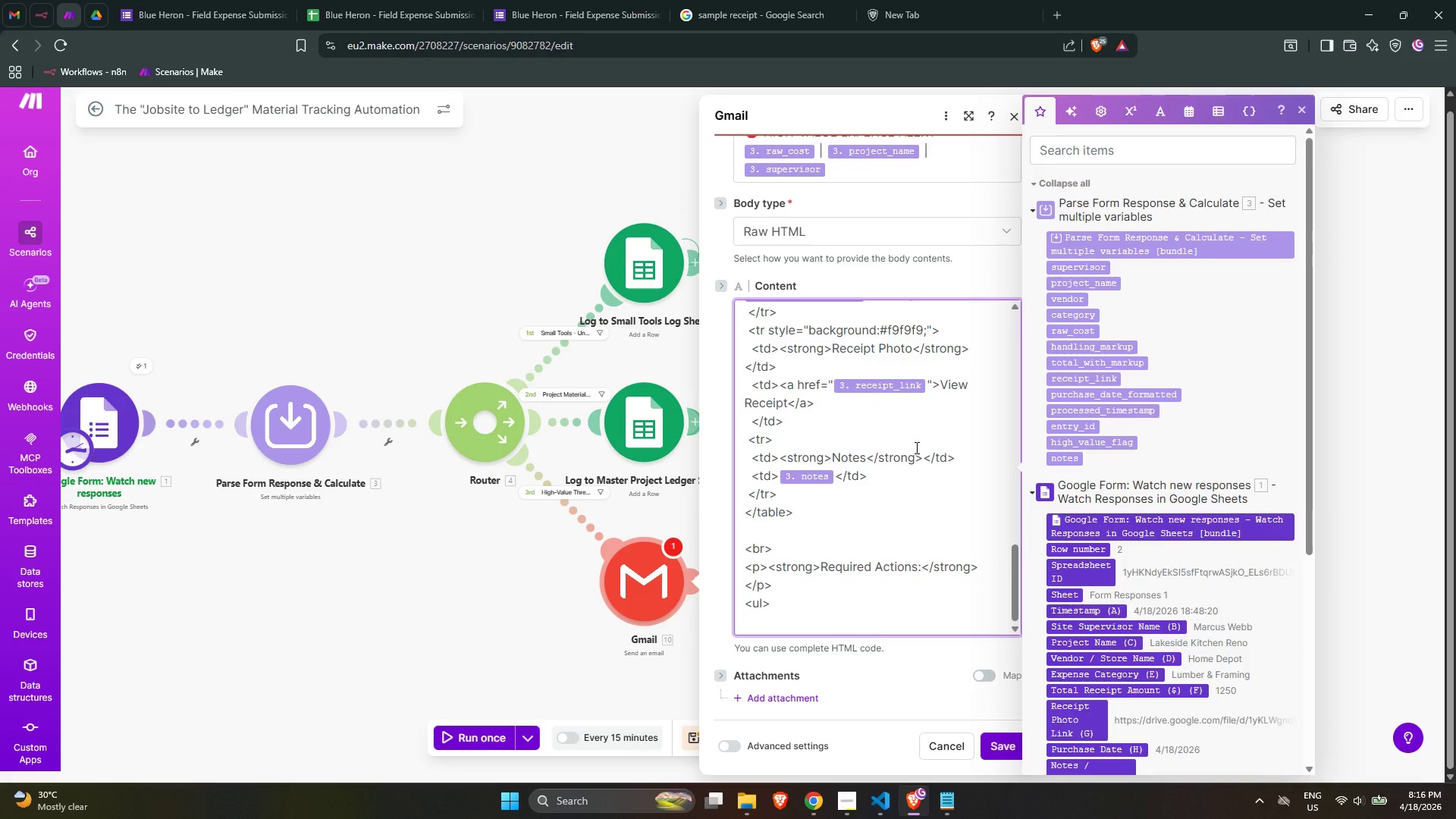 
type(  )
key(Backspace)
type(<li>Vr)
key(Backspace)
type(erify purchase was pre-approved for project <strong>)
 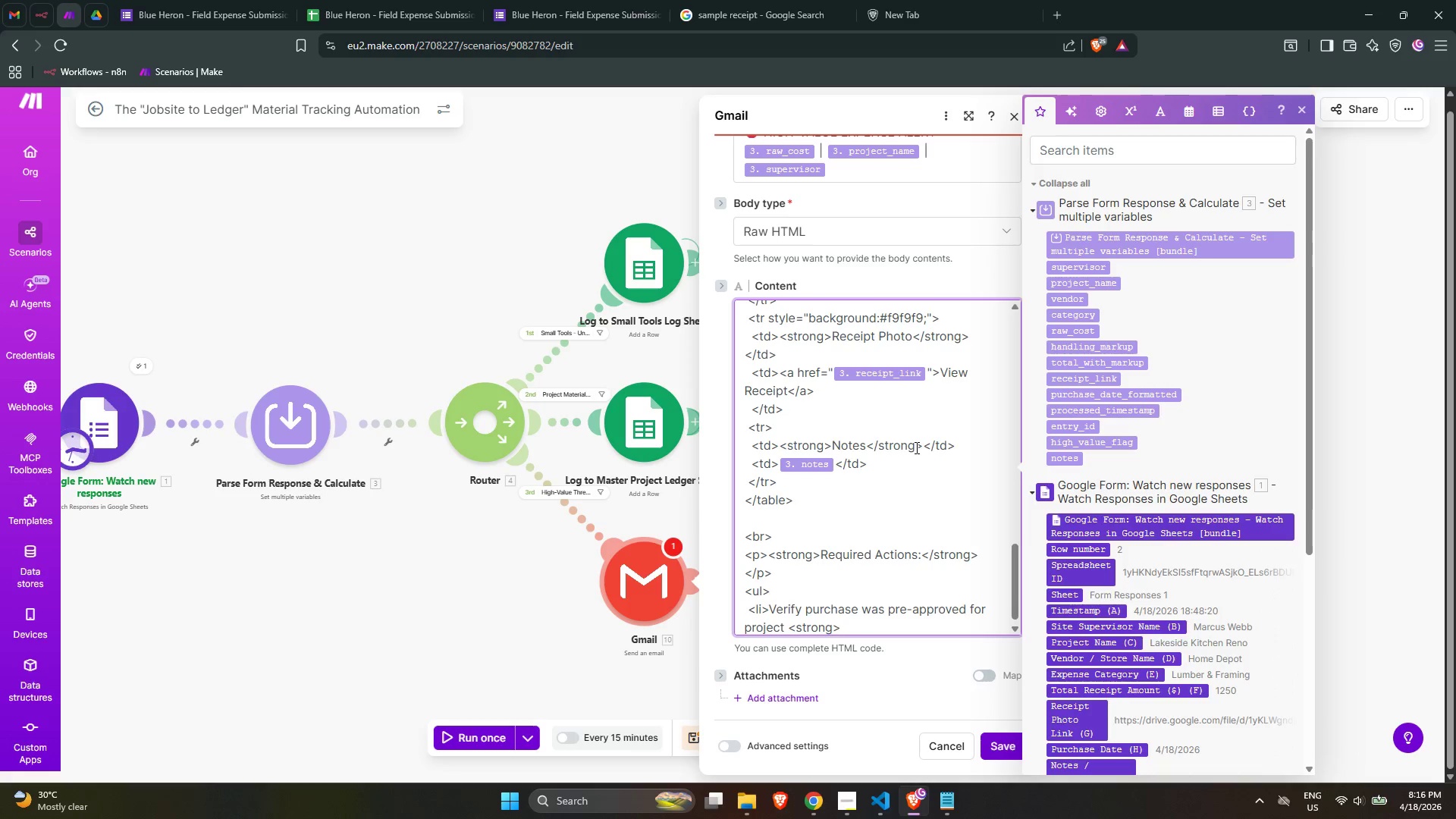 
left_click([1083, 284])
 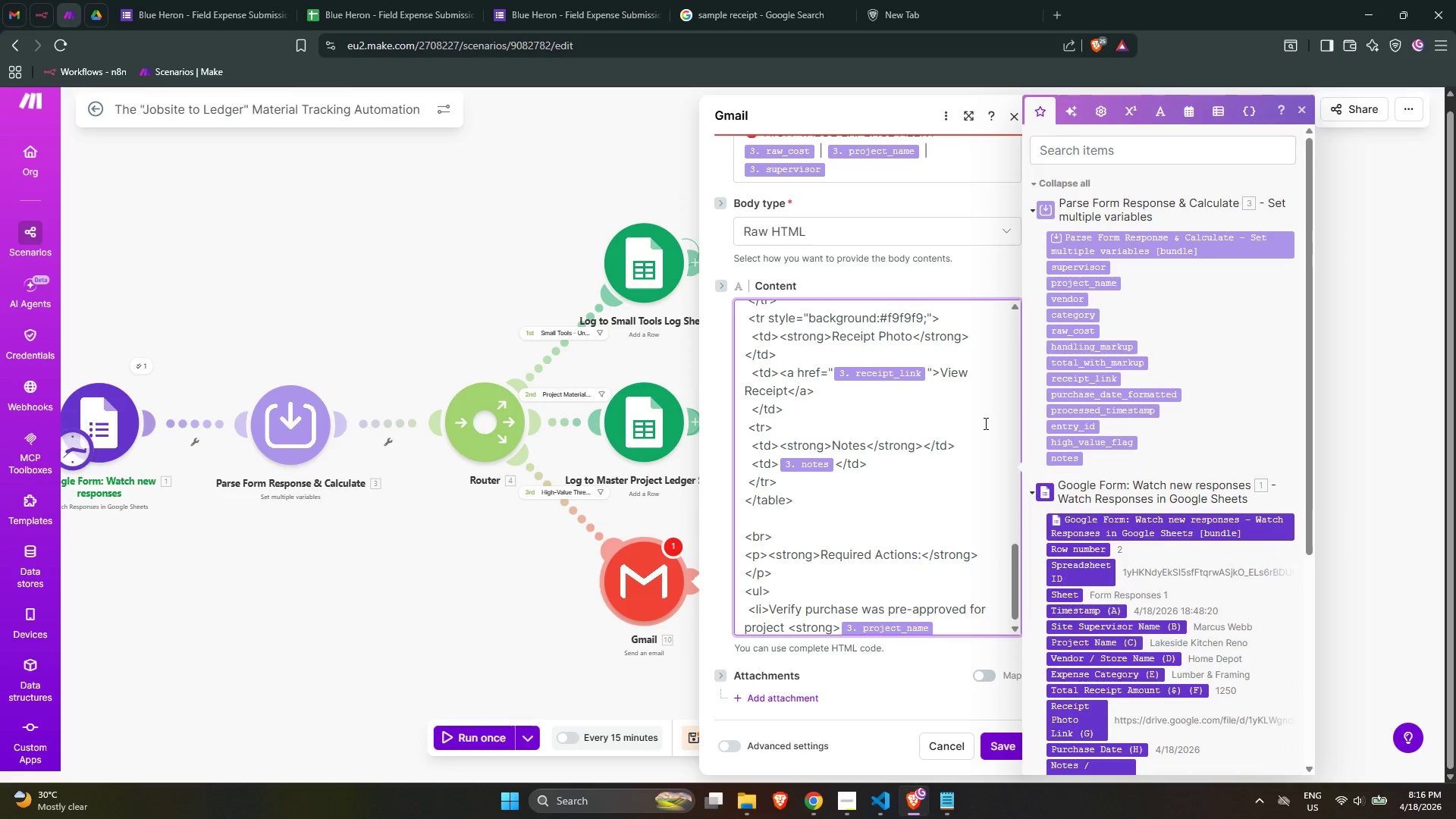 
type(</)
key(Backspace)
type(strong></)
key(Backspace)
type(li>)
 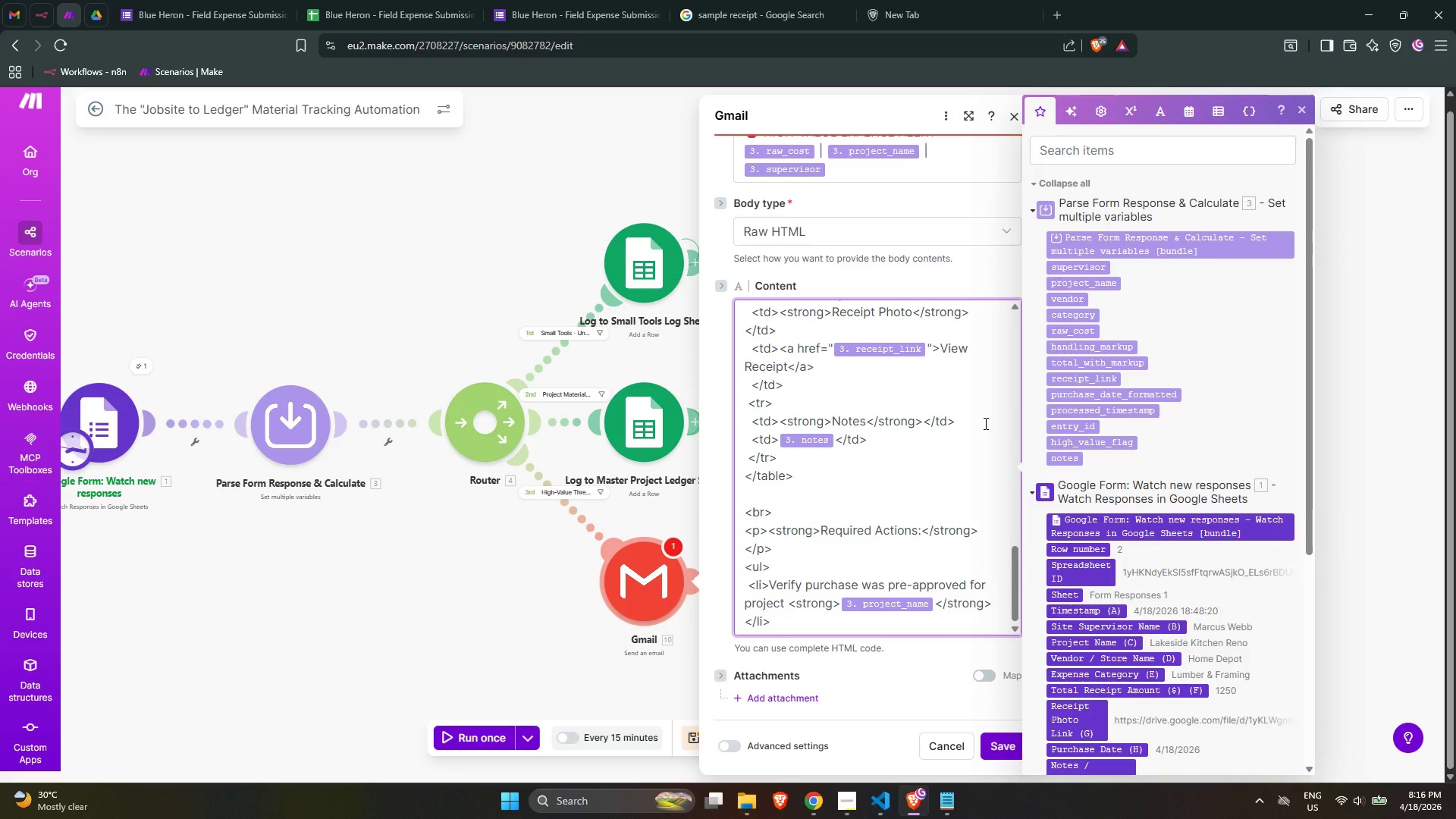 
key(Enter)
 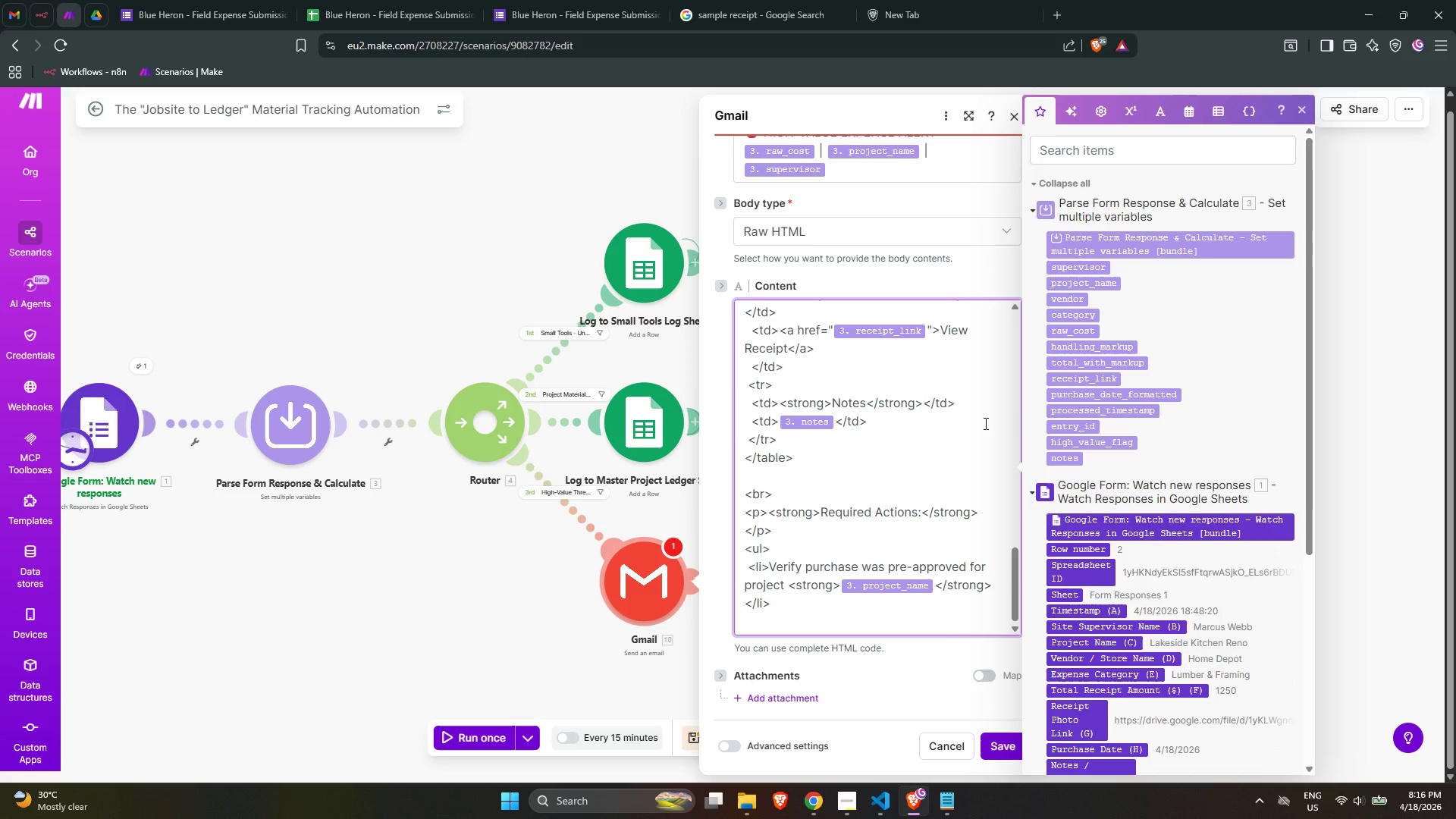 
type( <li)
 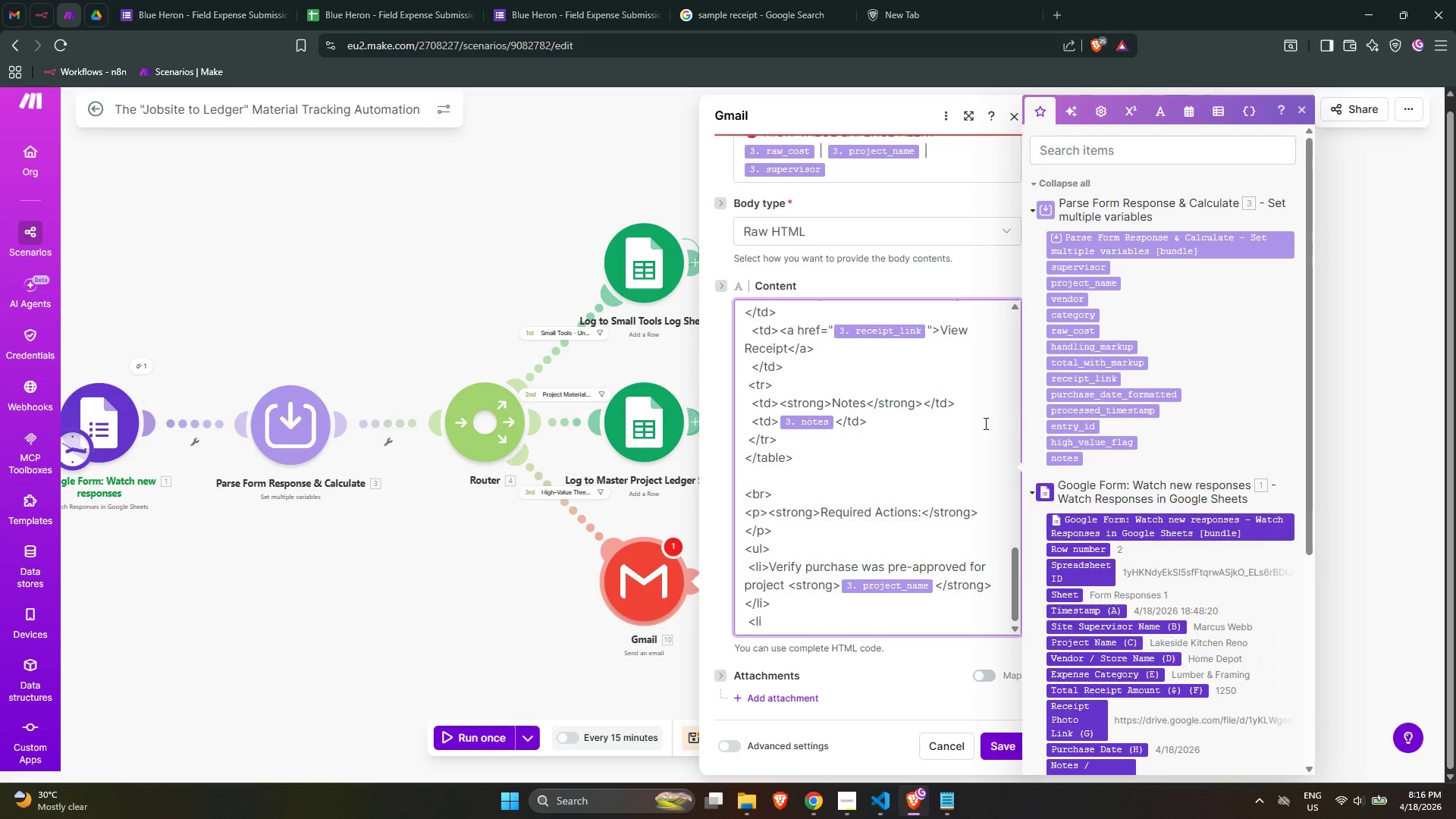 
type(>Confirm receipt photo matches the amount submitted )
 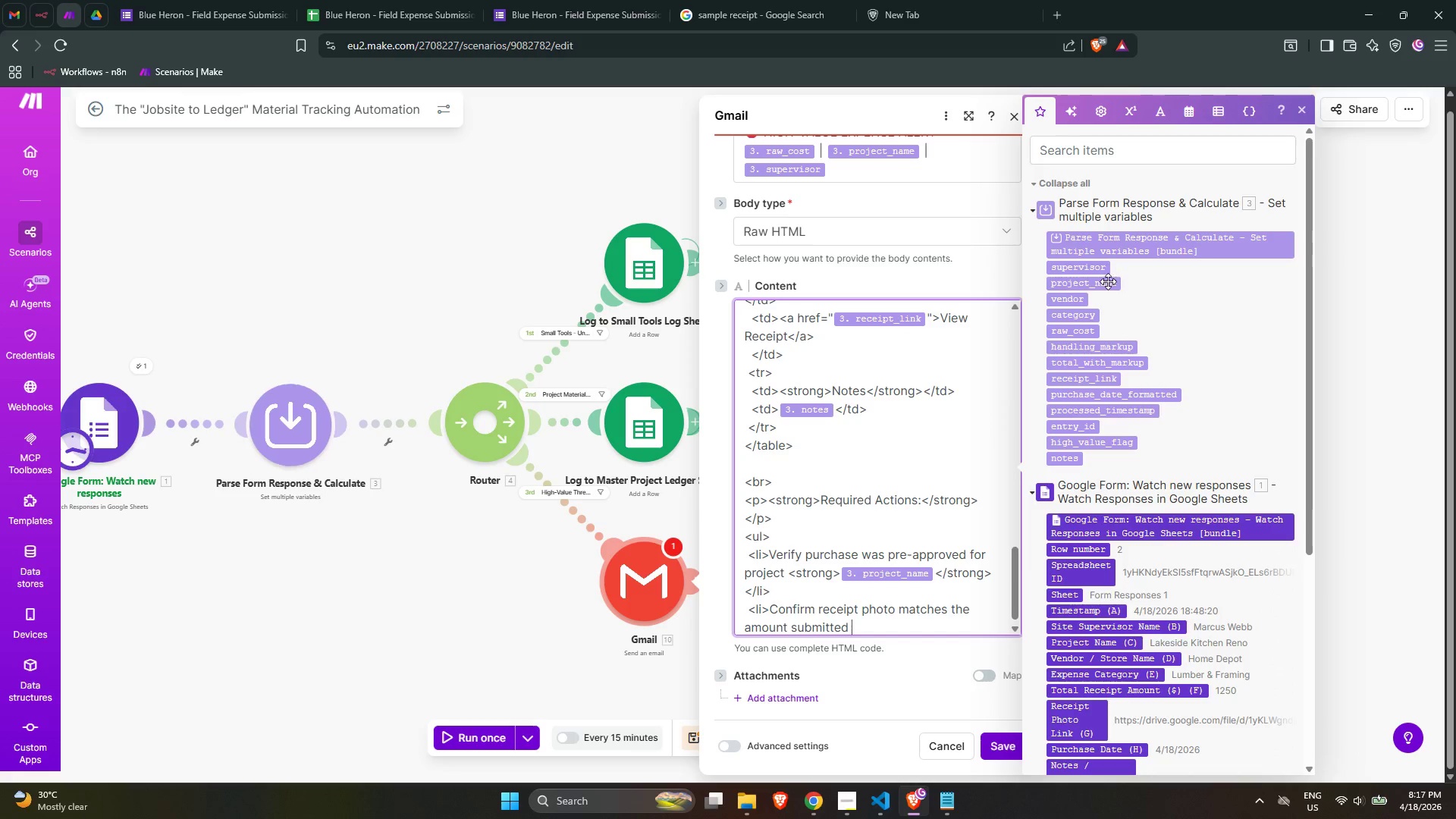 
wait(5.88)
 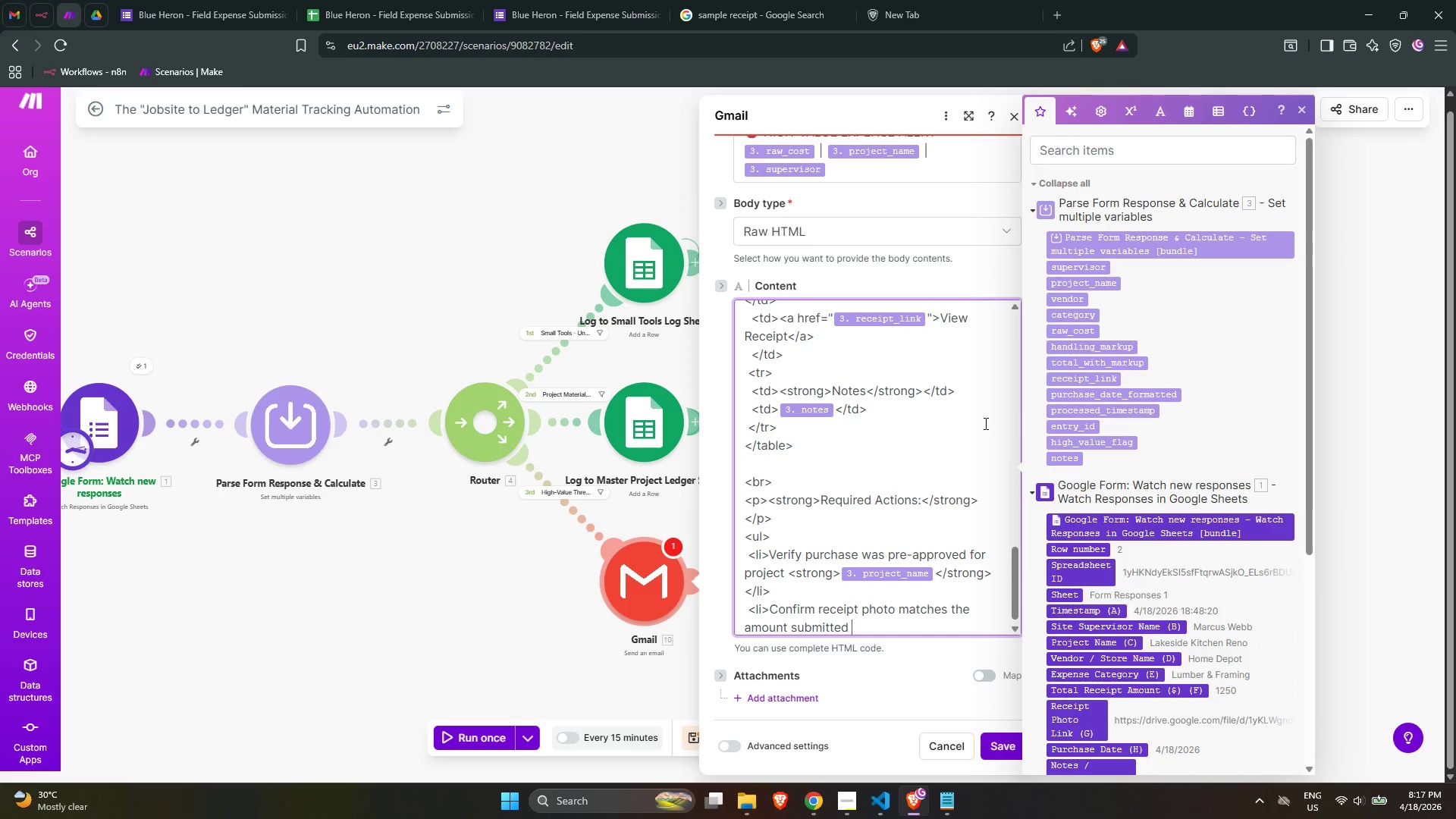 
left_click([1080, 331])
 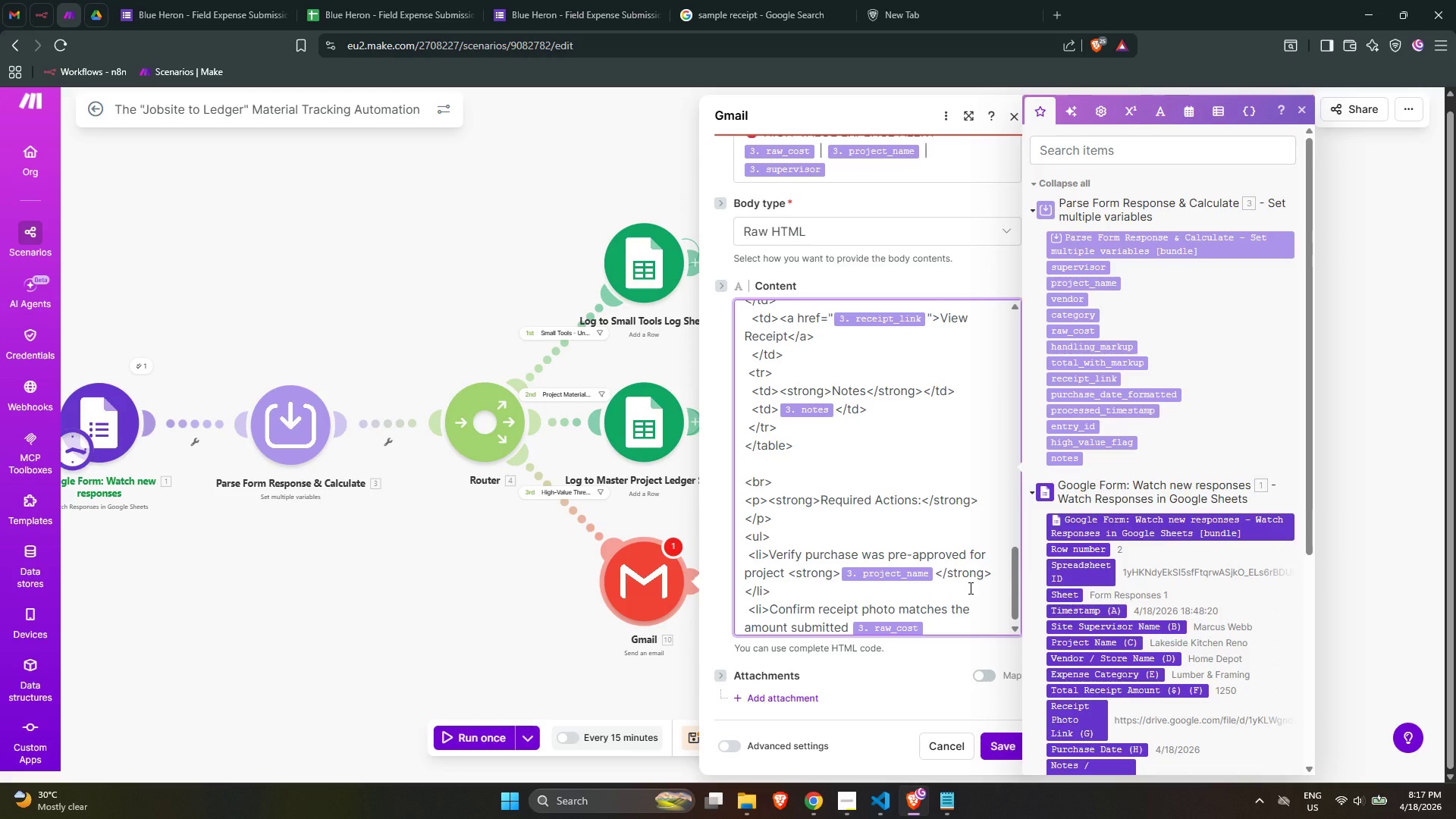 
type(</)
key(Backspace)
type(li>)
 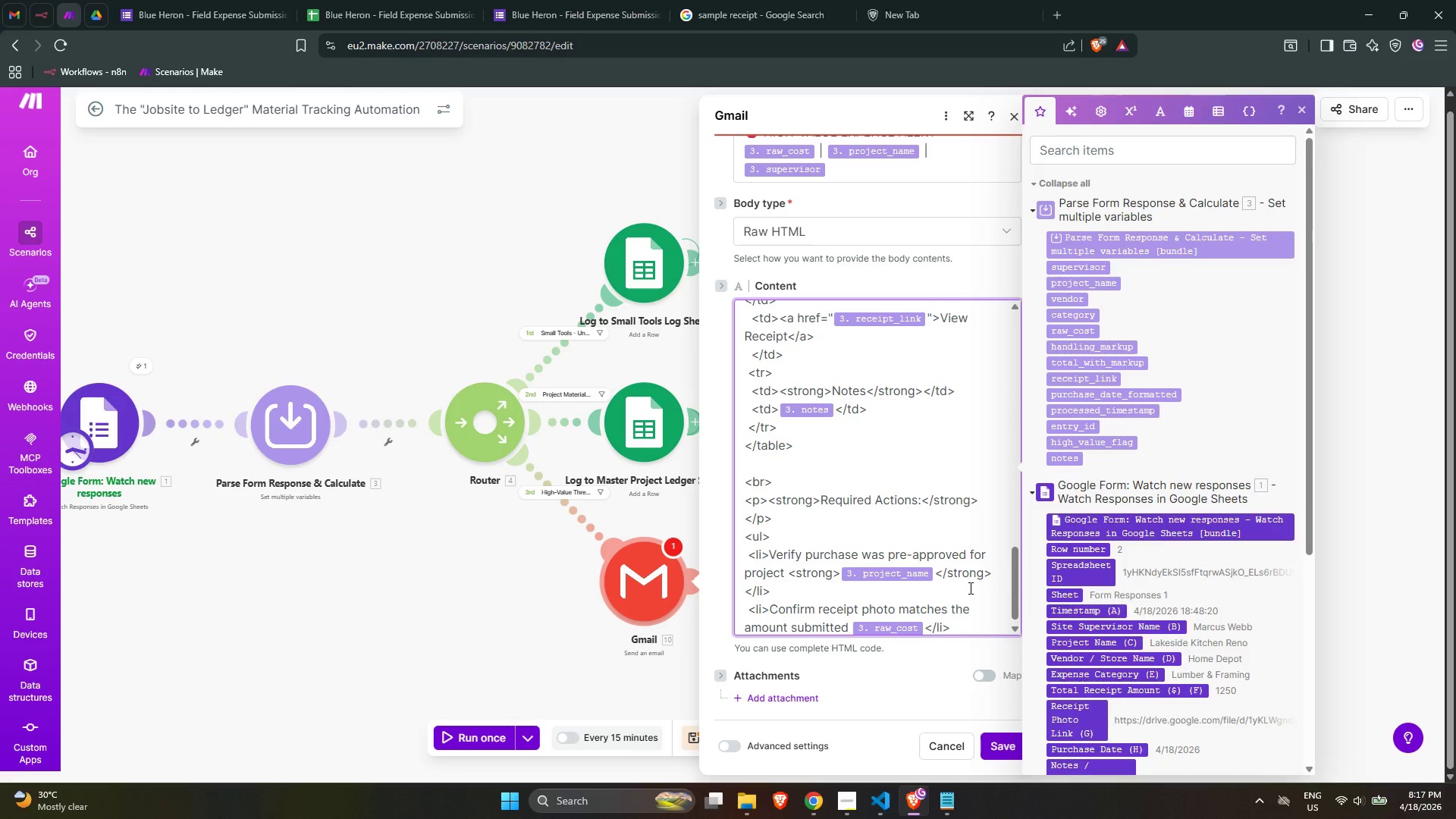 
key(Enter)
 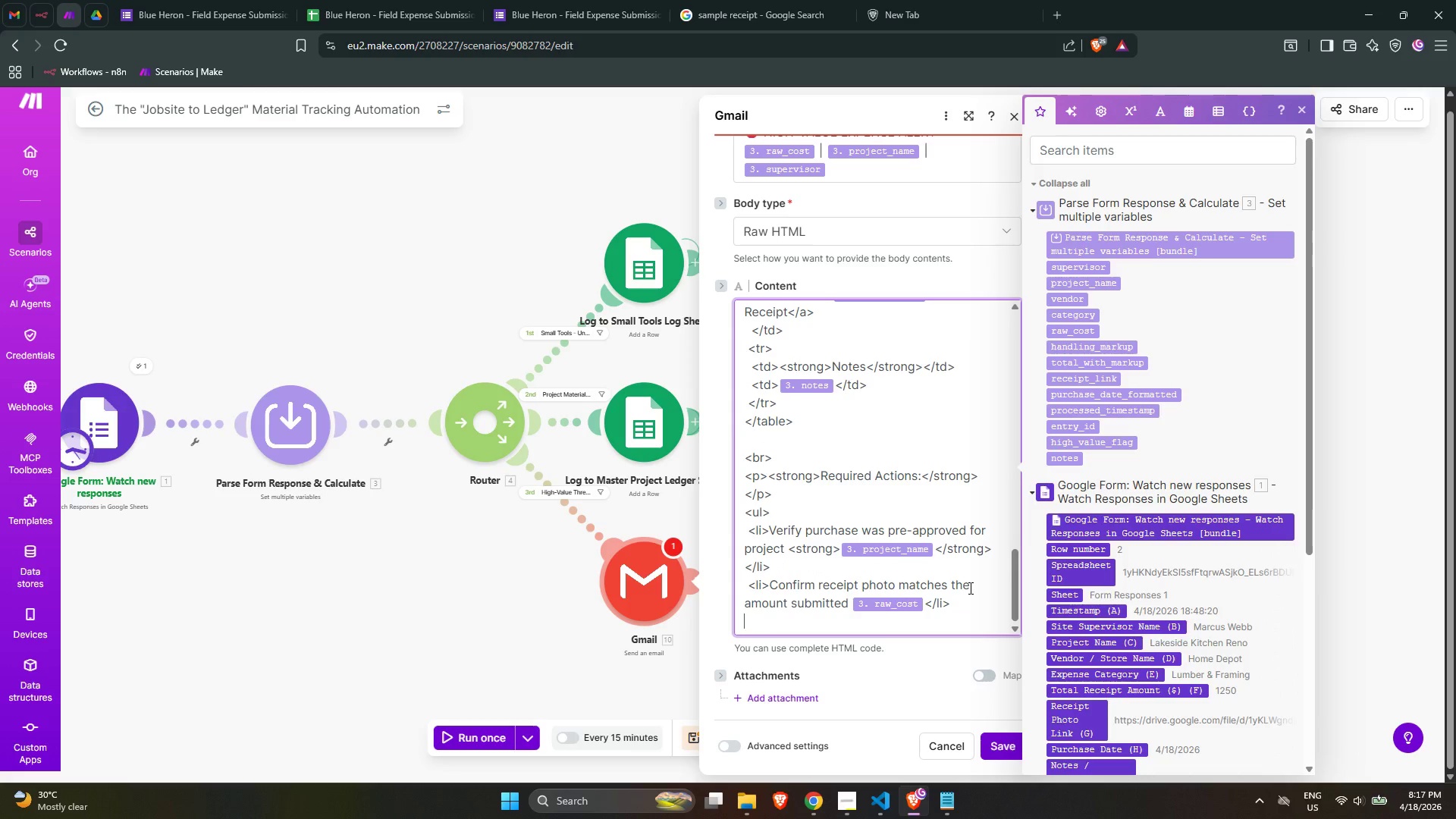 
type( <li>)
 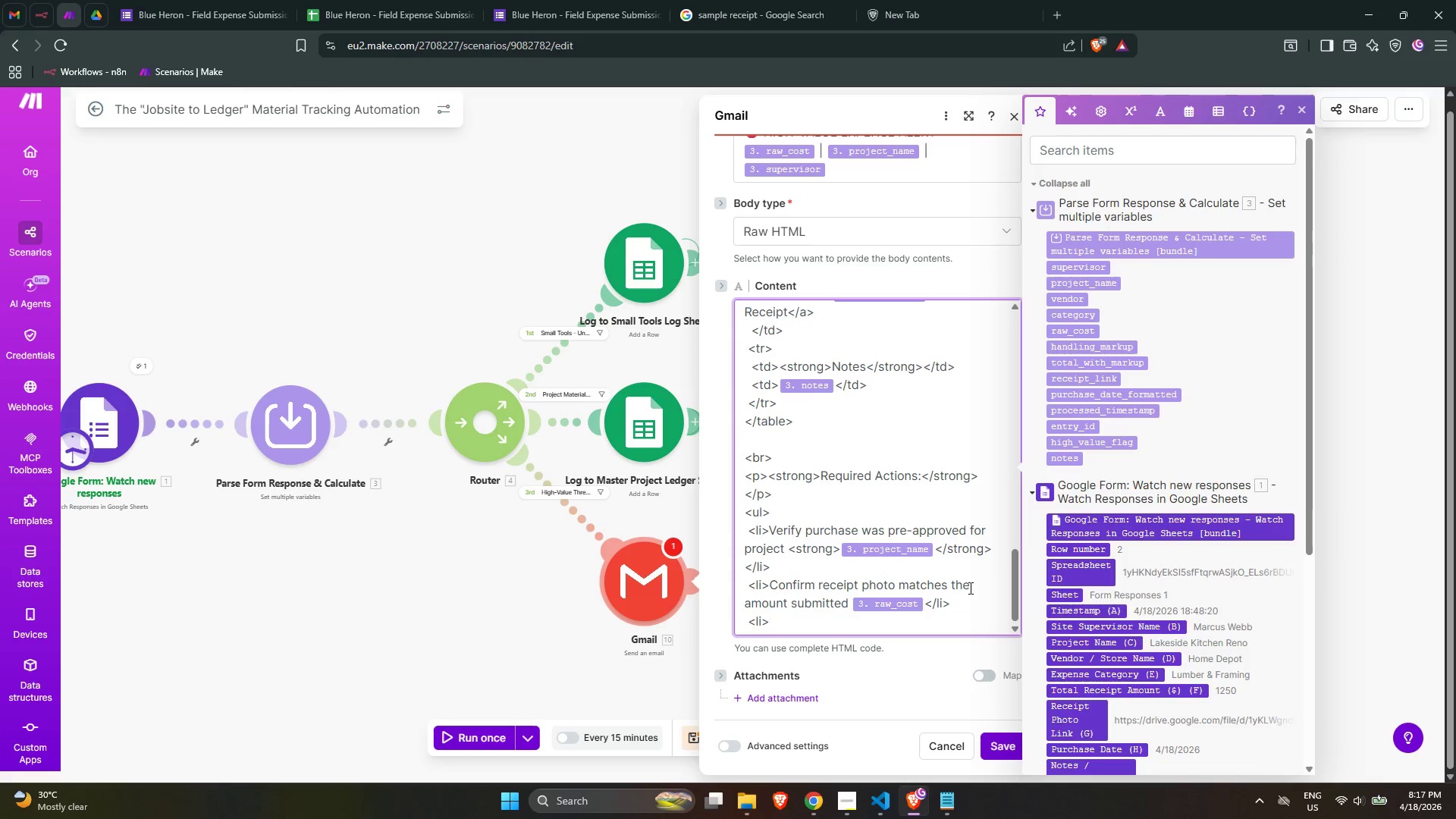 
wait(7.14)
 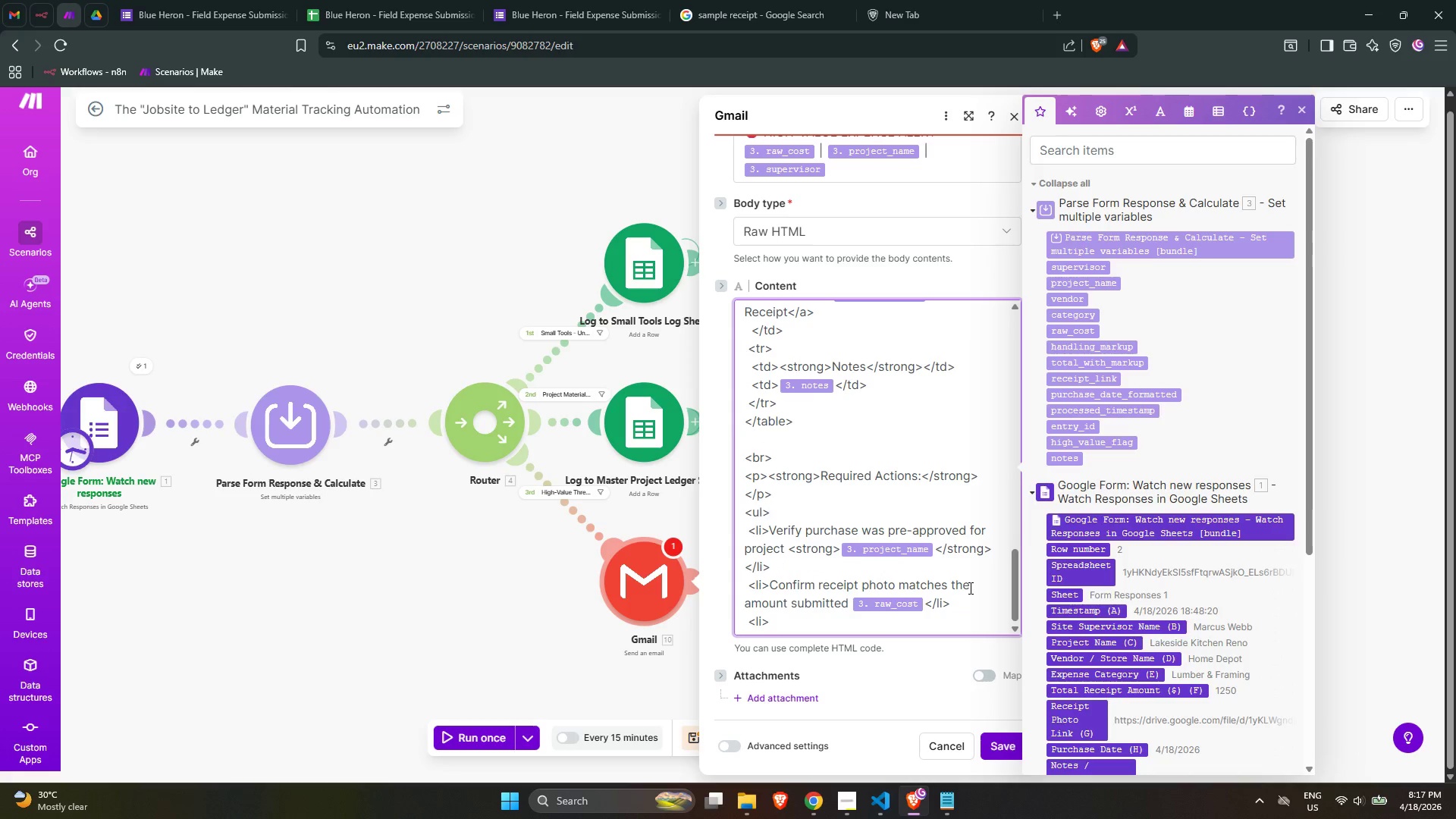 
type(Check tht)
key(Backspace)
type(at vendor <strong>)
 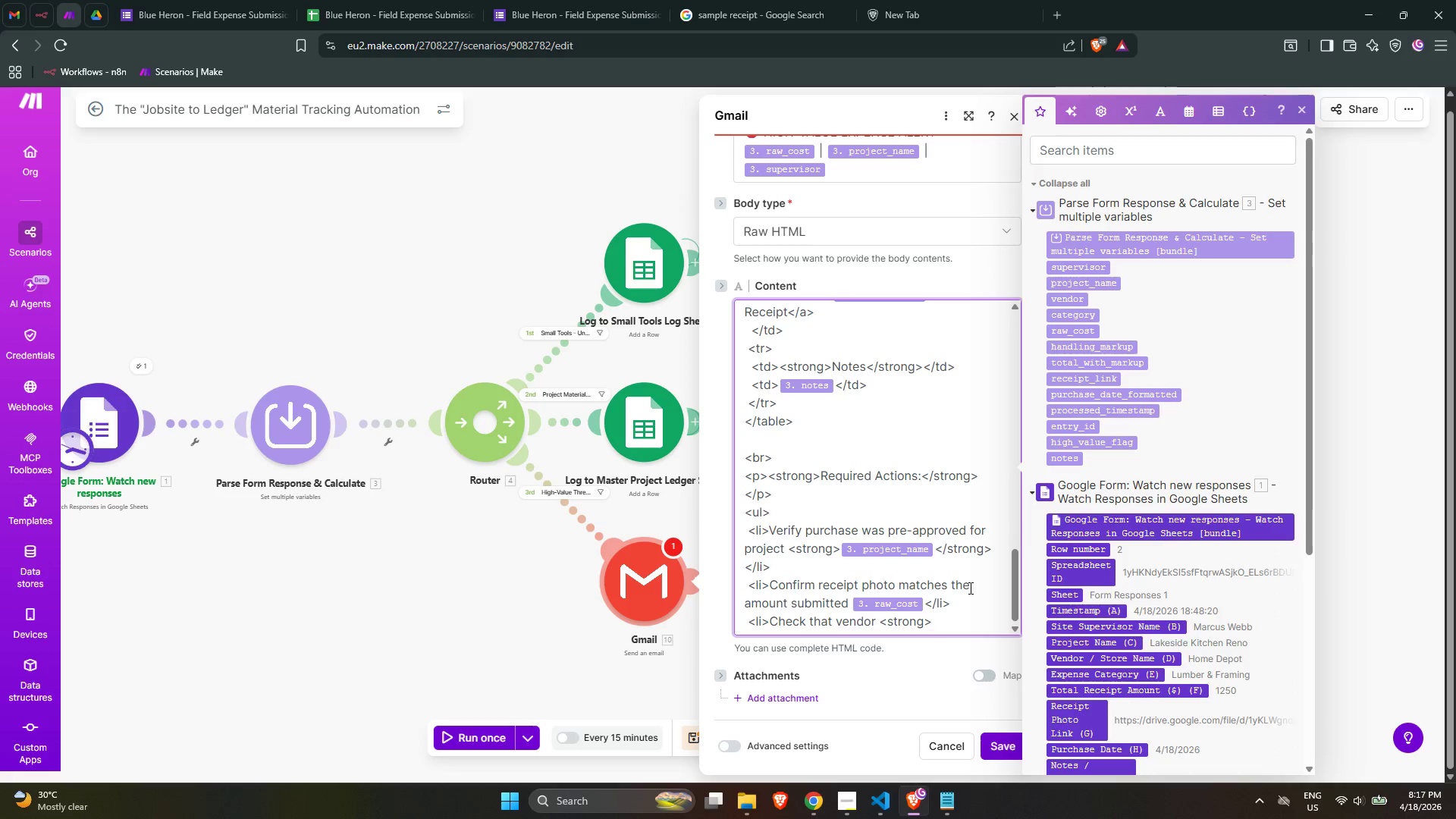 
wait(12.19)
 